 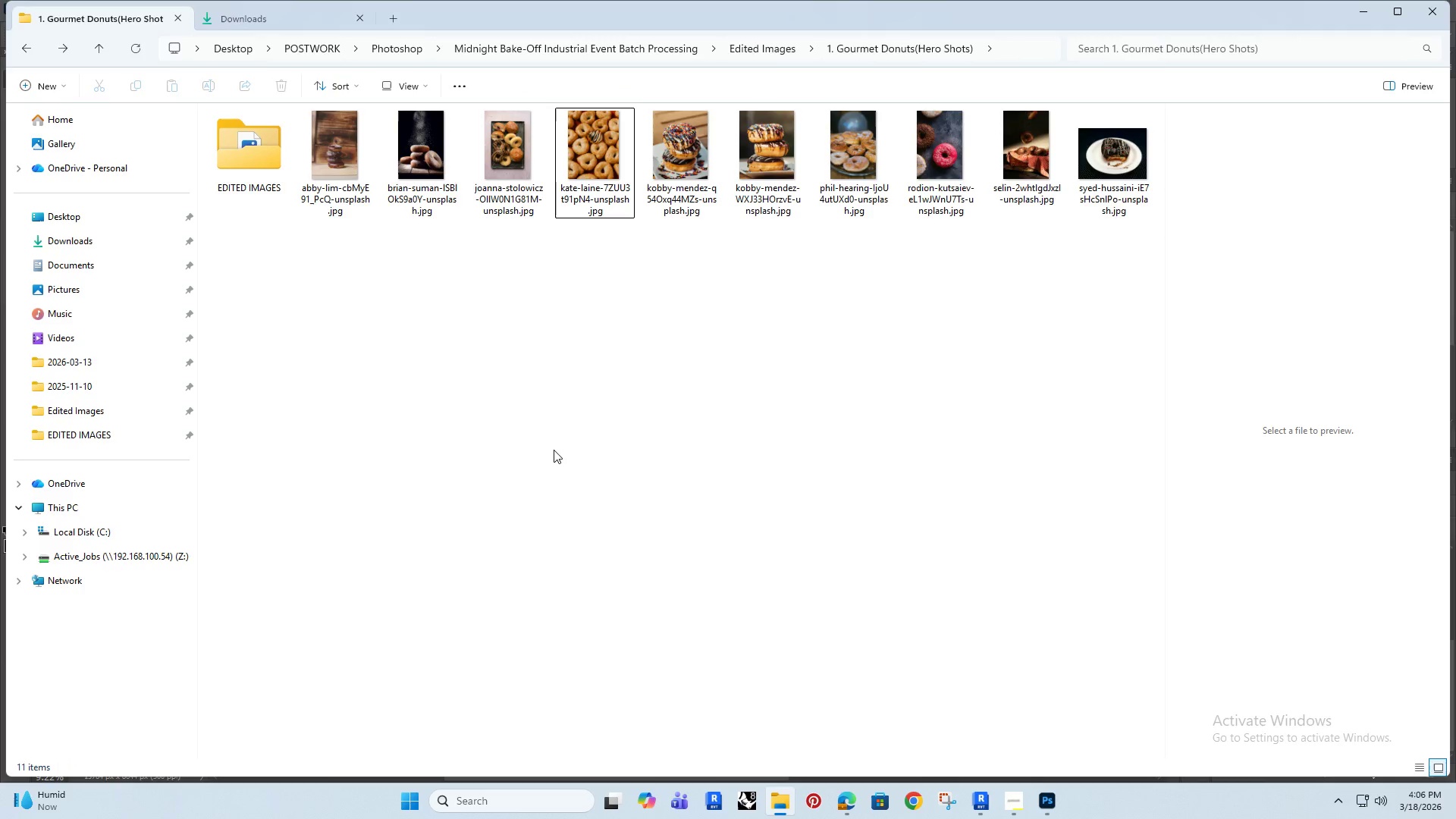 
left_click([510, 160])
 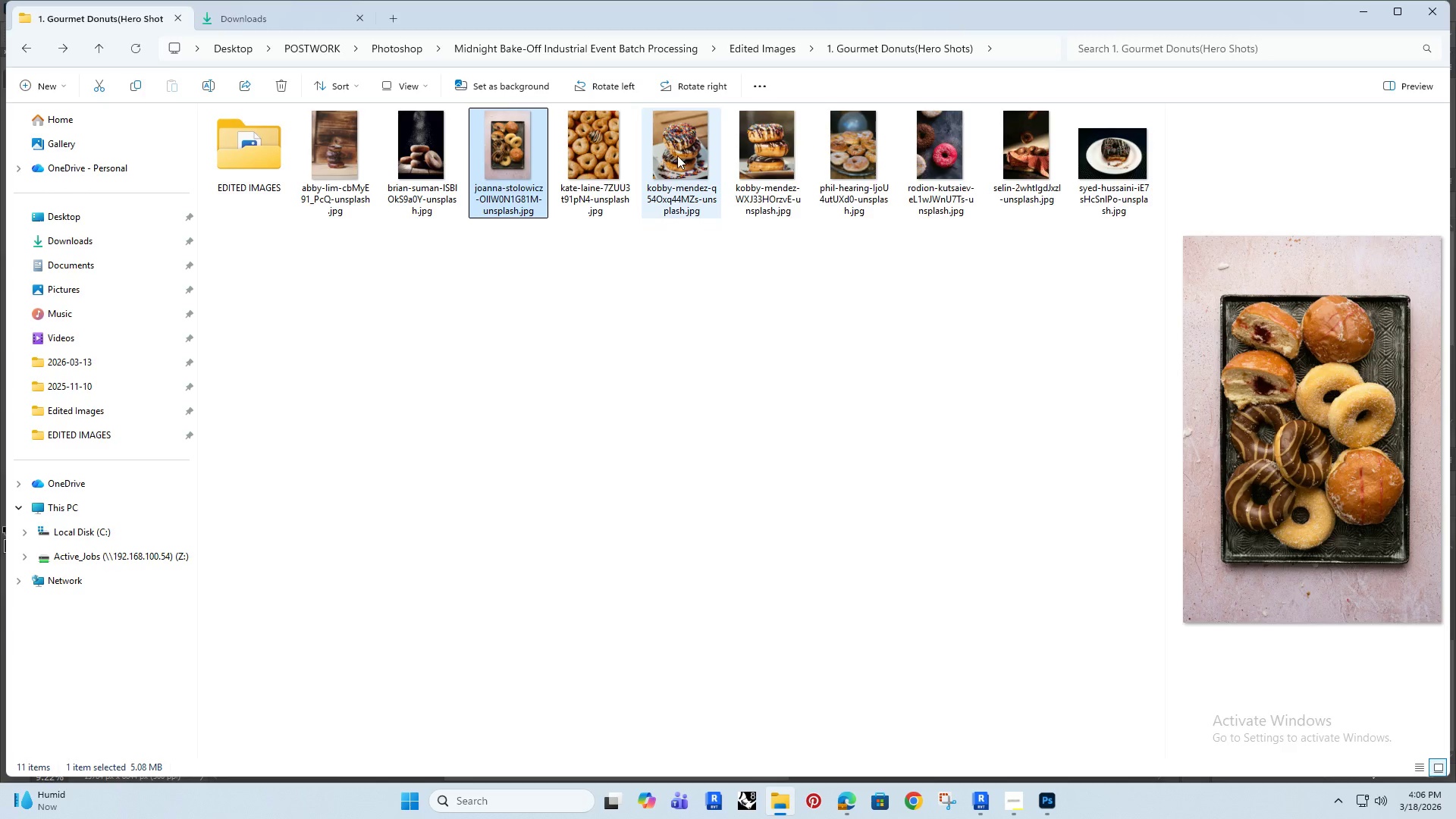 
left_click([691, 149])
 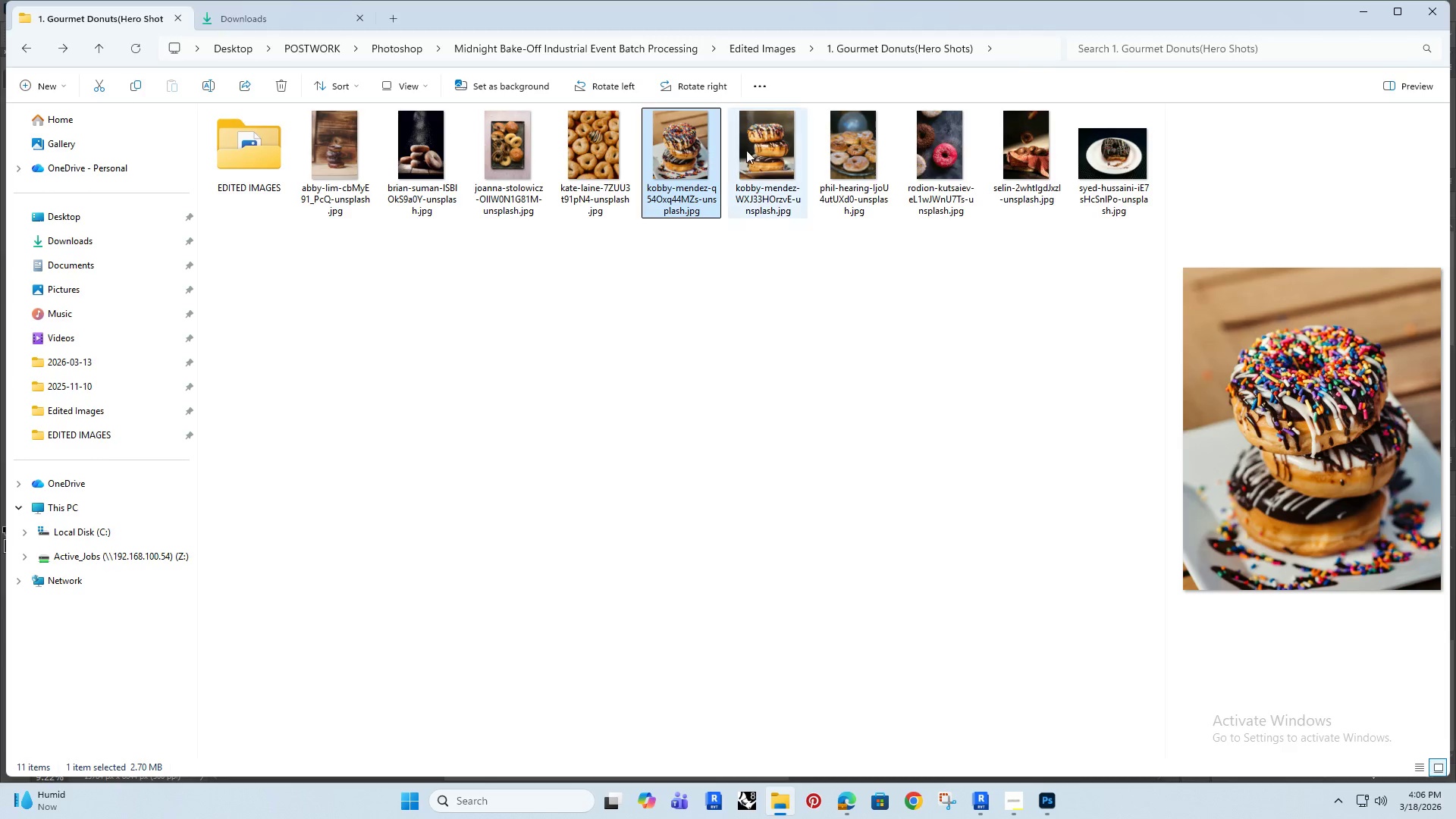 
left_click([767, 146])
 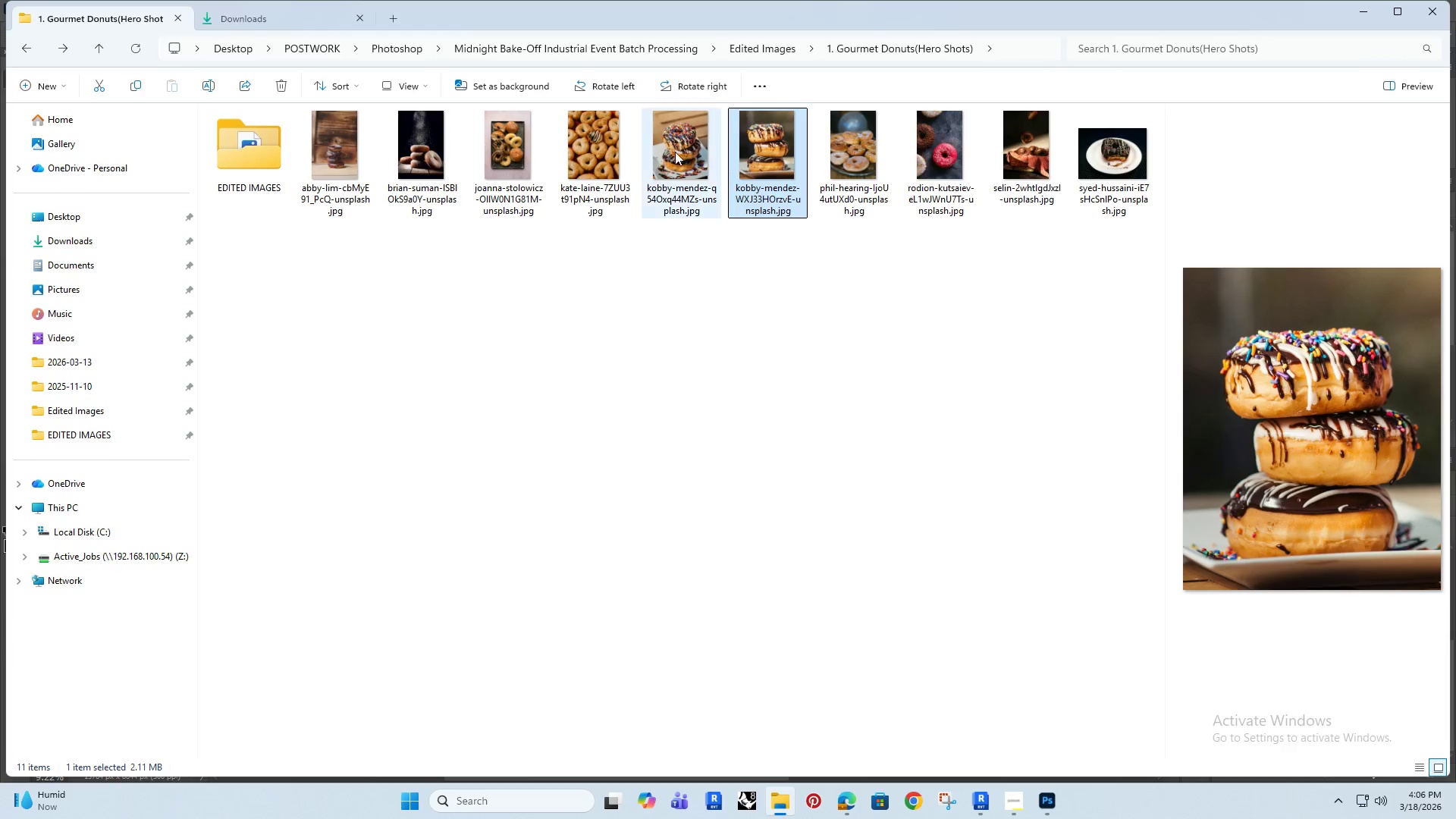 
left_click([670, 149])
 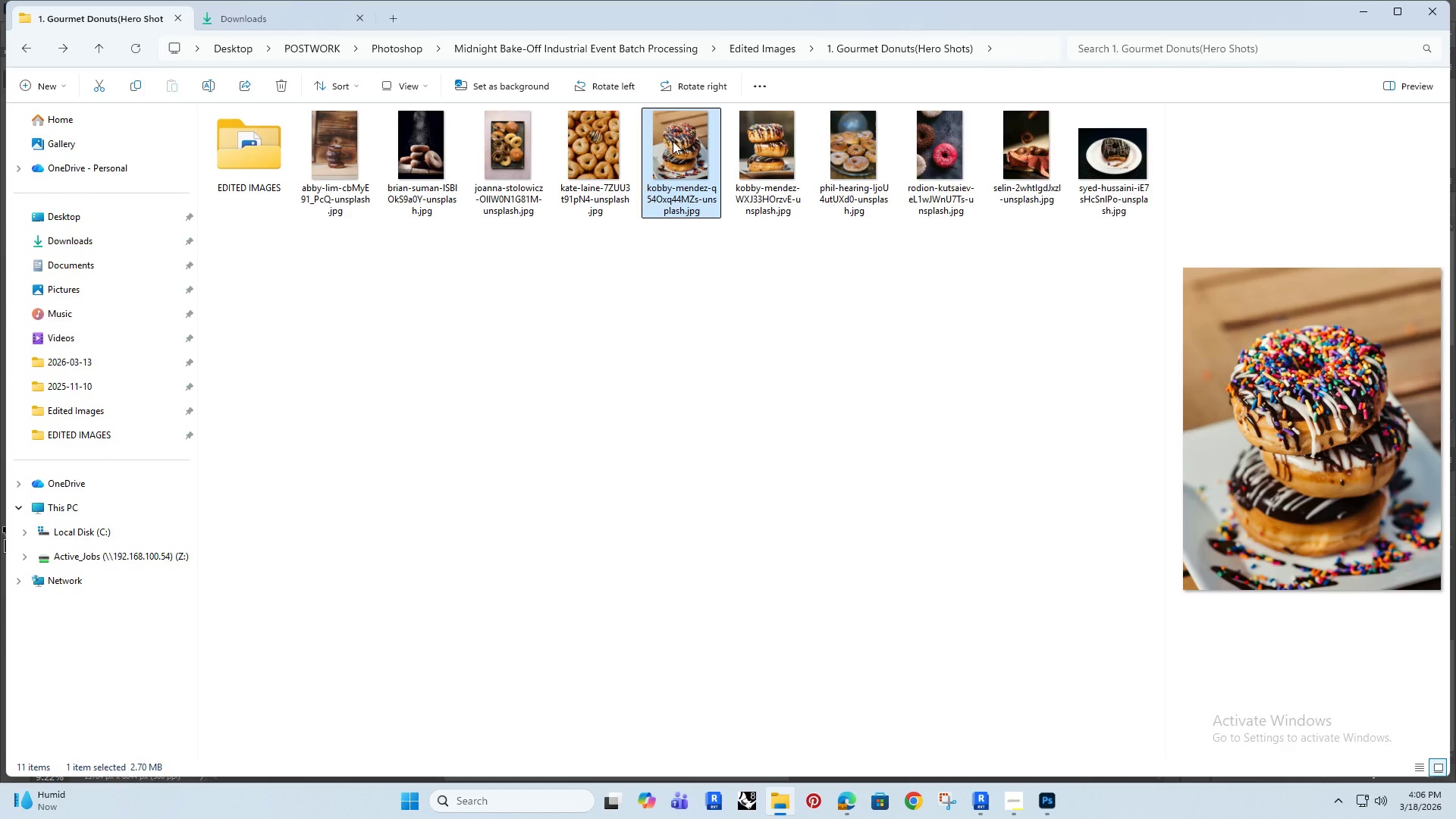 
left_click_drag(start_coordinate=[674, 137], to_coordinate=[438, 553])
 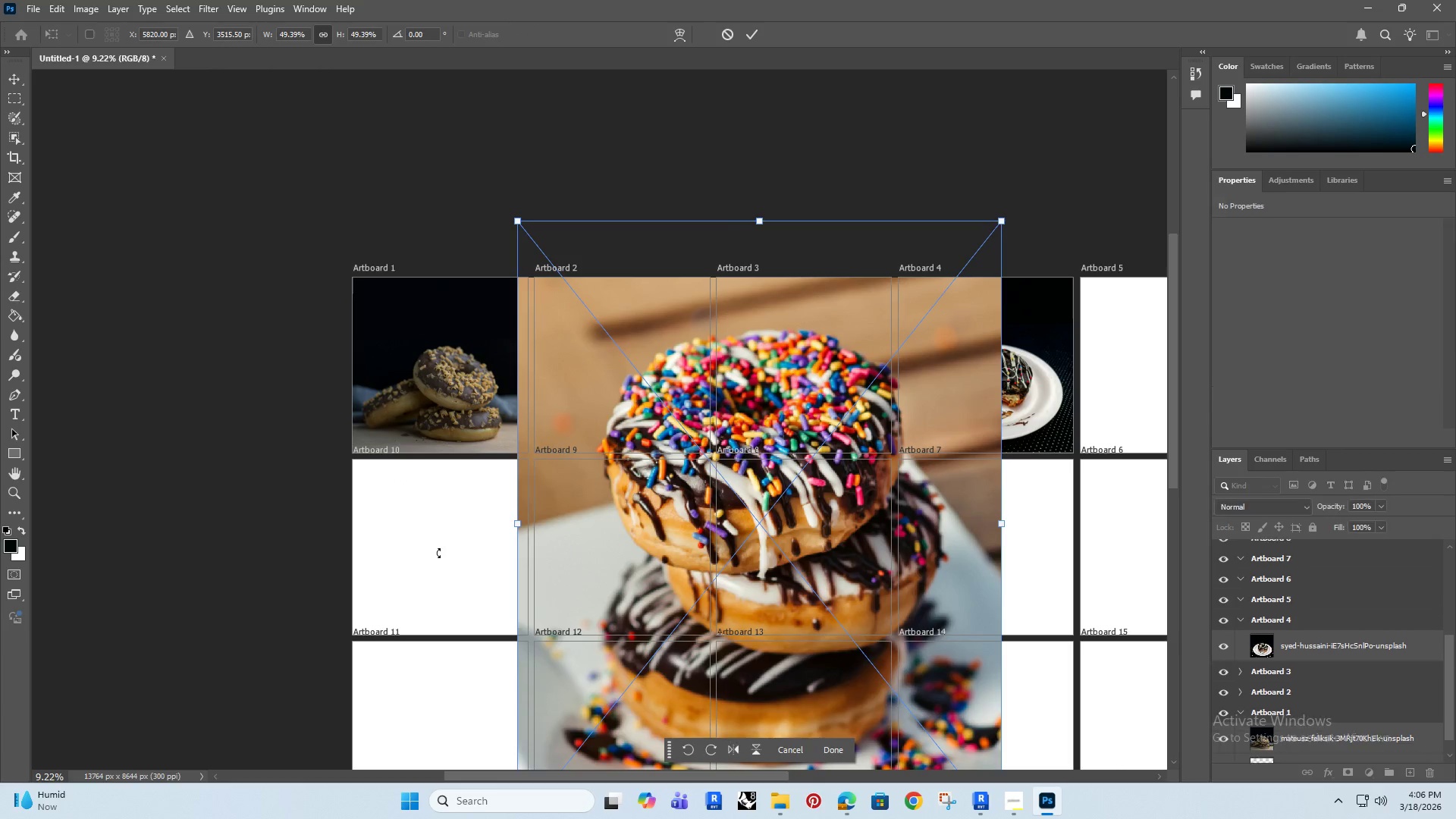 
scroll: coordinate [438, 553], scroll_direction: down, amount: 3.0
 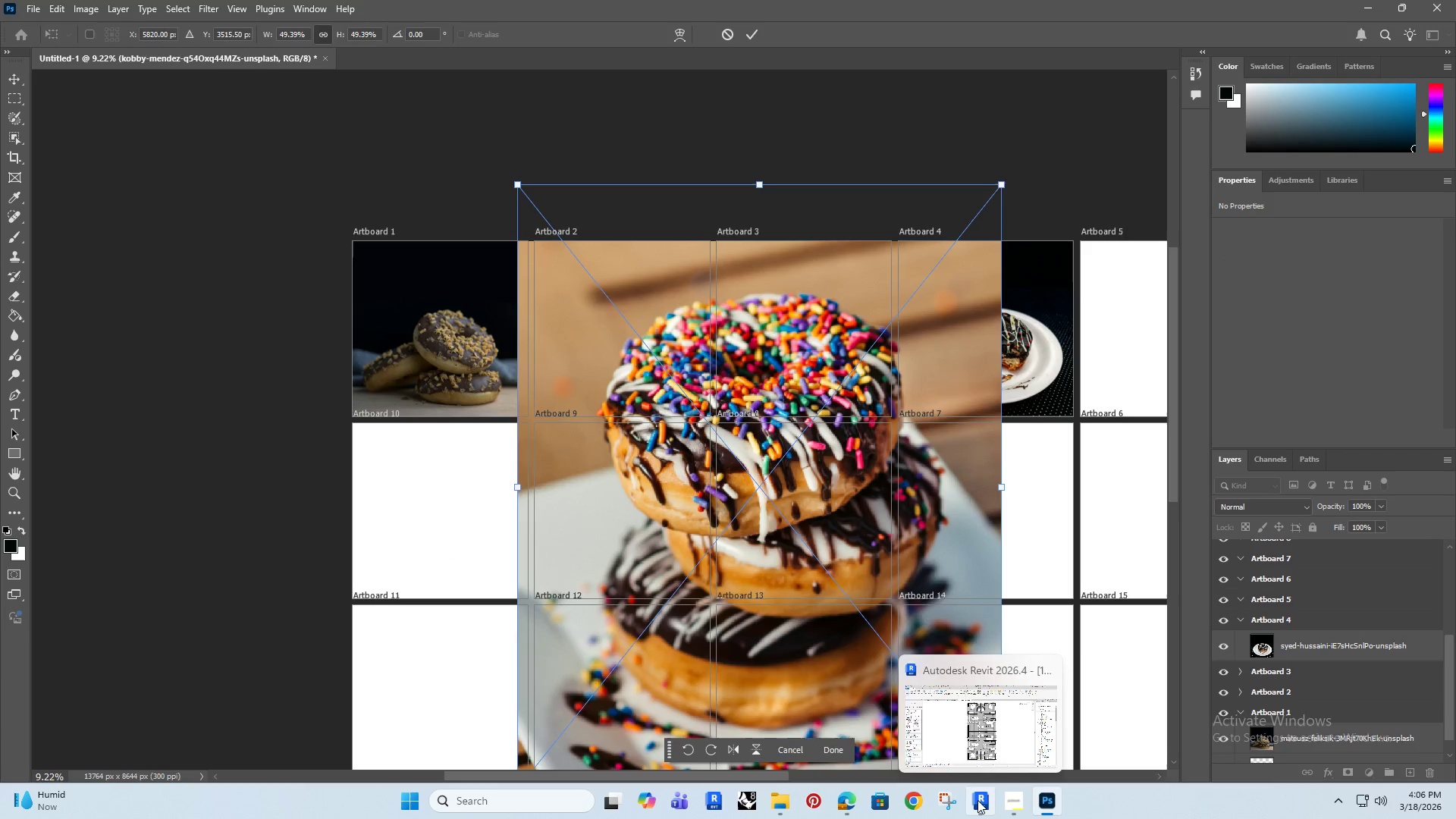 
left_click_drag(start_coordinate=[679, 623], to_coordinate=[519, 431])
 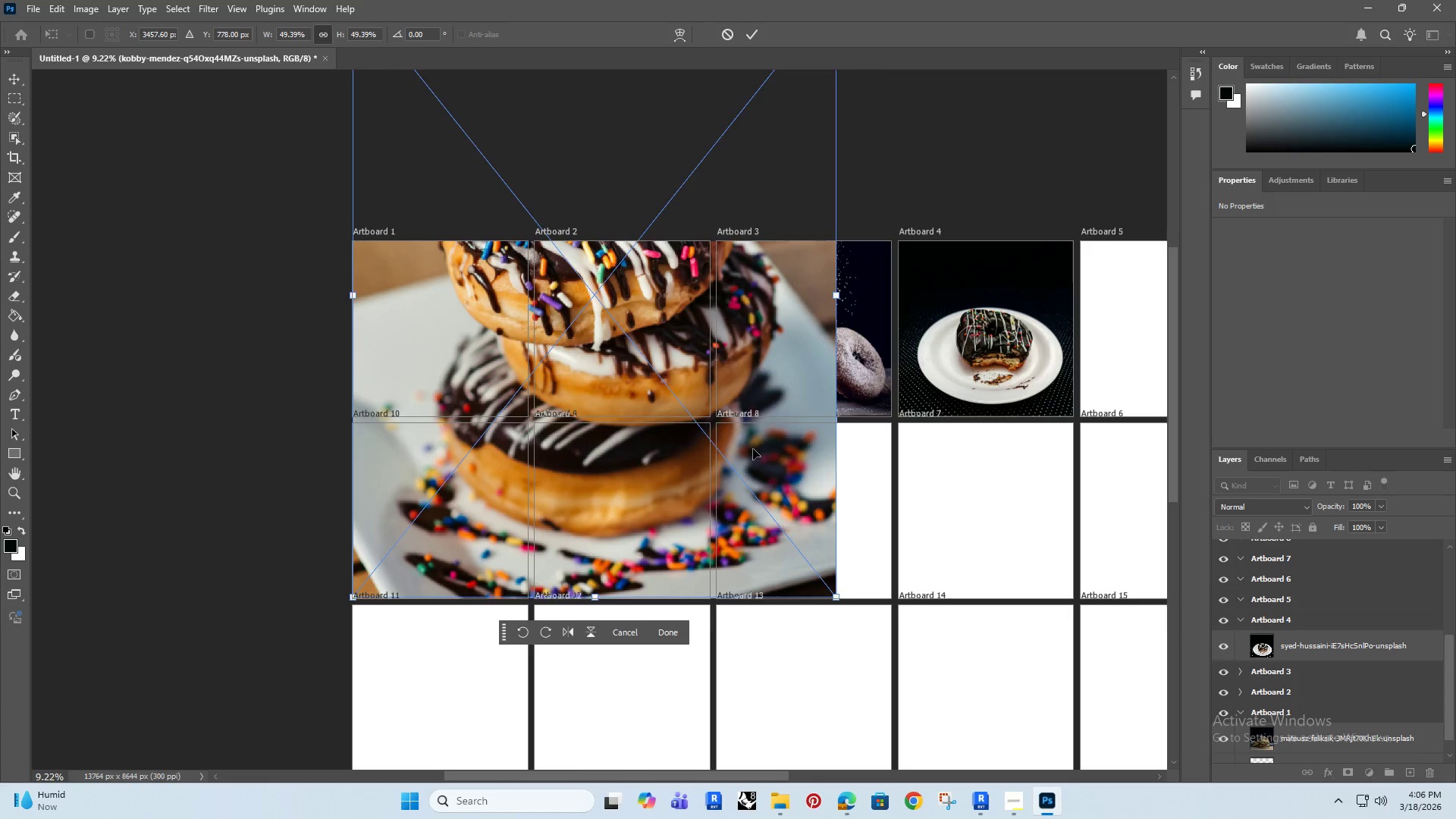 
scroll: coordinate [748, 440], scroll_direction: up, amount: 11.0
 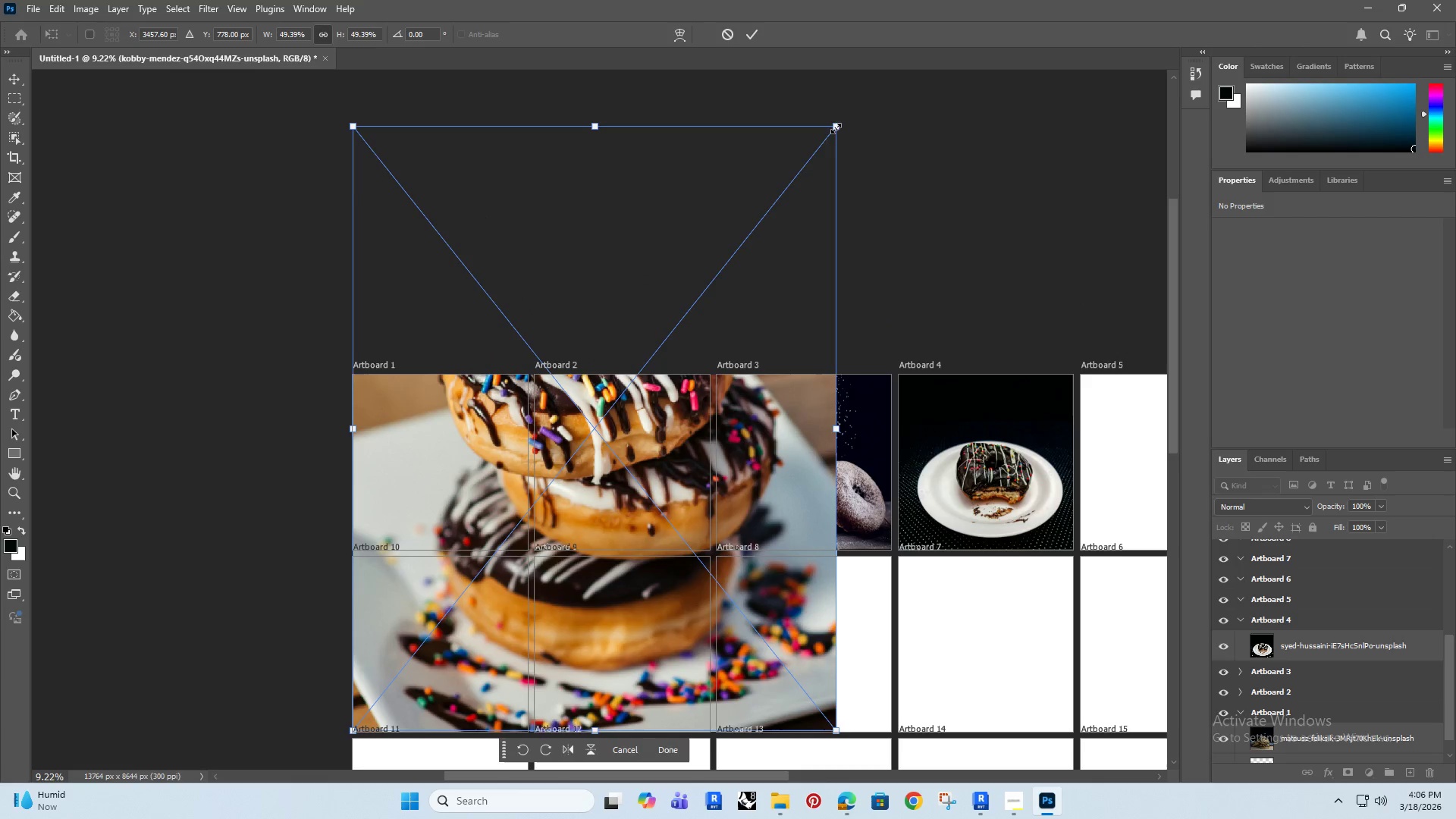 
left_click_drag(start_coordinate=[836, 126], to_coordinate=[602, 567])
 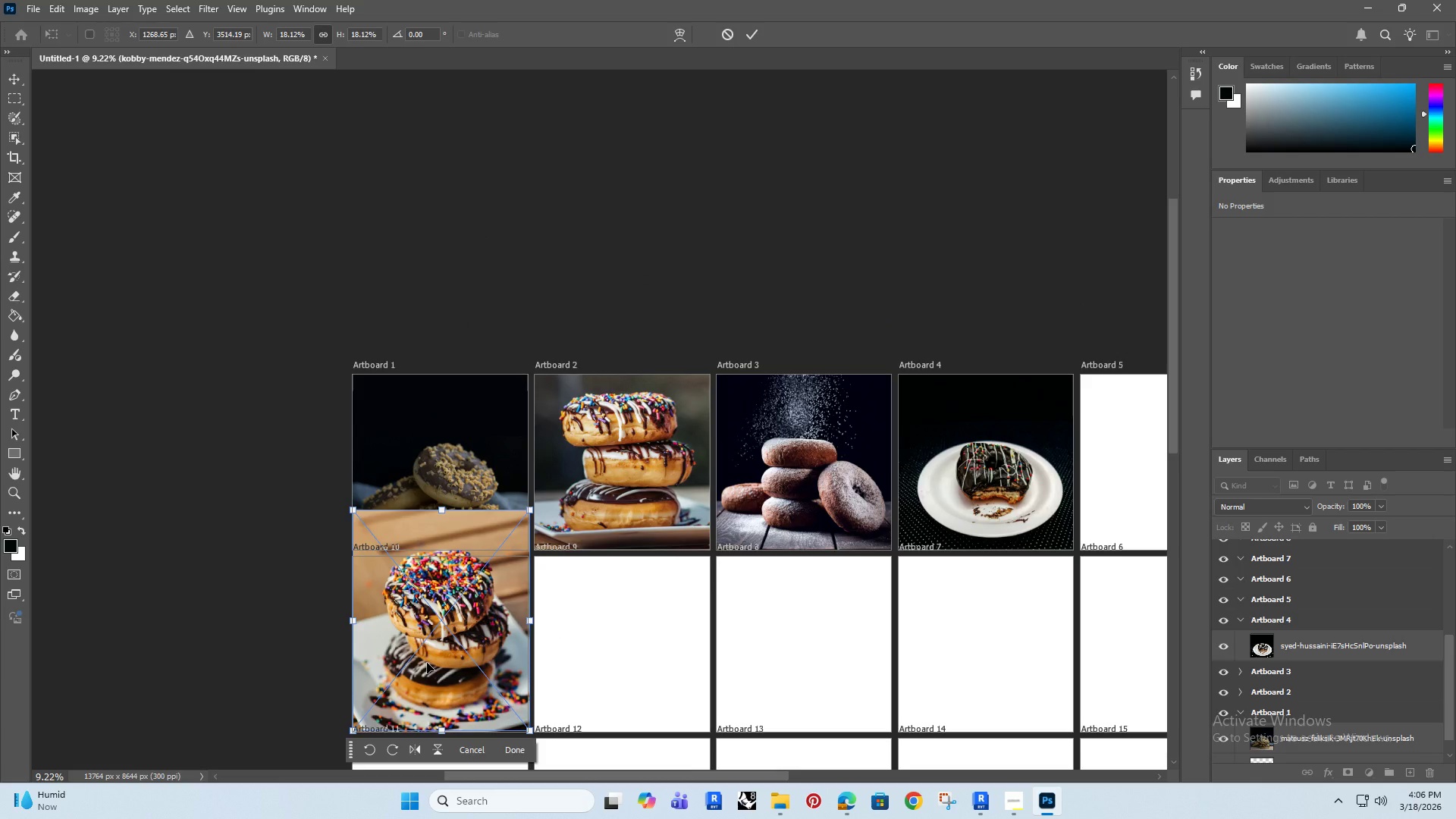 
scroll: coordinate [427, 663], scroll_direction: down, amount: 4.0
 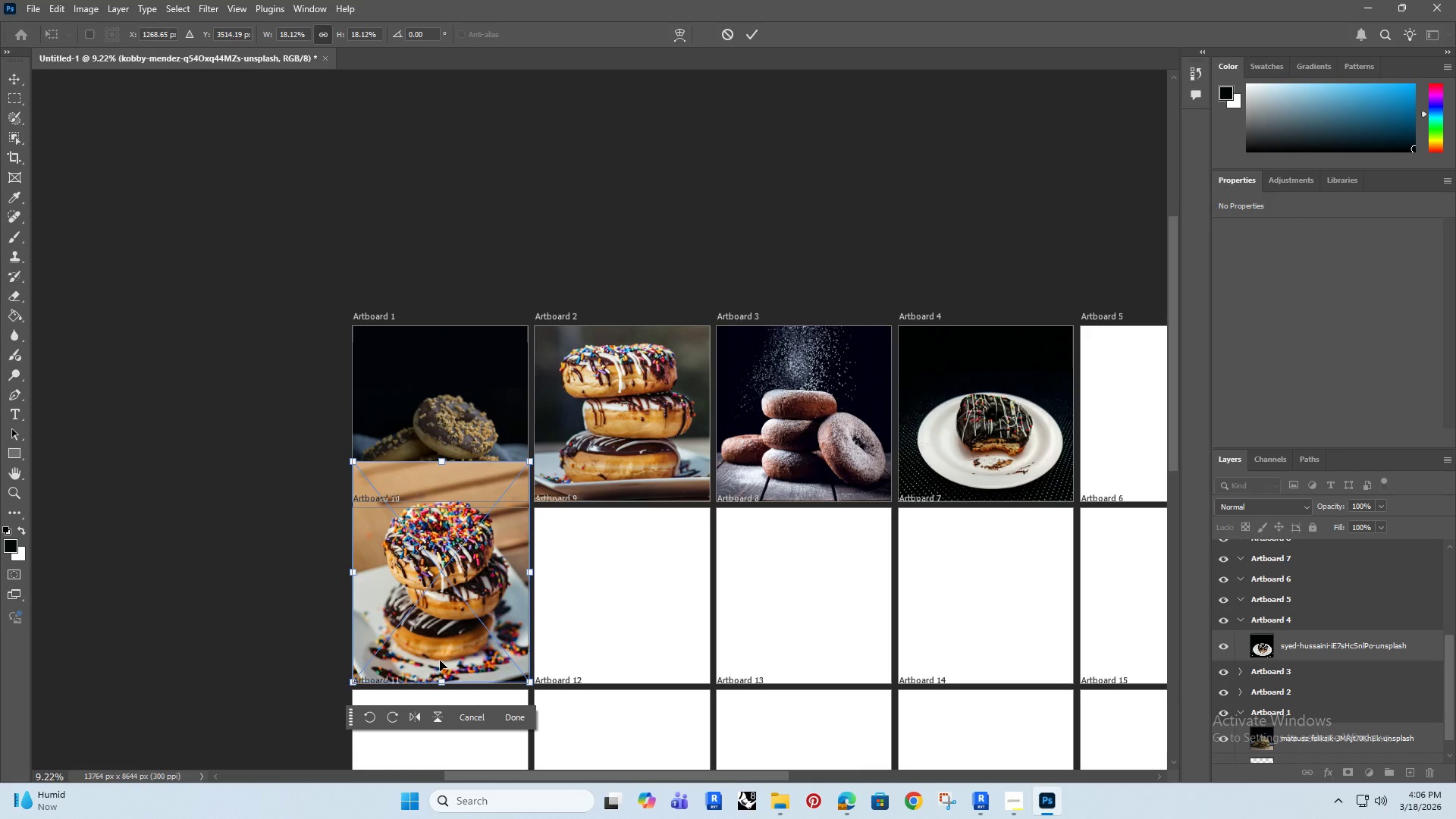 
hold_key(key=AltRight, duration=0.53)
scroll: coordinate [437, 661], scroll_direction: up, amount: 4.0
 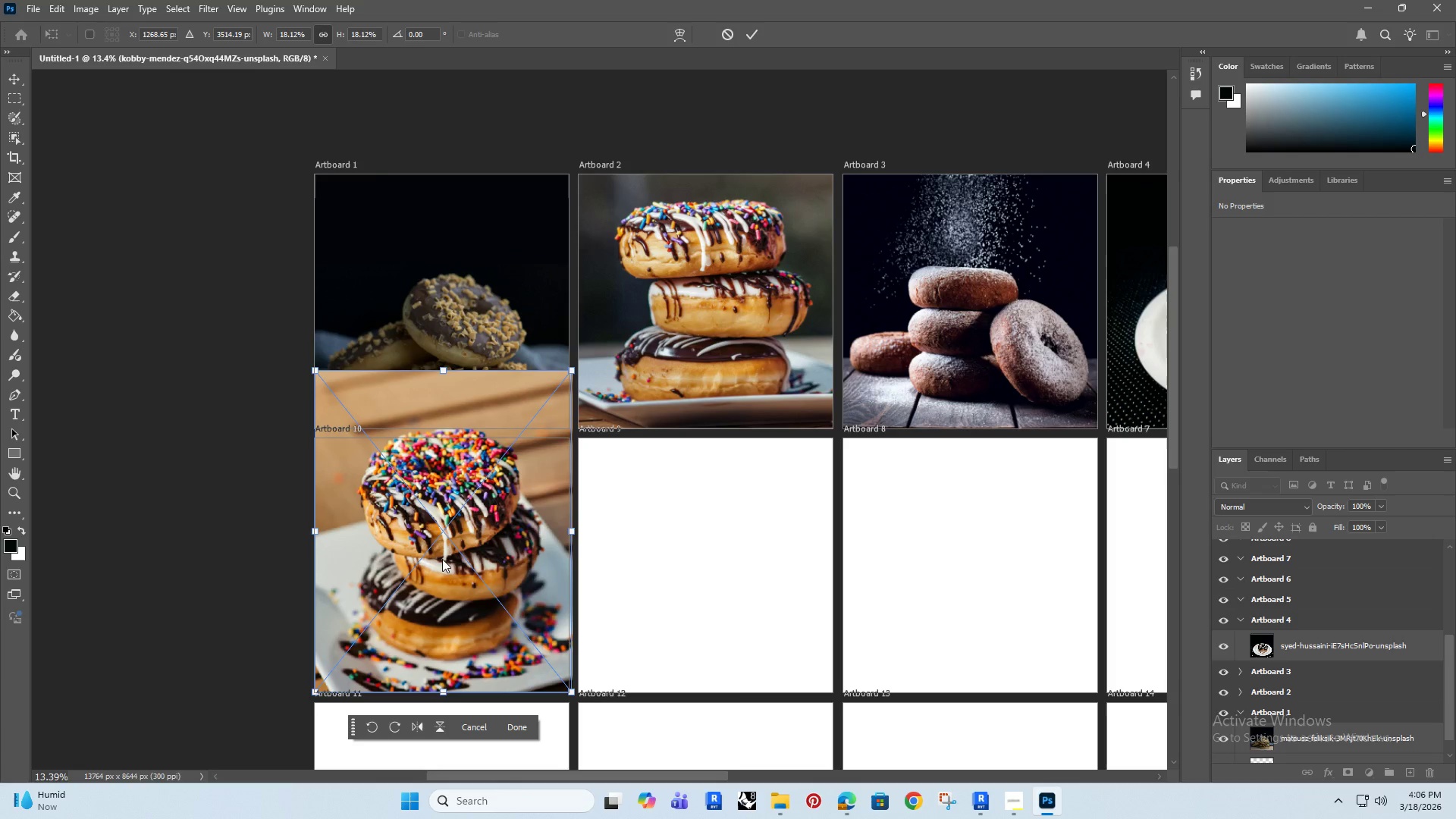 
left_click_drag(start_coordinate=[443, 559], to_coordinate=[439, 588])
 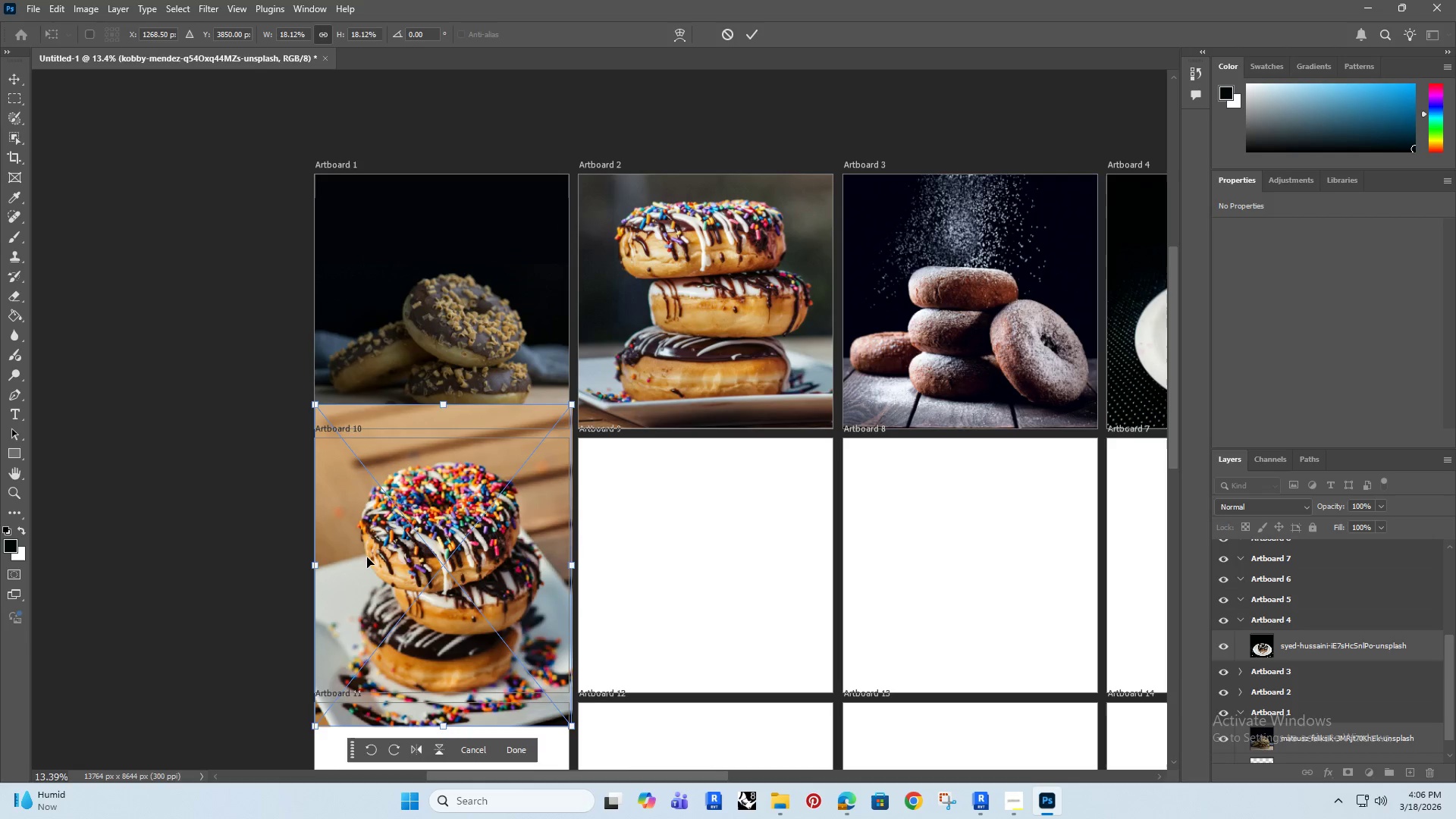 
hold_key(key=ShiftRight, duration=1.5)
 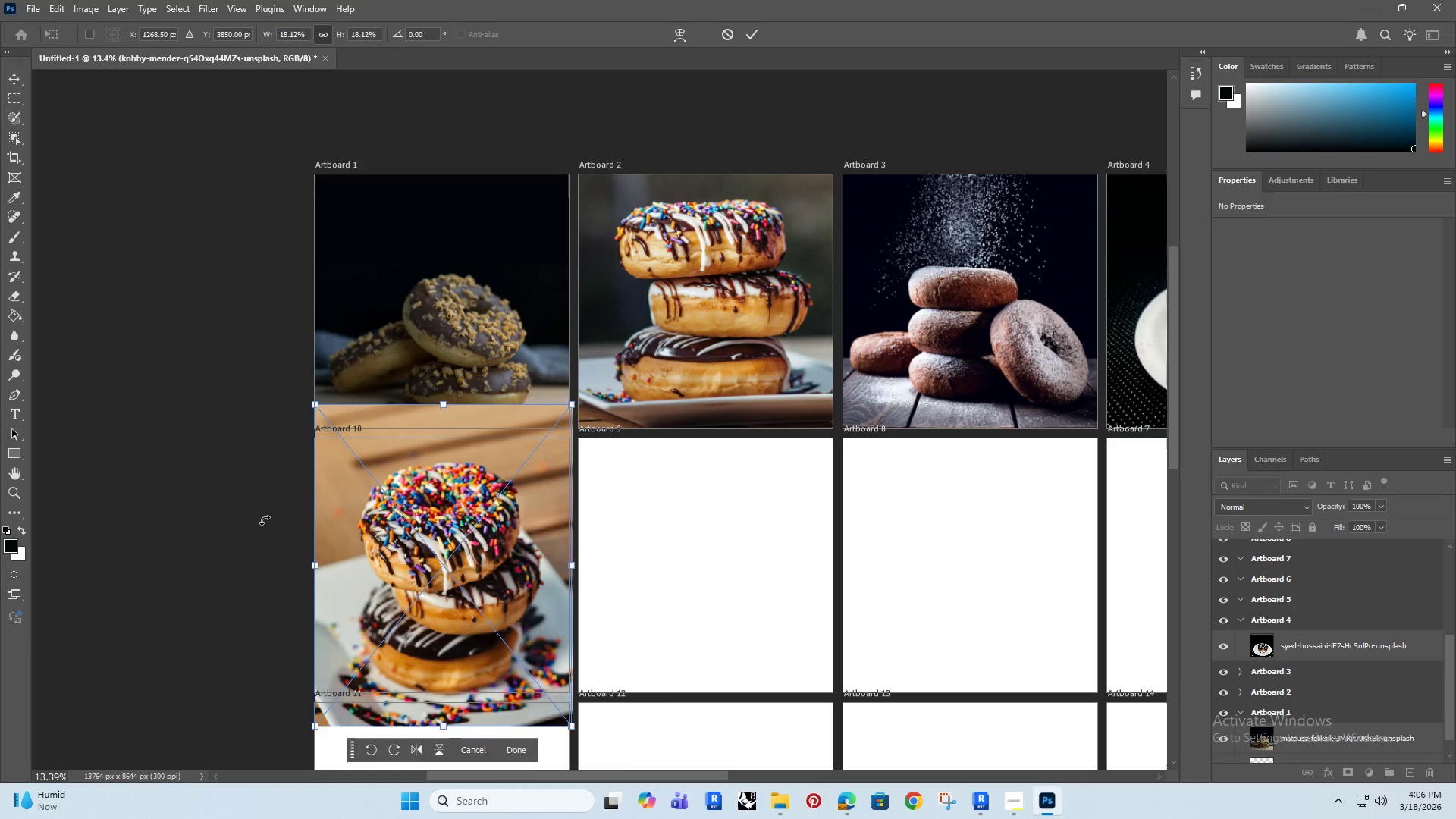 
left_click([263, 519])
 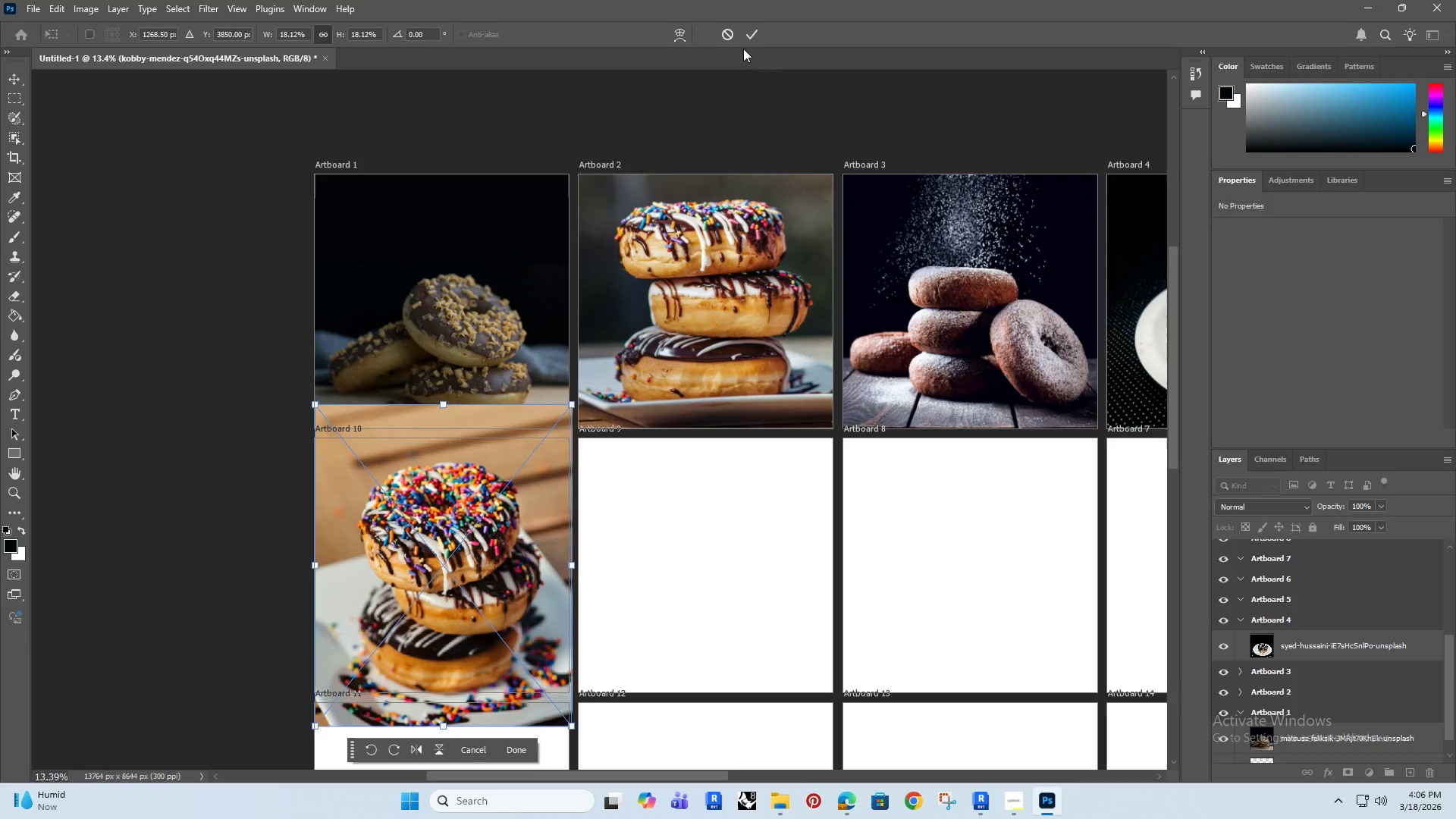 
left_click([748, 30])
 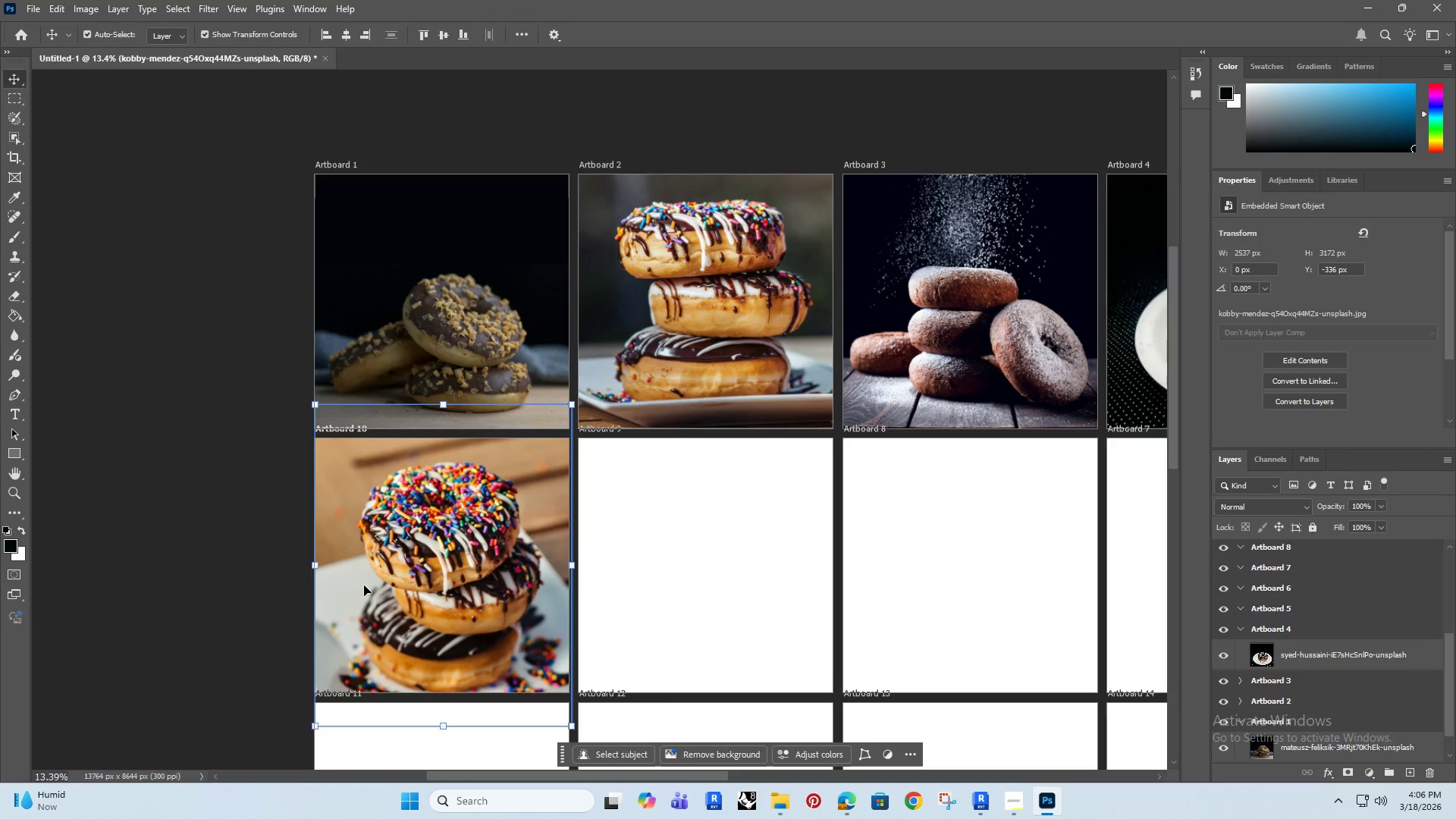 
left_click([409, 587])
 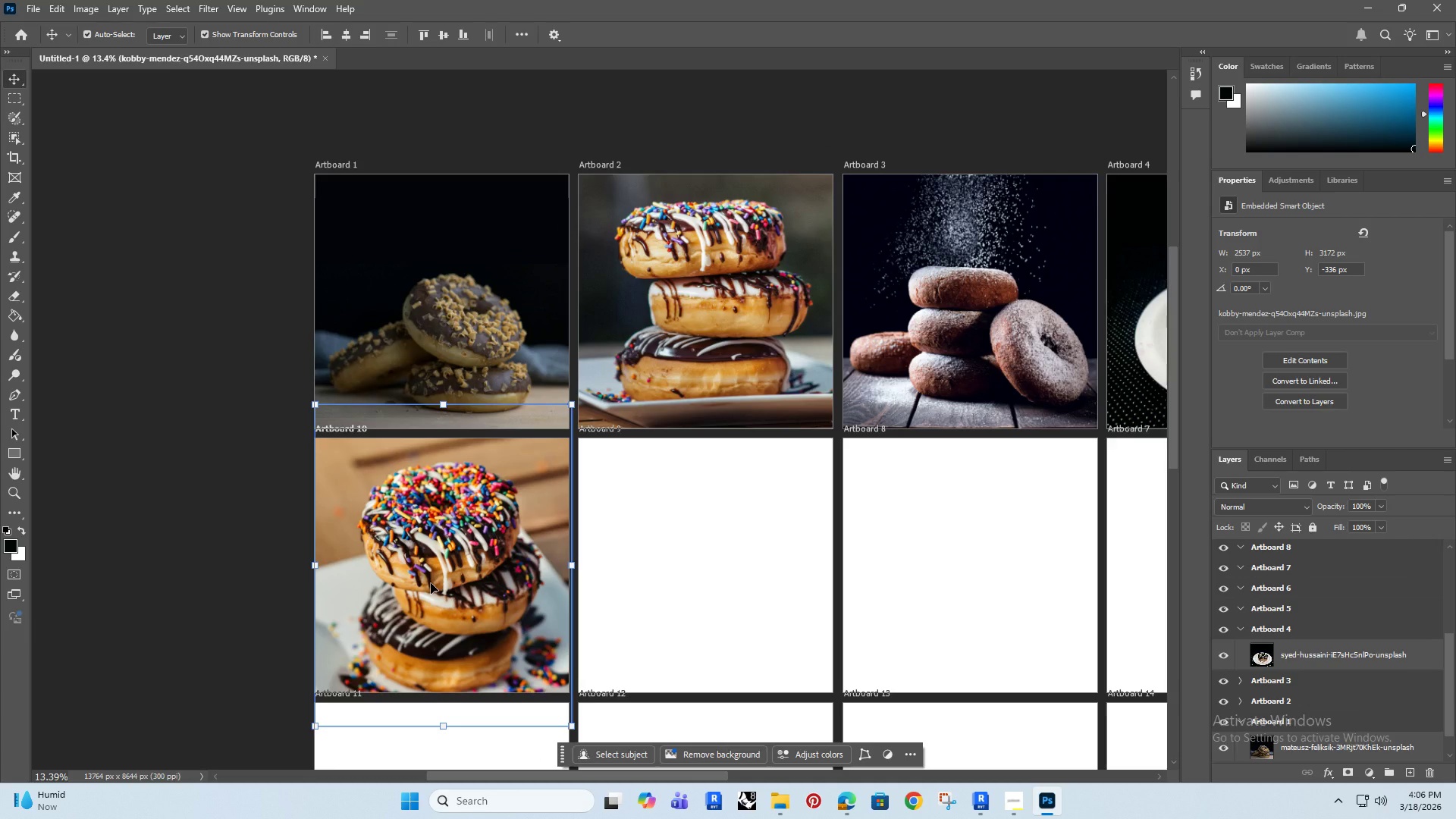 
key(ArrowUp)
 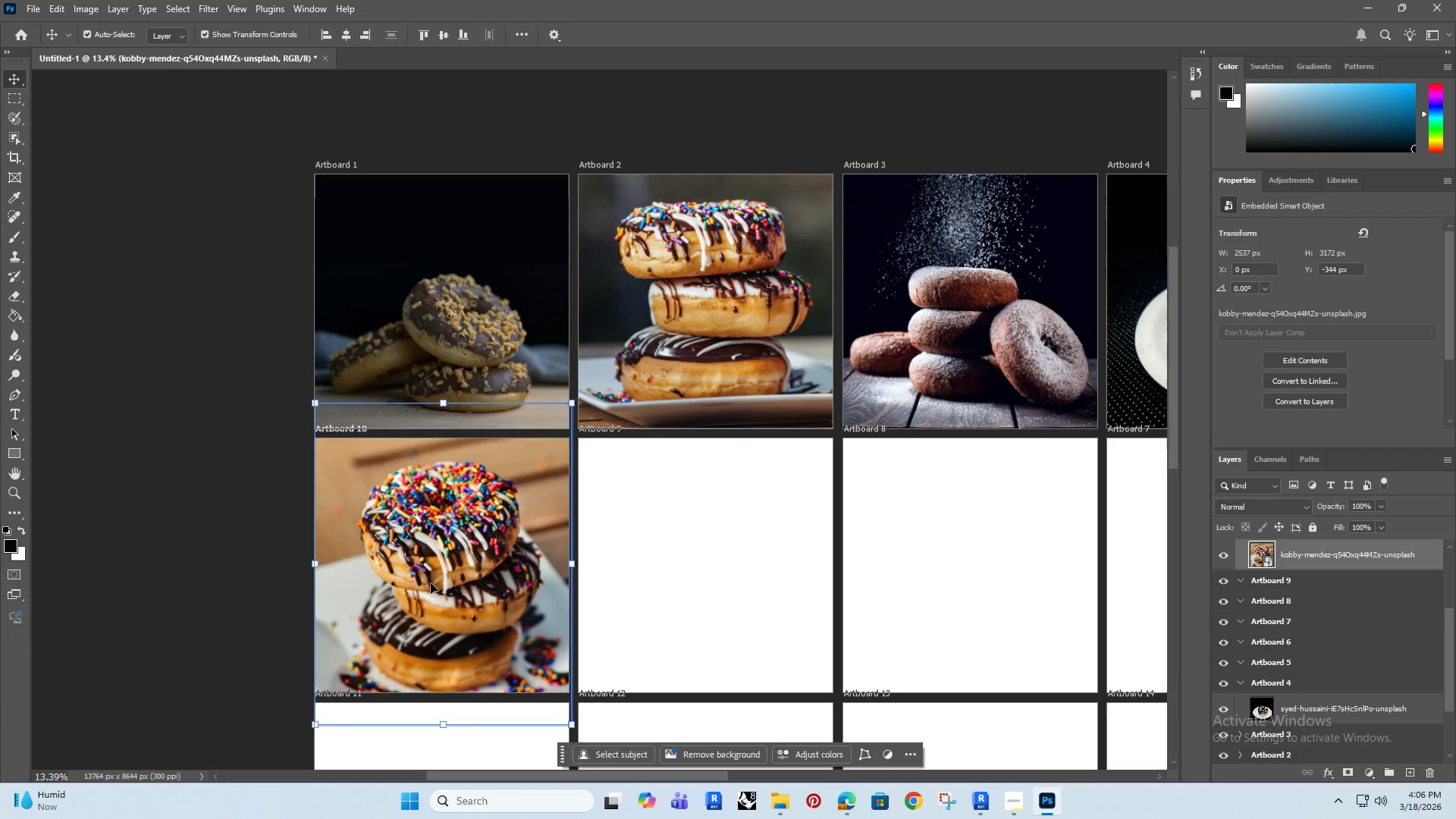 
key(ArrowUp)
 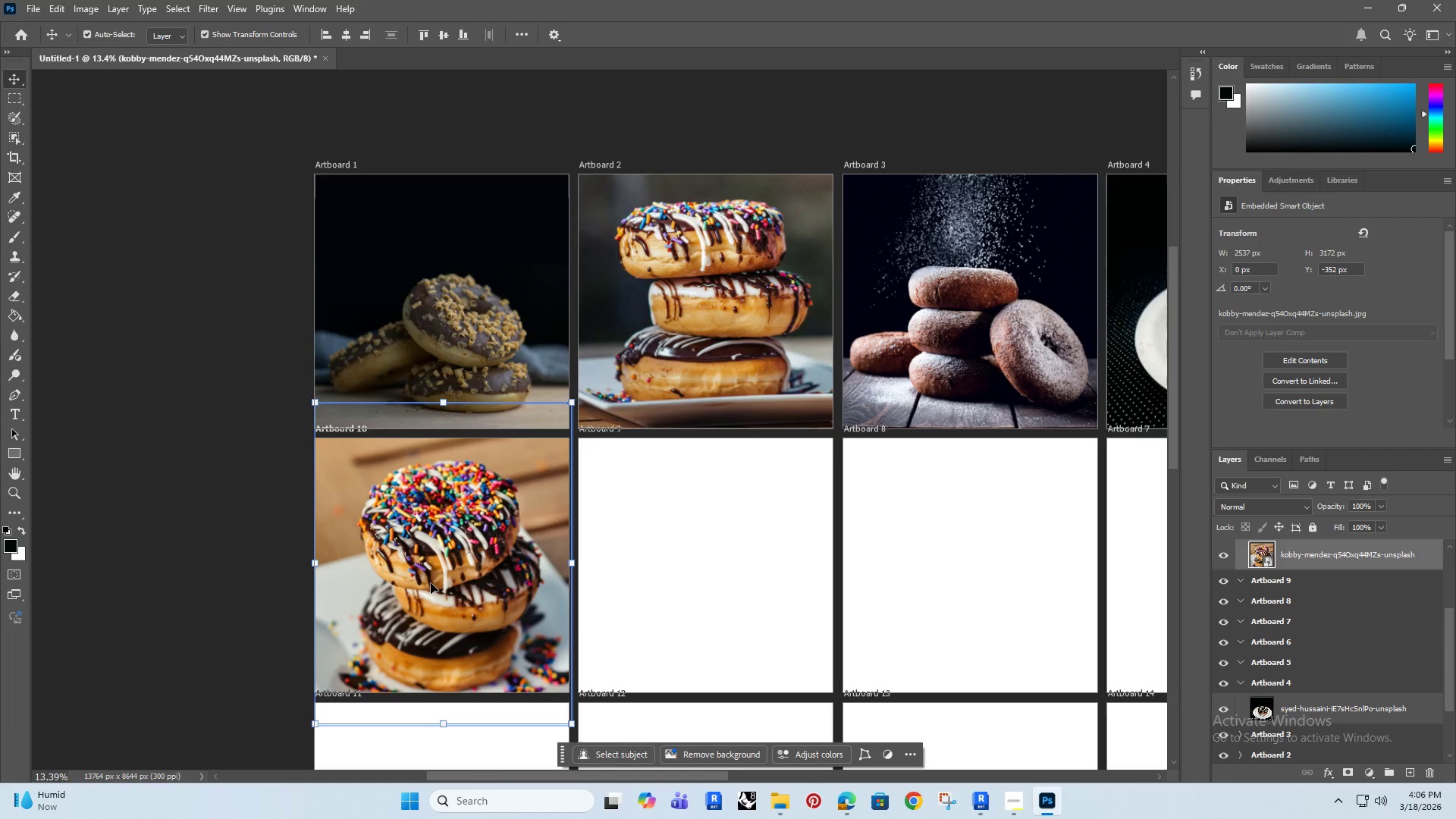 
hold_key(key=ArrowUp, duration=0.69)
 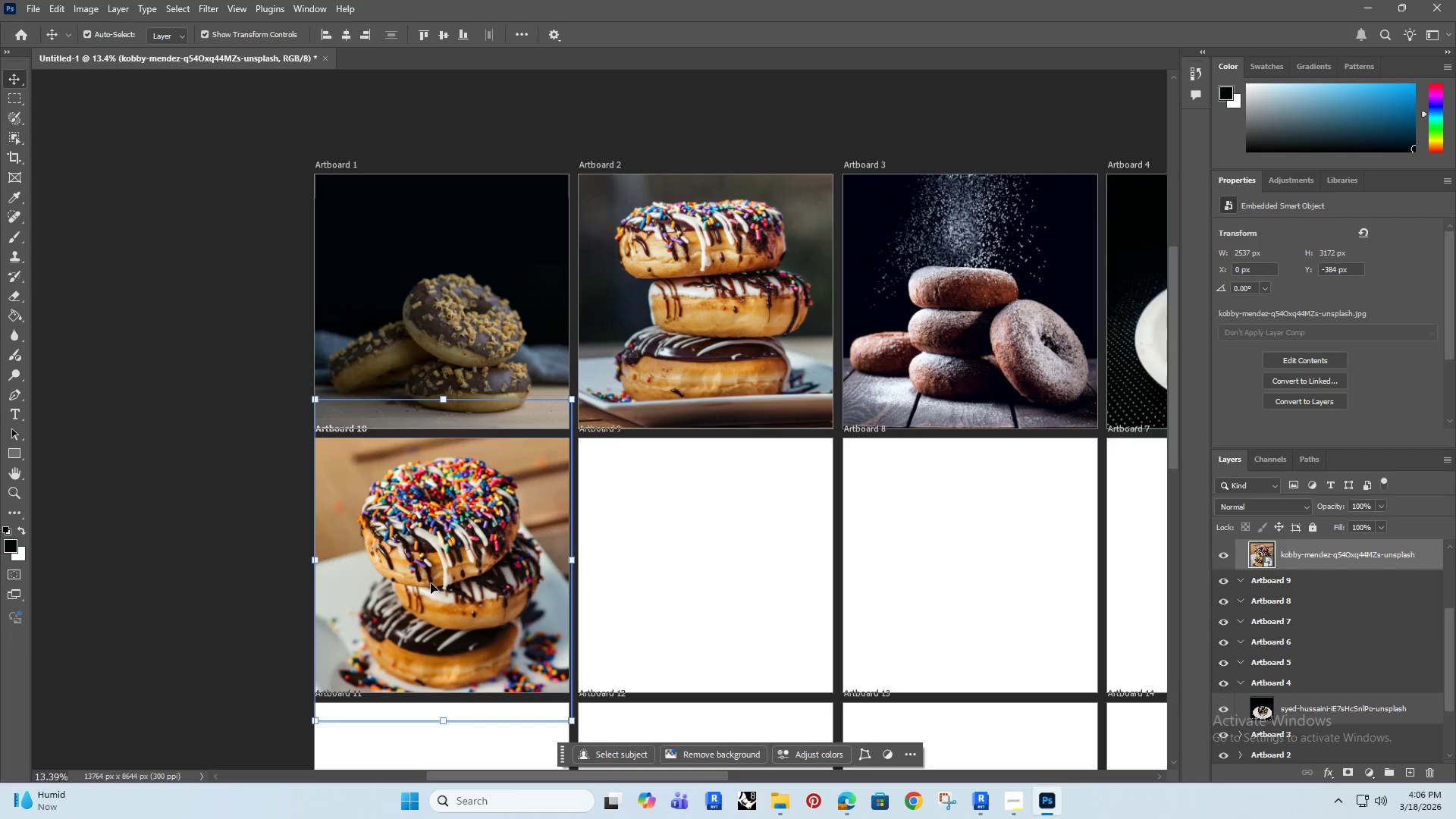 
key(ArrowUp)
 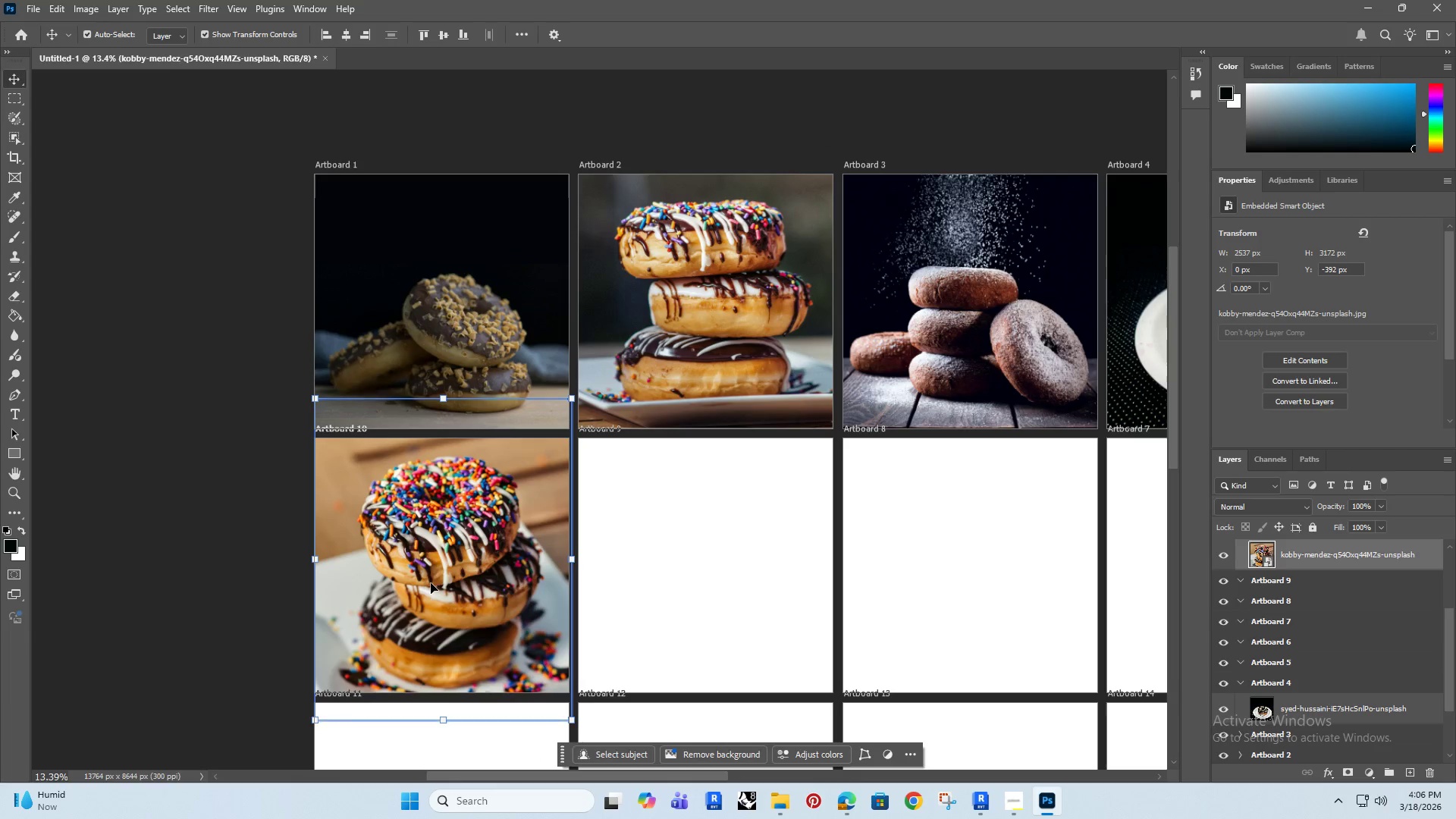 
key(ArrowUp)
 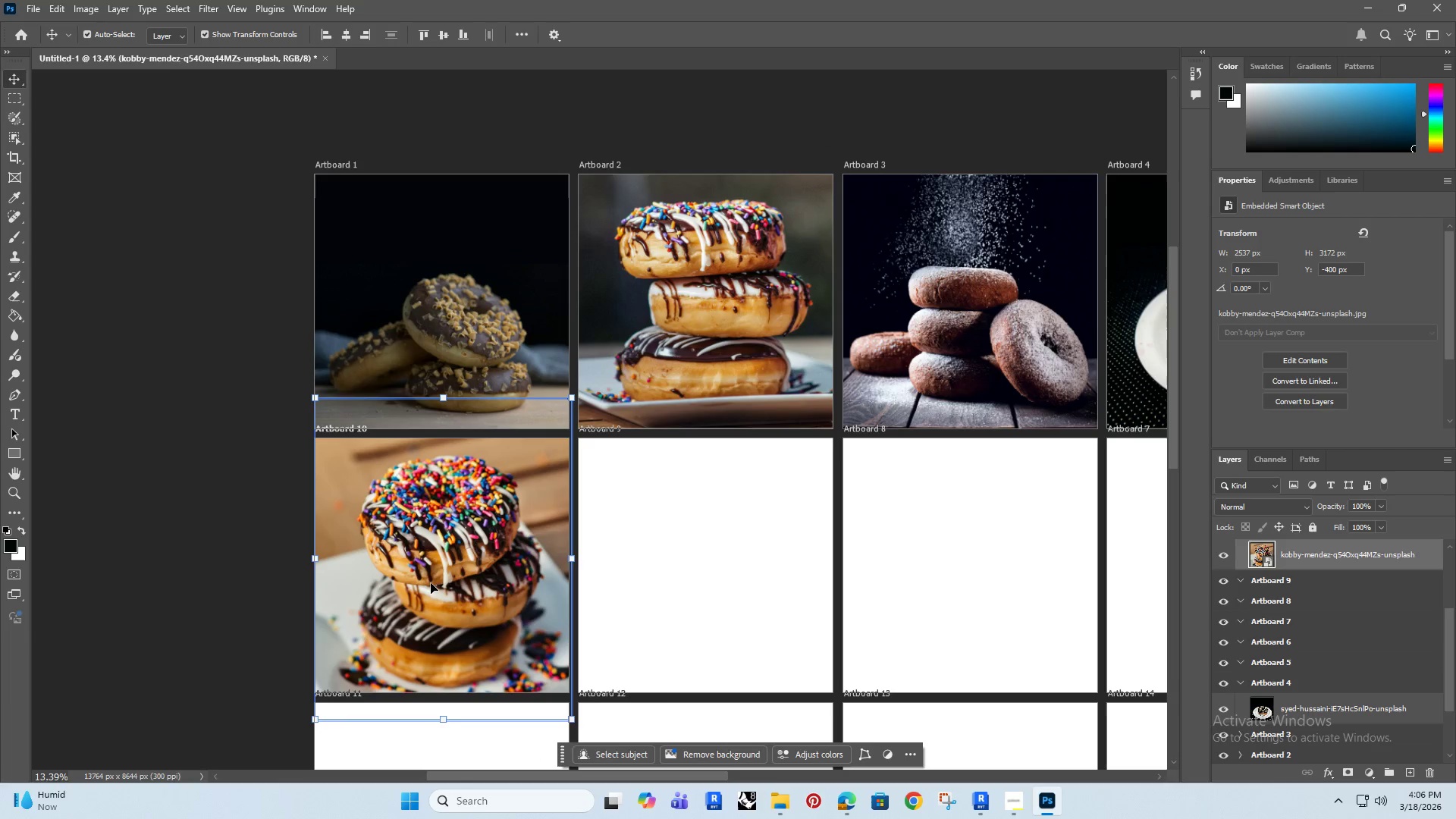 
key(ArrowUp)
 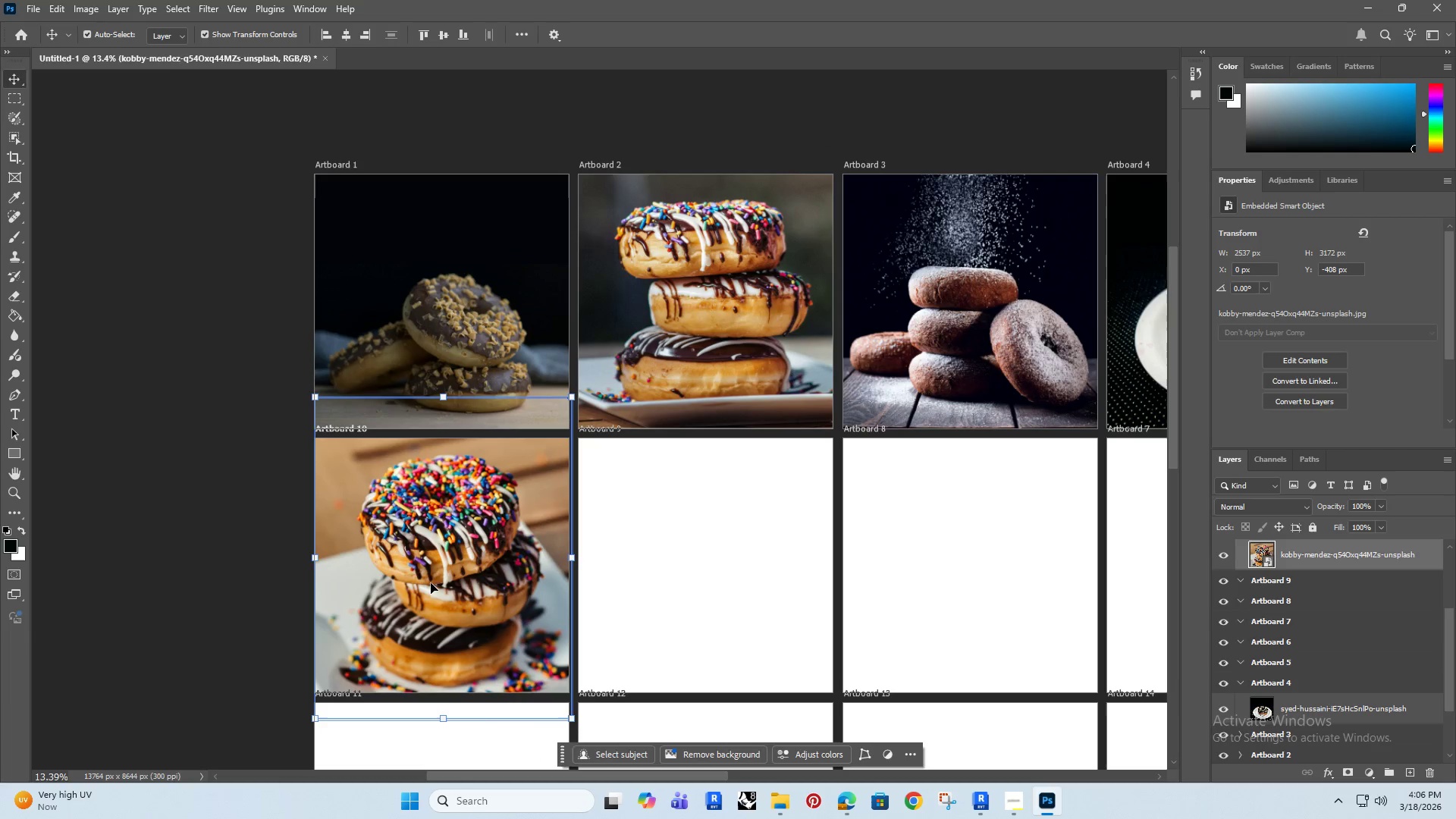 
key(ArrowUp)
 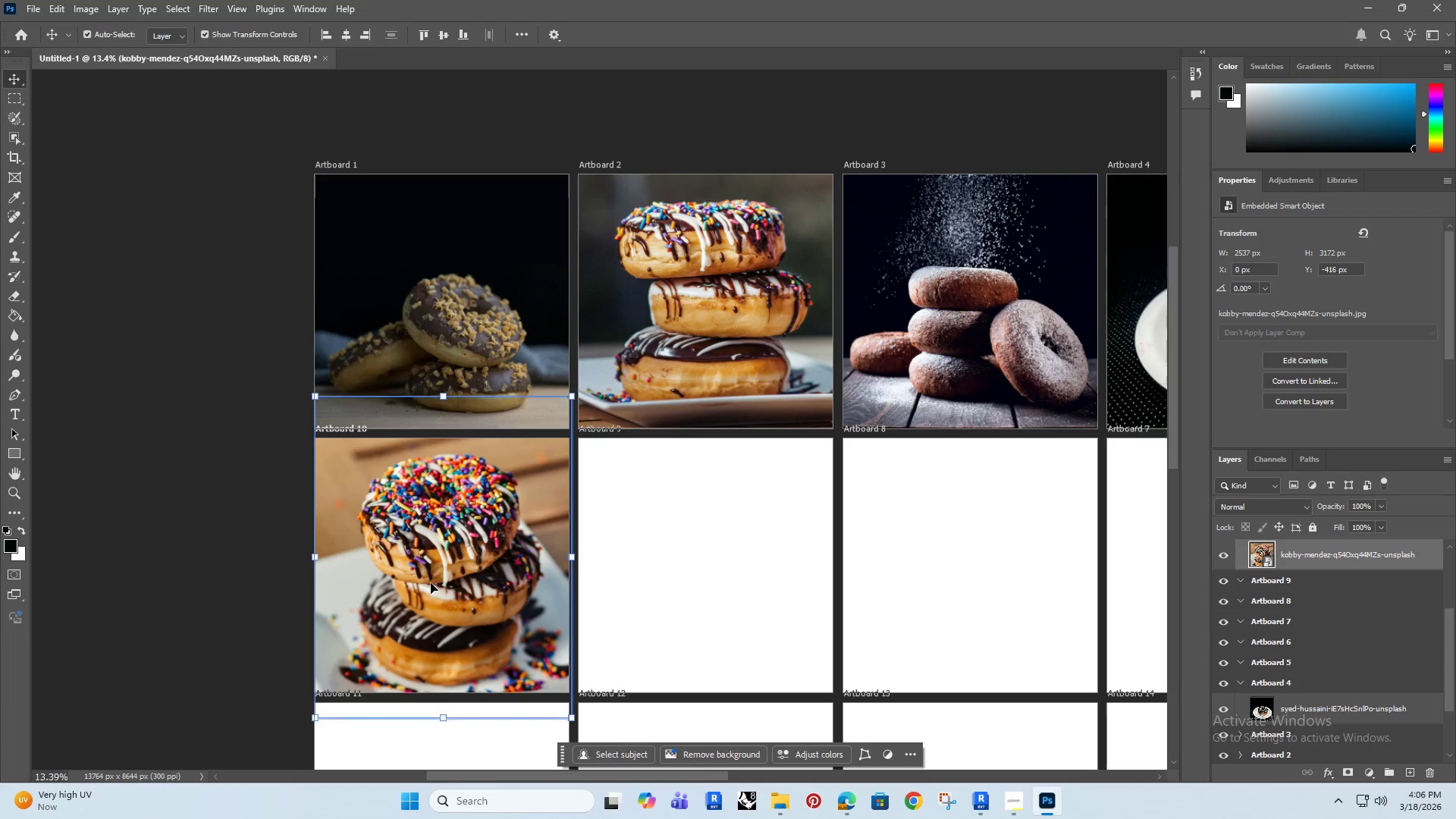 
key(ArrowUp)
 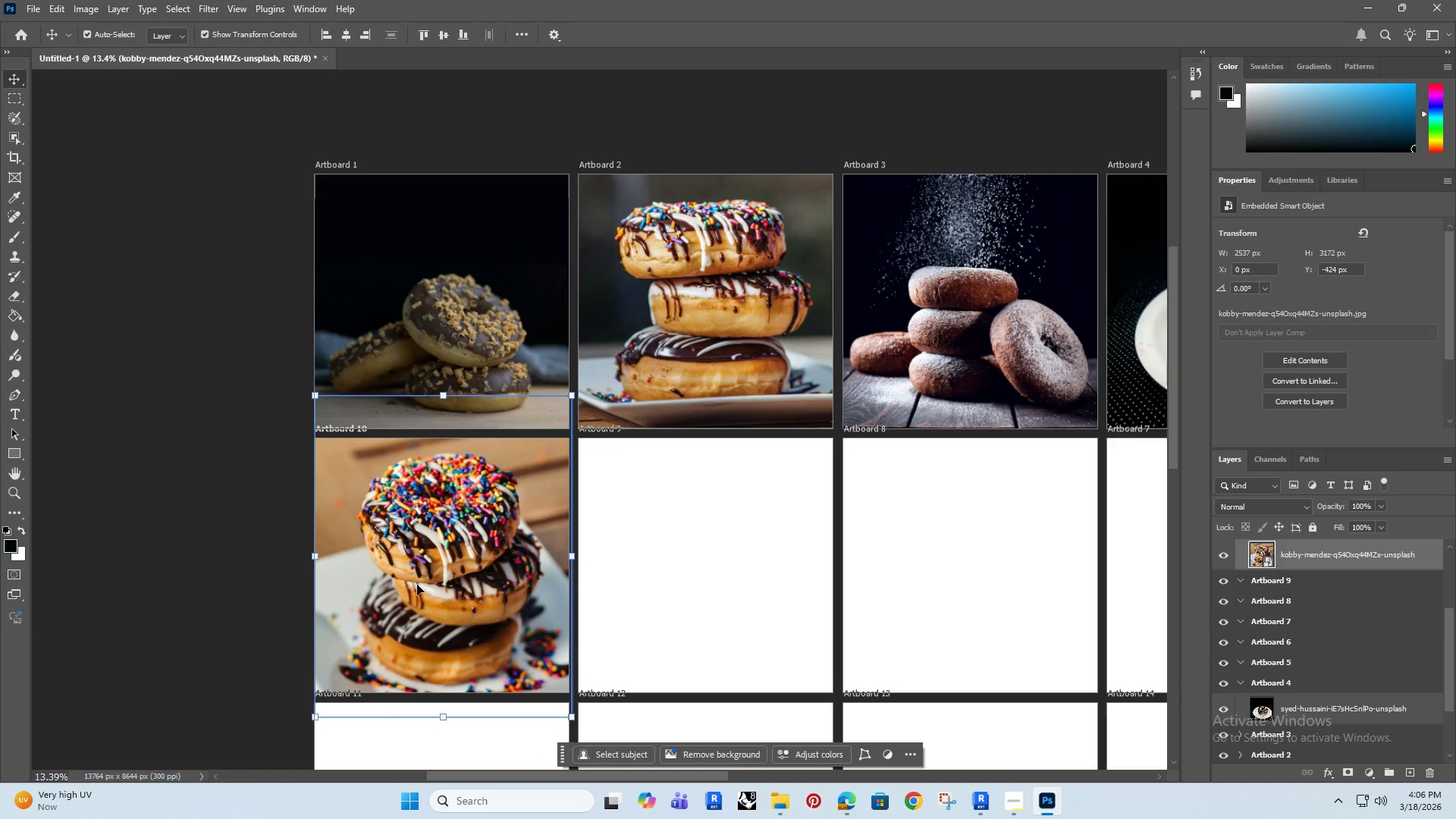 
key(Alt+AltRight)
 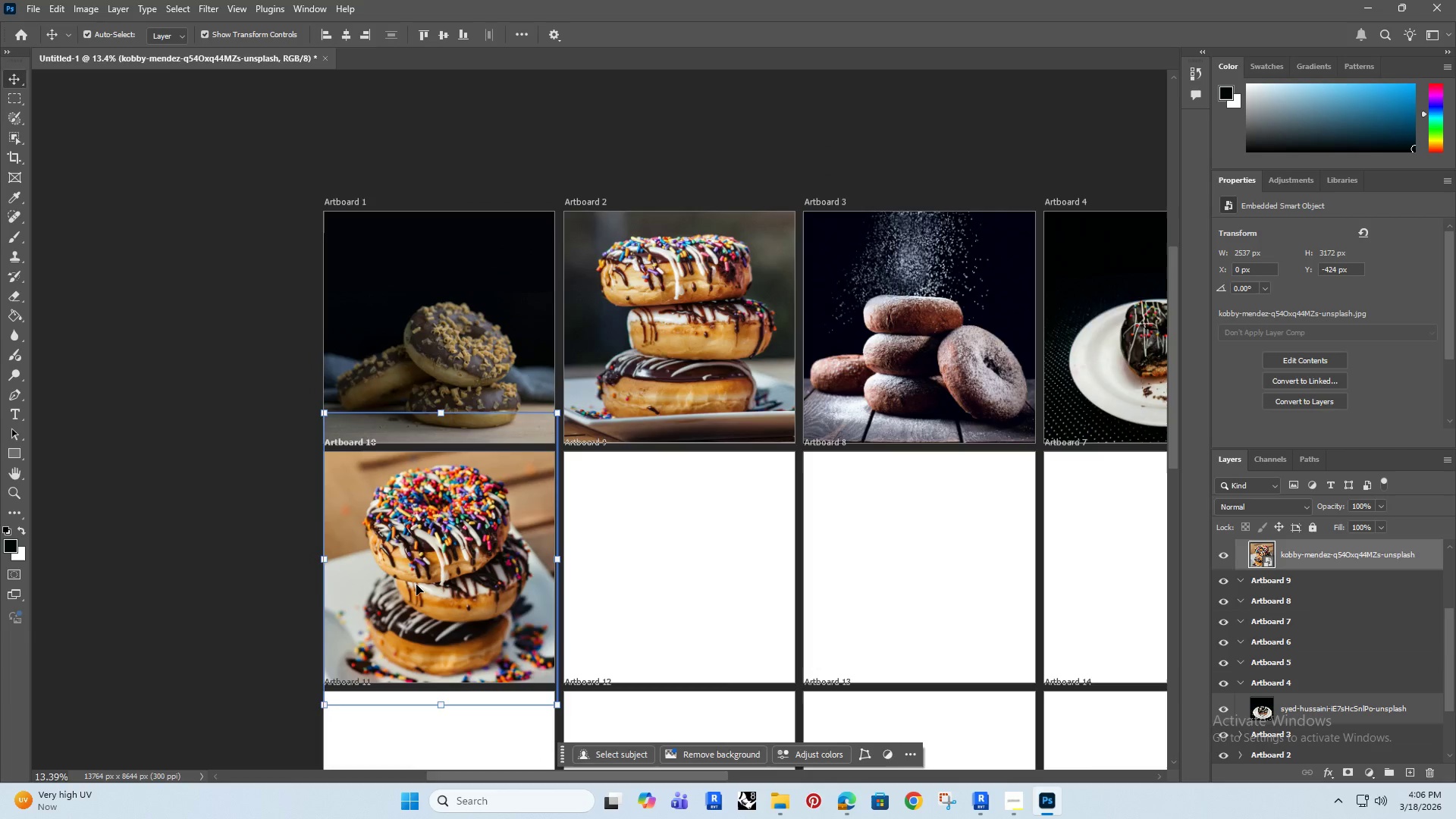 
hold_key(key=AltRight, duration=0.78)
scroll: coordinate [403, 591], scroll_direction: down, amount: 8.0
 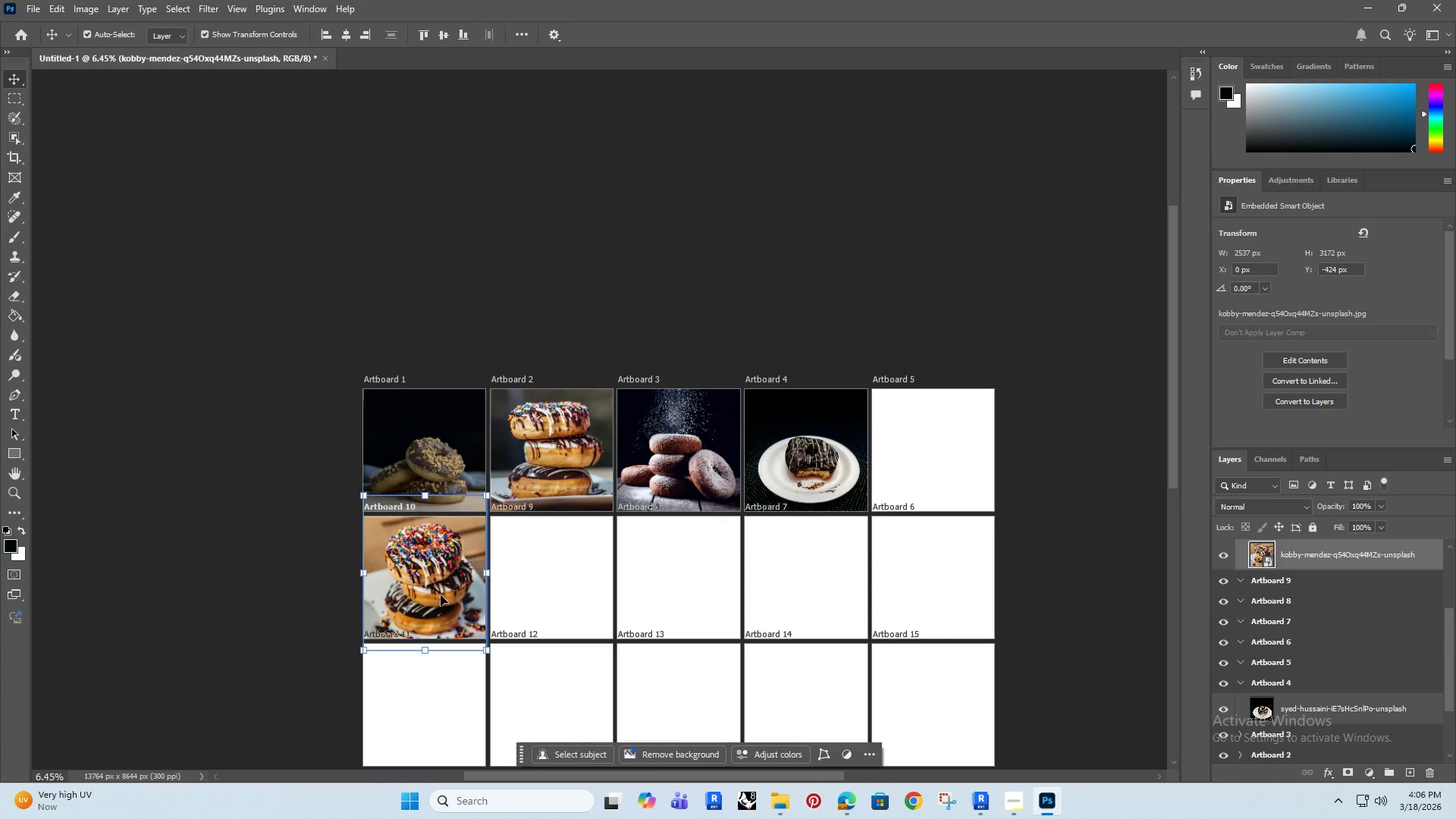 
key(Alt+AltRight)
 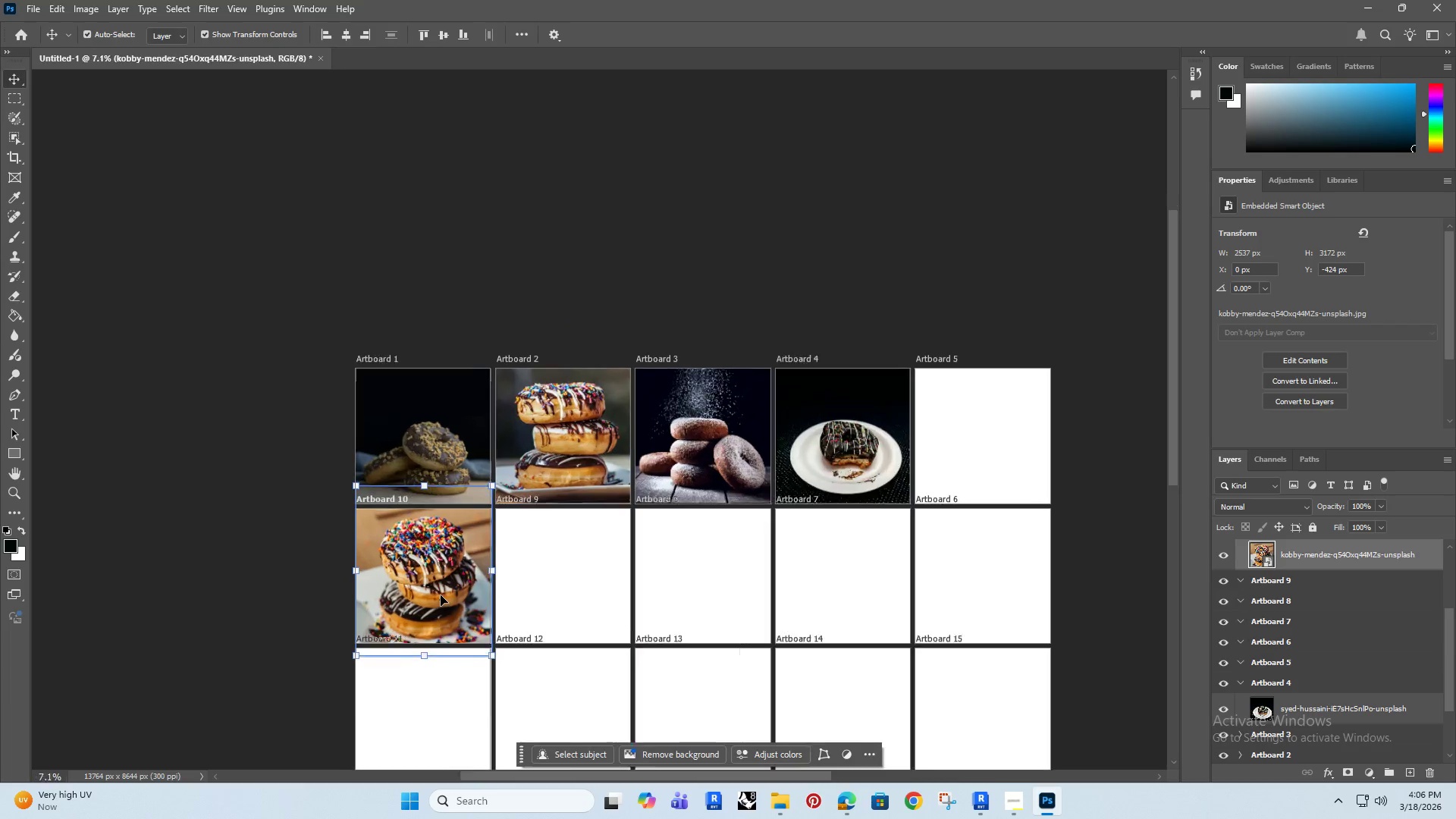 
left_click_drag(start_coordinate=[425, 575], to_coordinate=[1040, 422])
 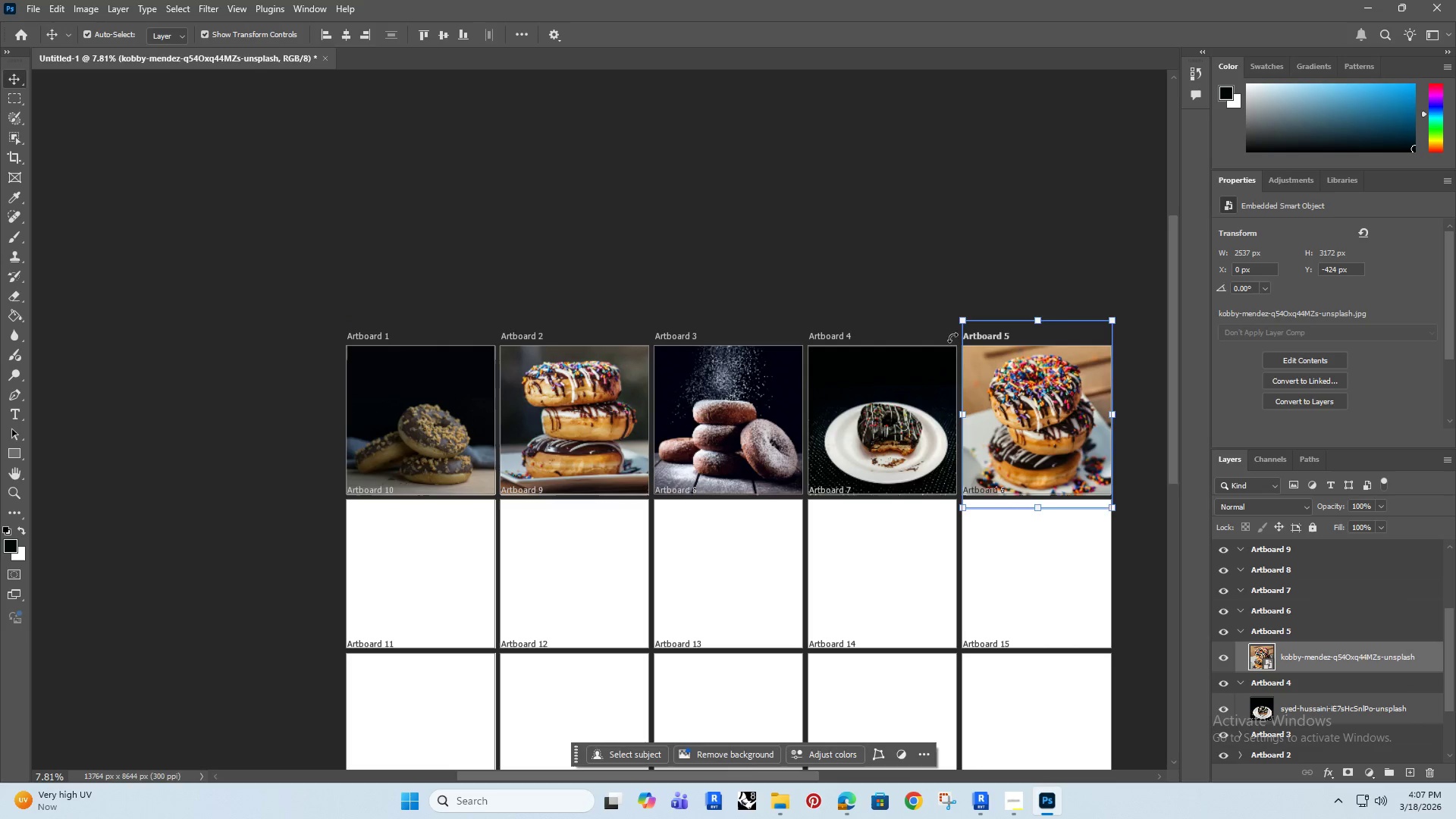 
scroll: coordinate [441, 595], scroll_direction: up, amount: 2.0
 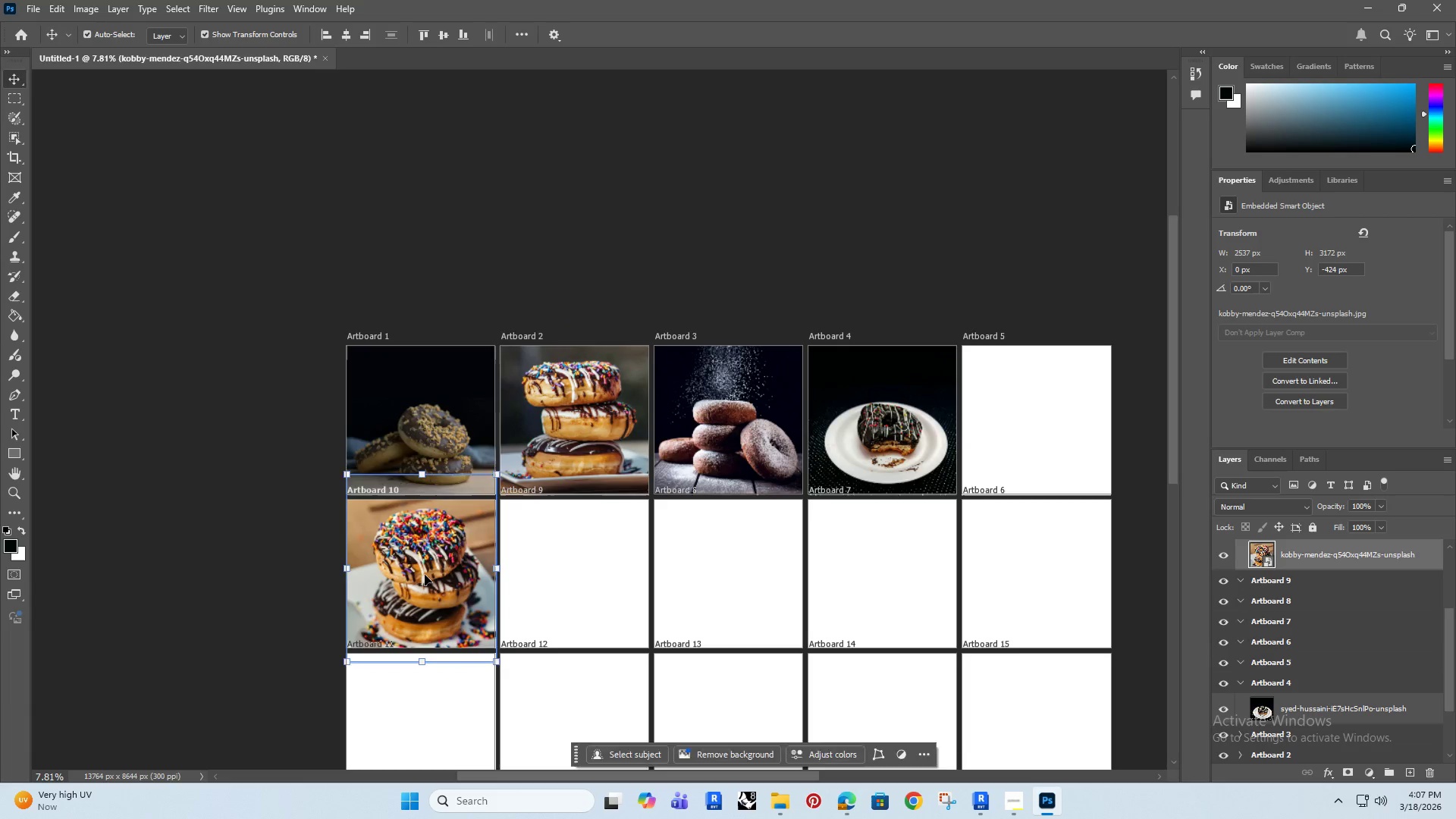 
left_click([807, 199])
 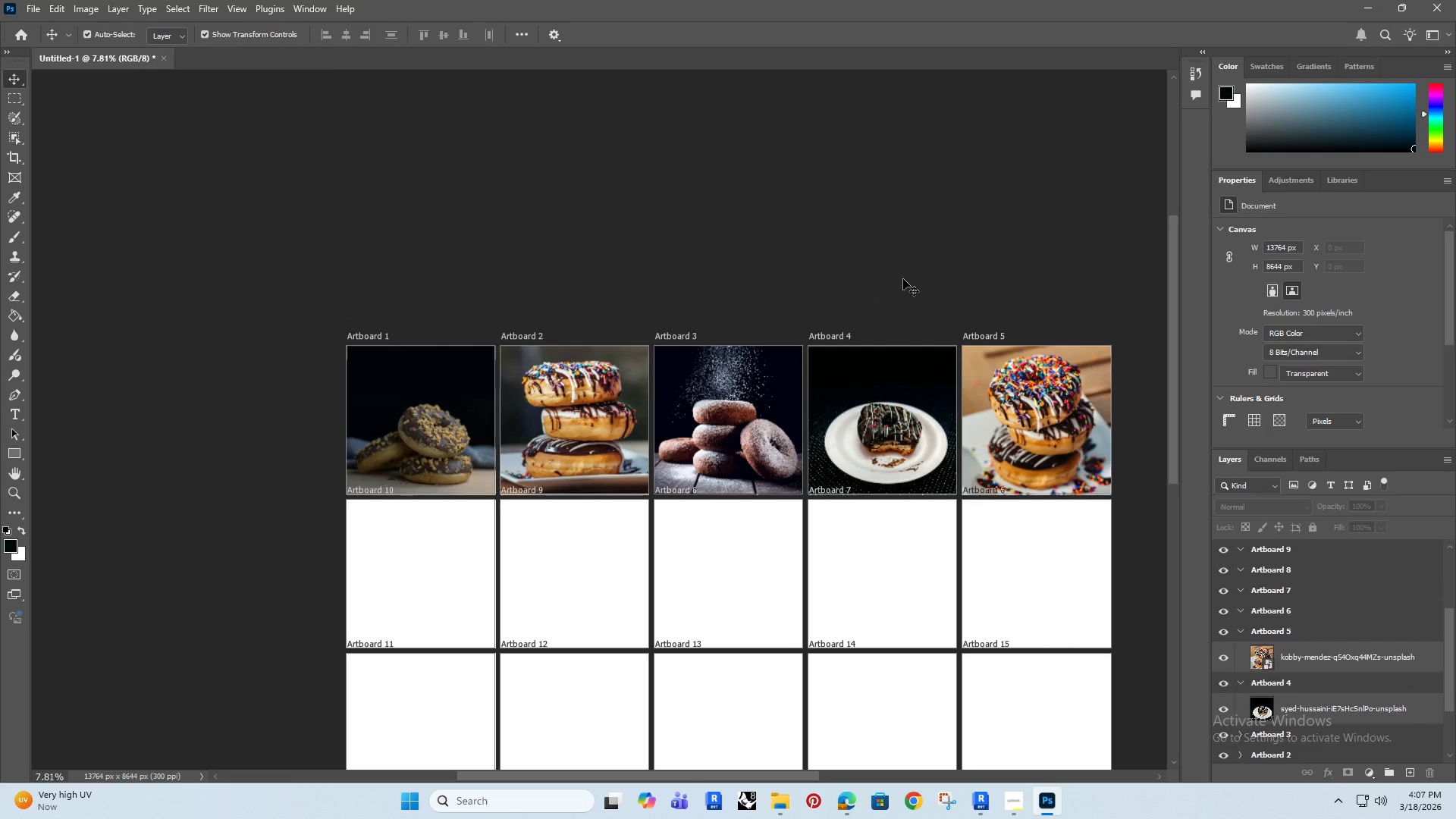 
hold_key(key=Space, duration=0.42)
 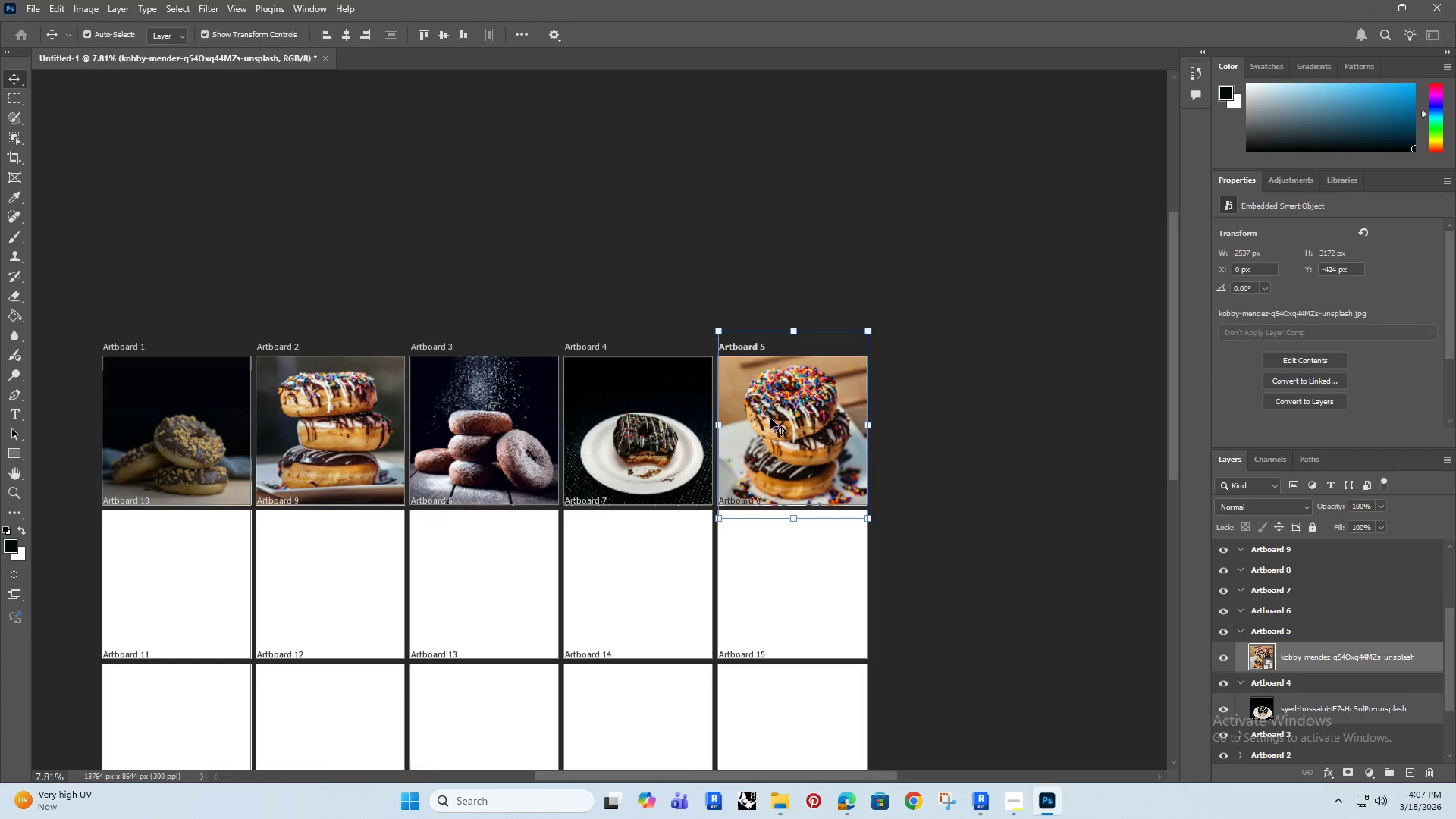 
left_click_drag(start_coordinate=[937, 269], to_coordinate=[762, 280])
 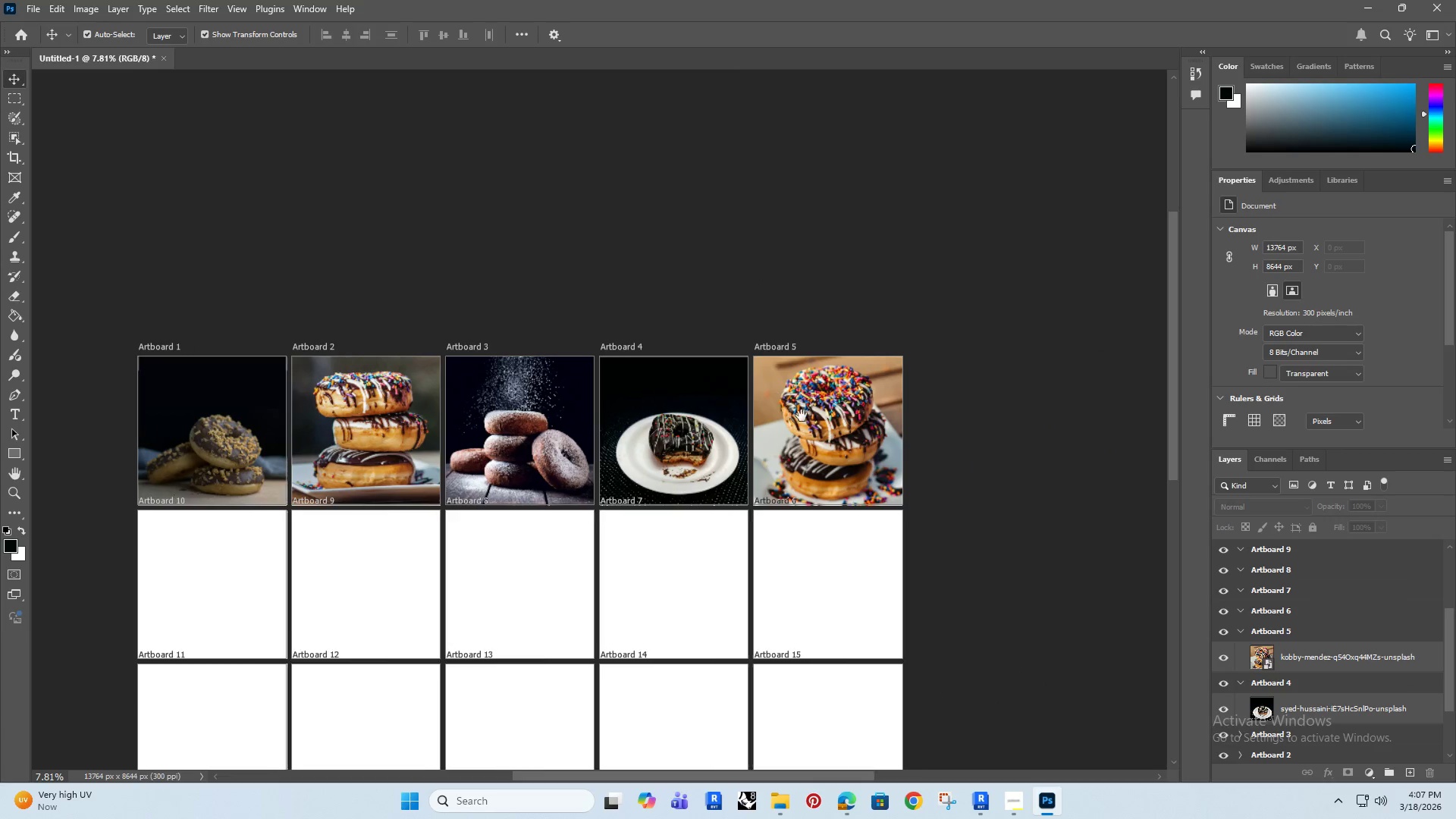 
left_click([804, 419])
 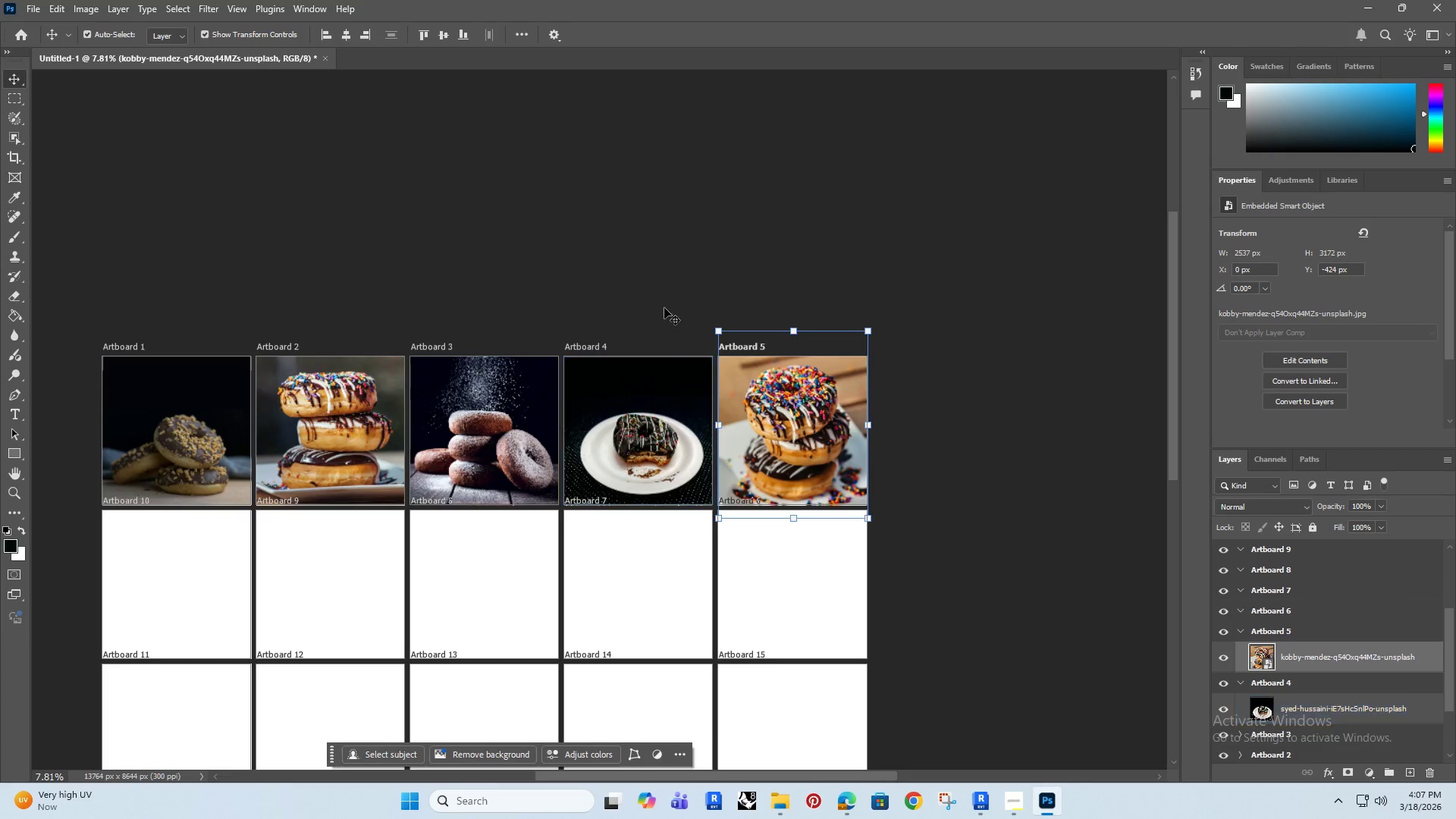 
left_click([660, 276])
 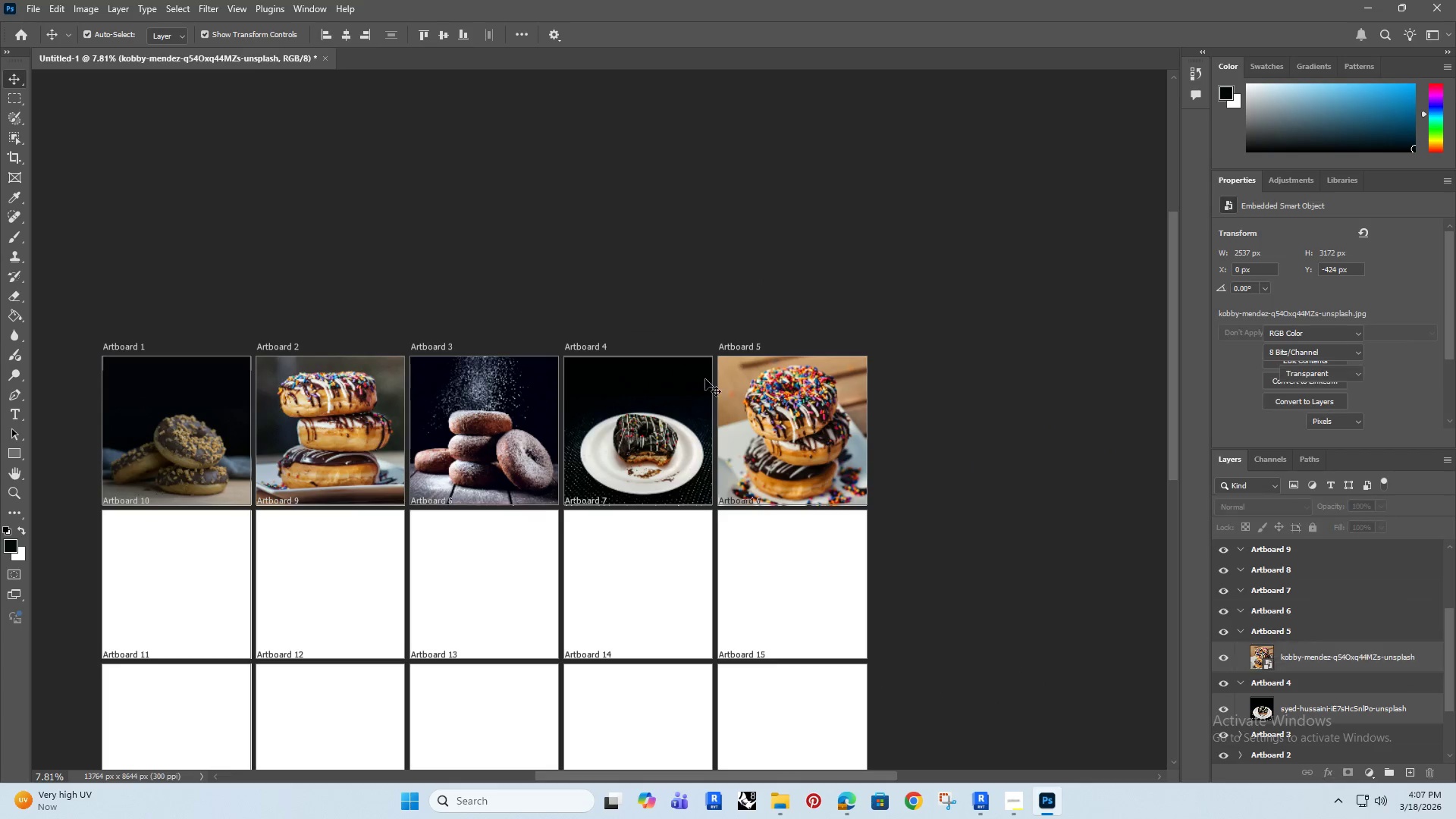 
hold_key(key=AltRight, duration=0.72)
scroll: coordinate [755, 415], scroll_direction: up, amount: 8.0
 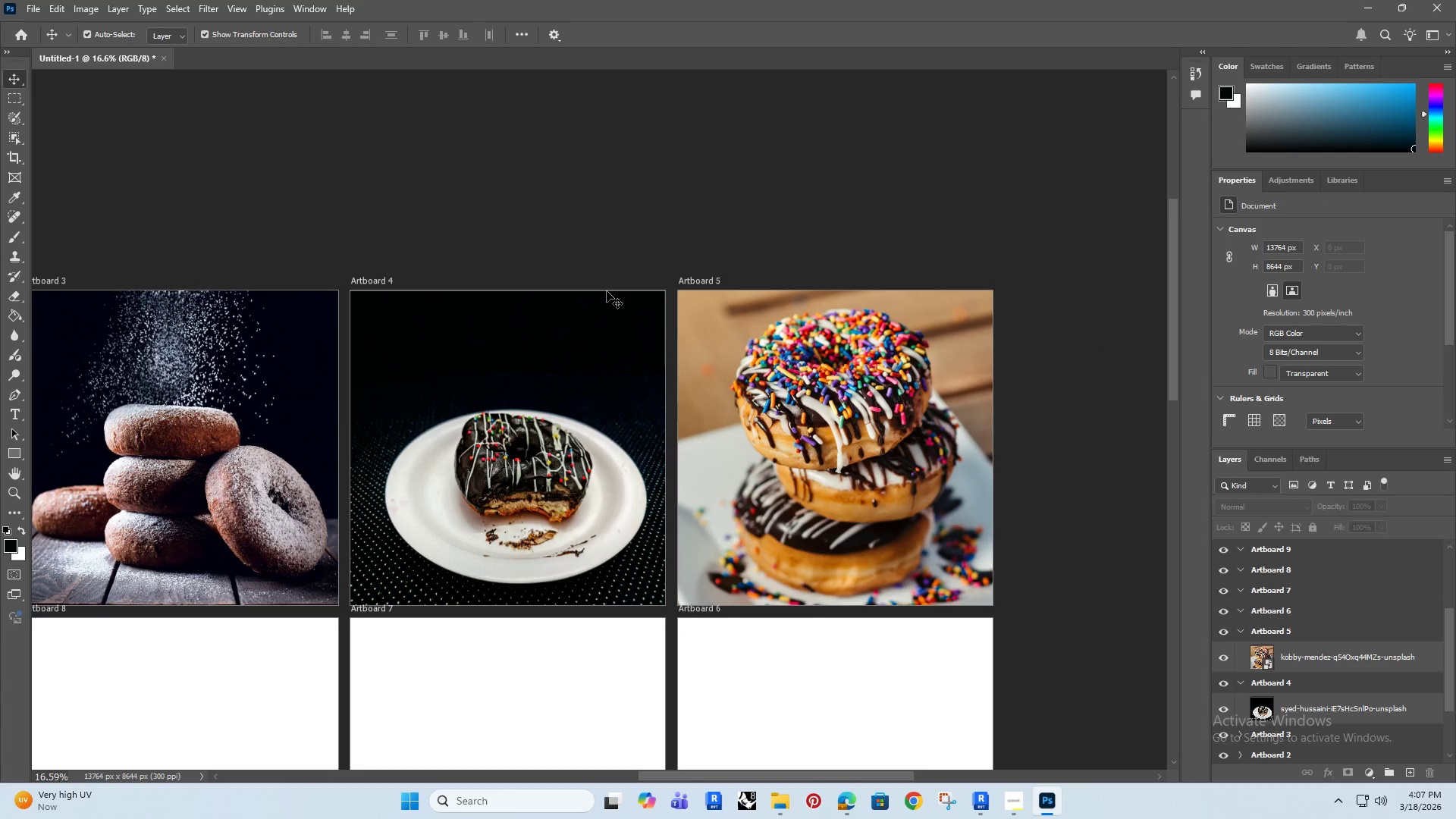 
hold_key(key=AltRight, duration=0.41)
 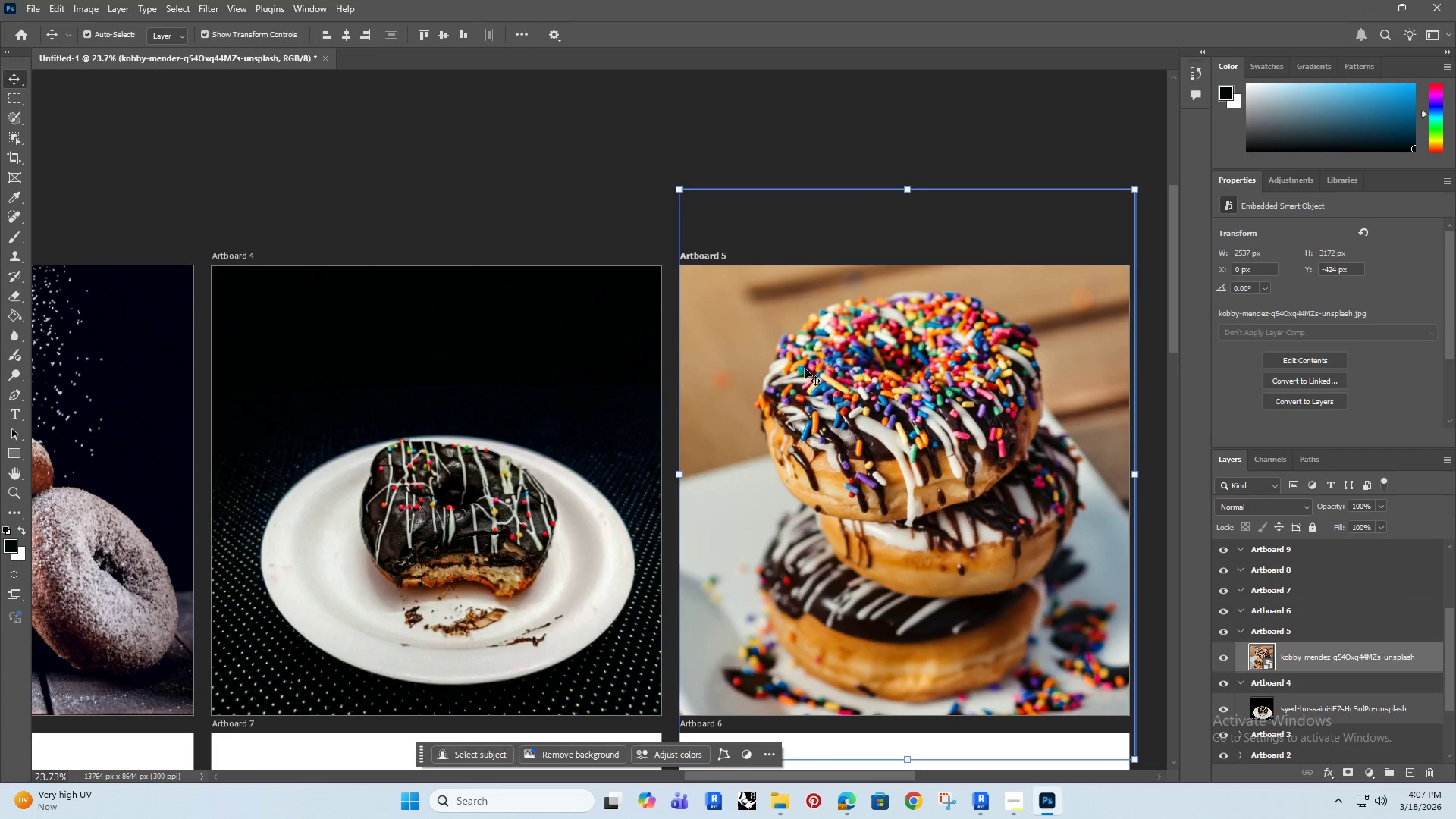 
left_click([805, 369])
 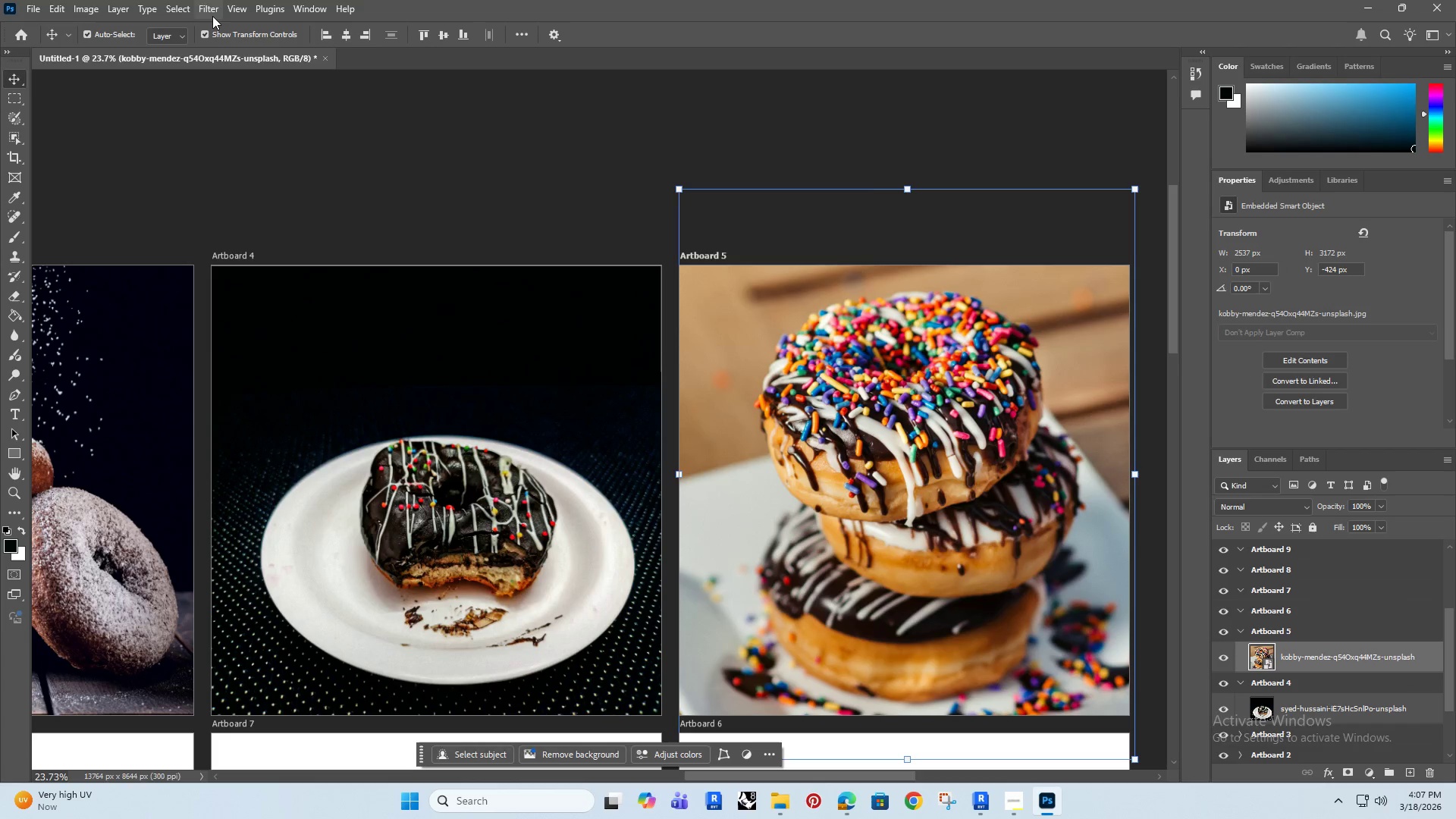 
scroll: coordinate [673, 350], scroll_direction: up, amount: 3.0
 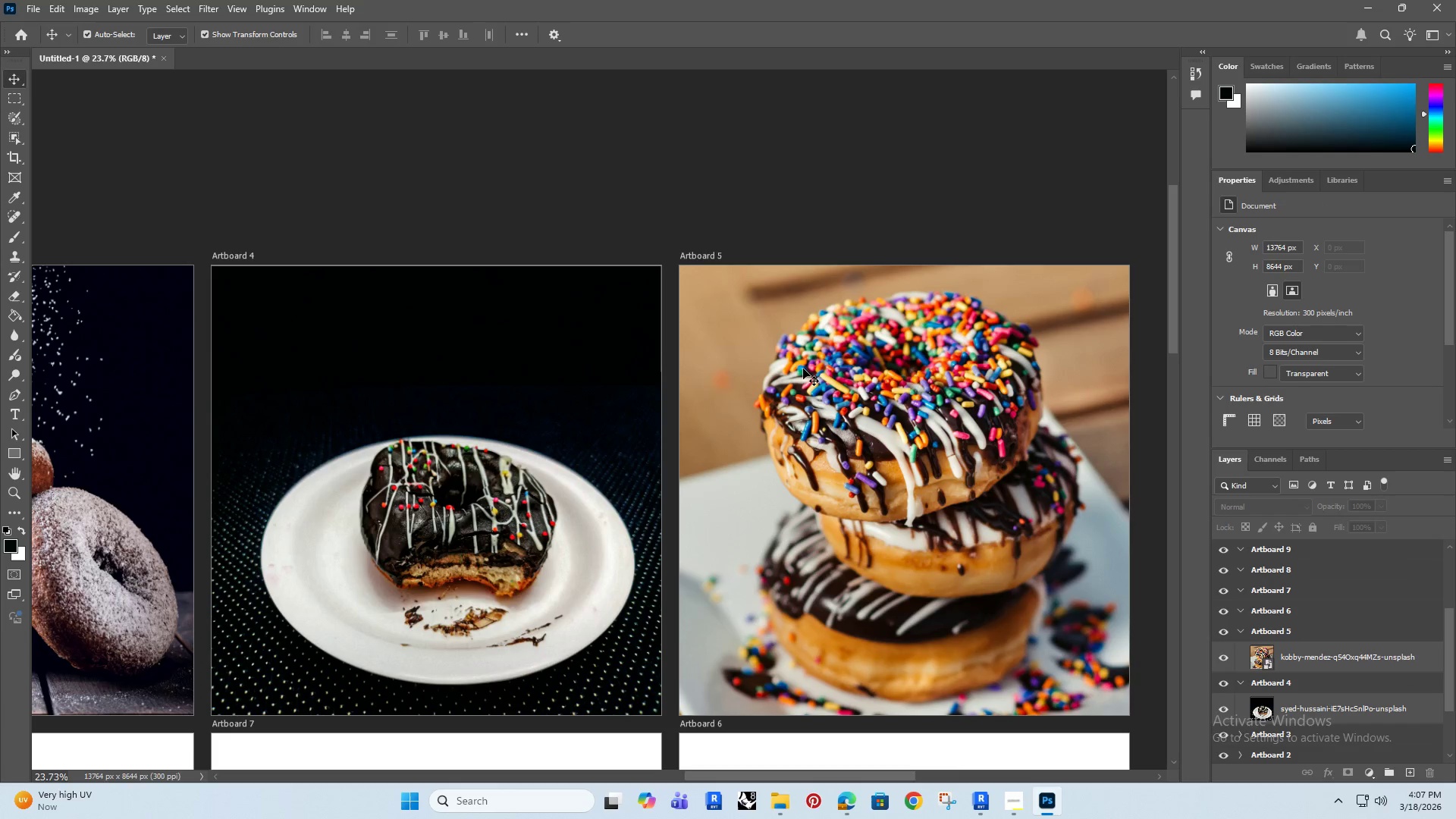 
left_click([207, 10])
 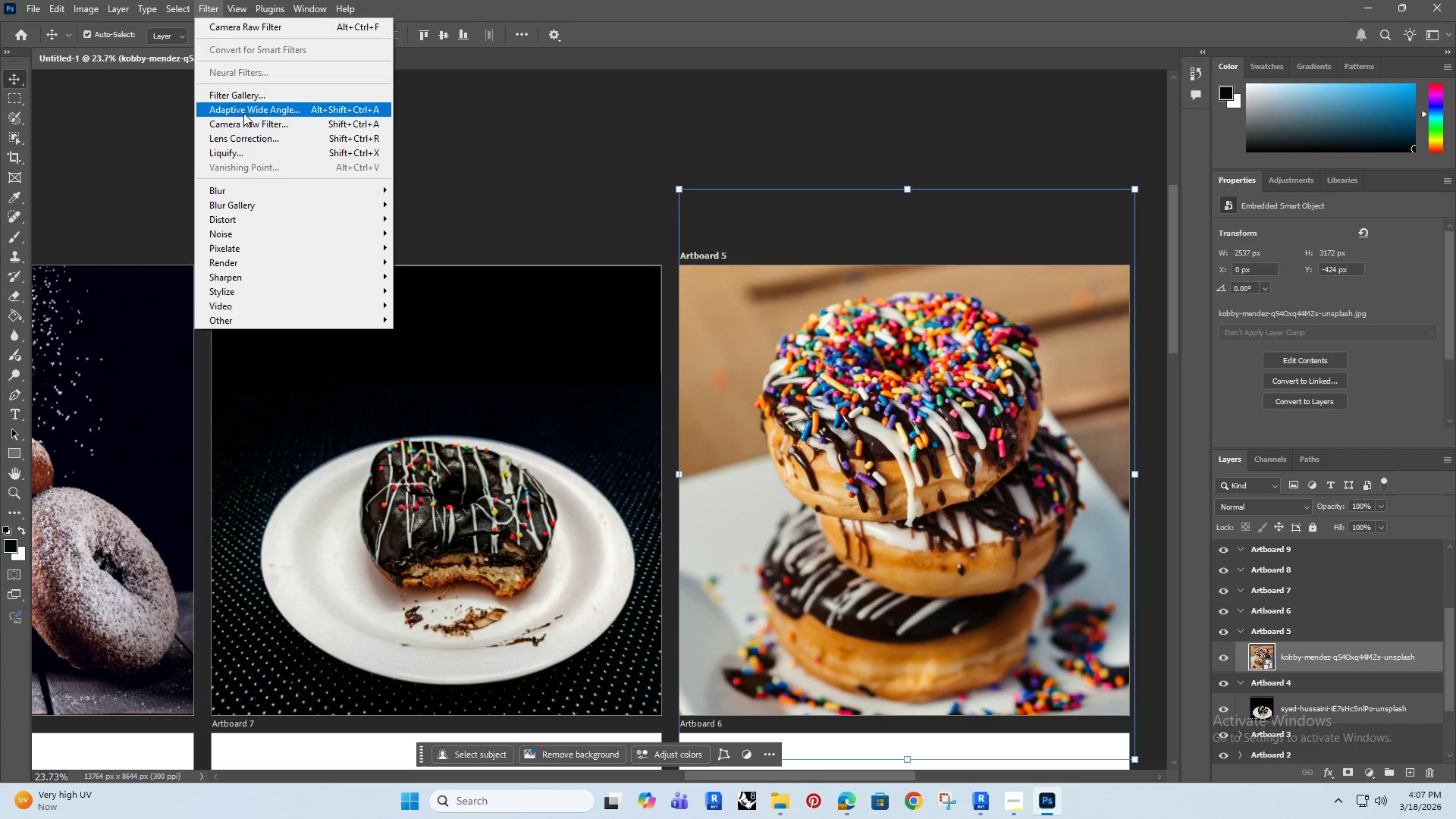 
left_click([247, 120])
 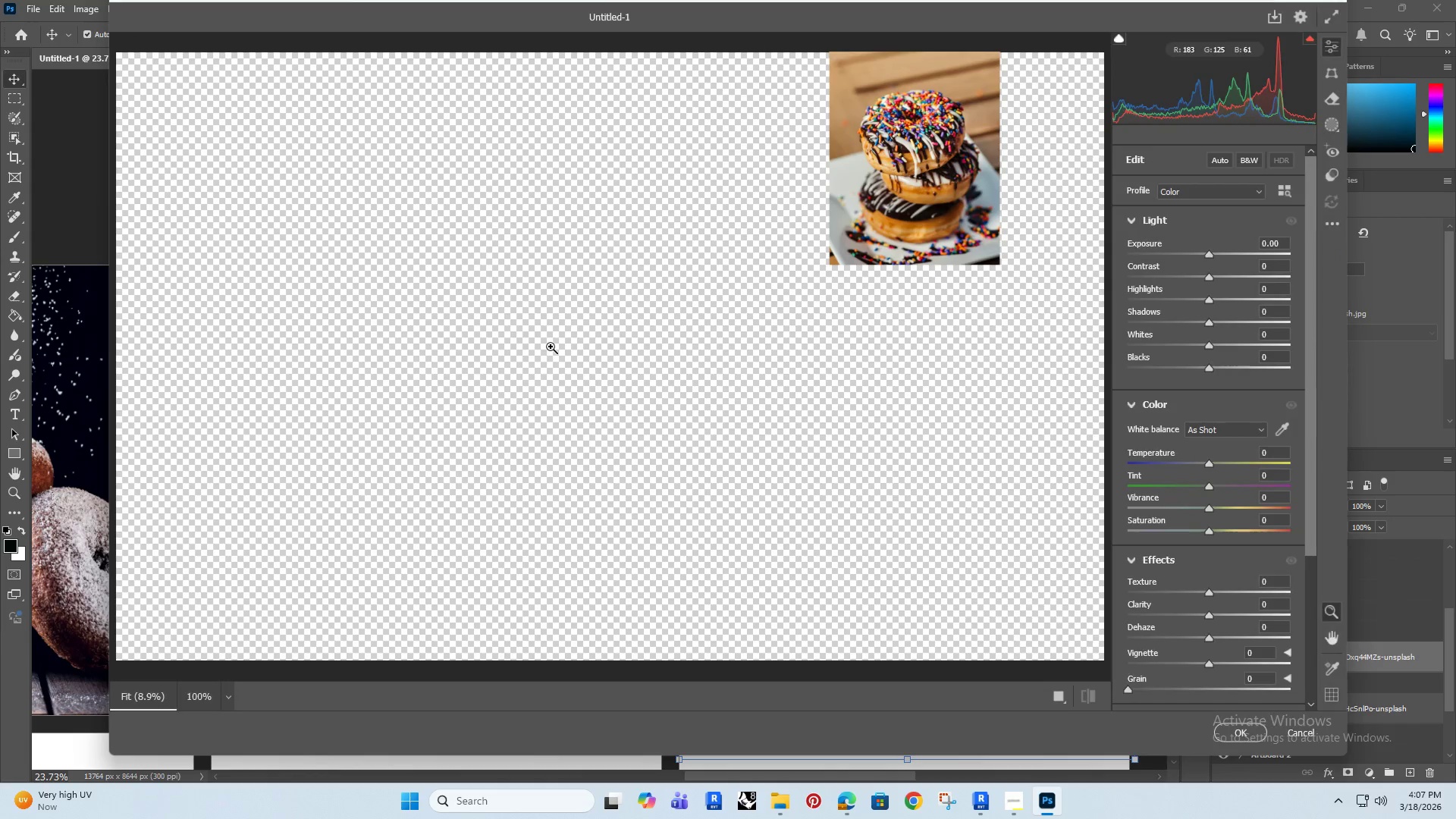 
left_click_drag(start_coordinate=[770, 315], to_coordinate=[638, 453])
 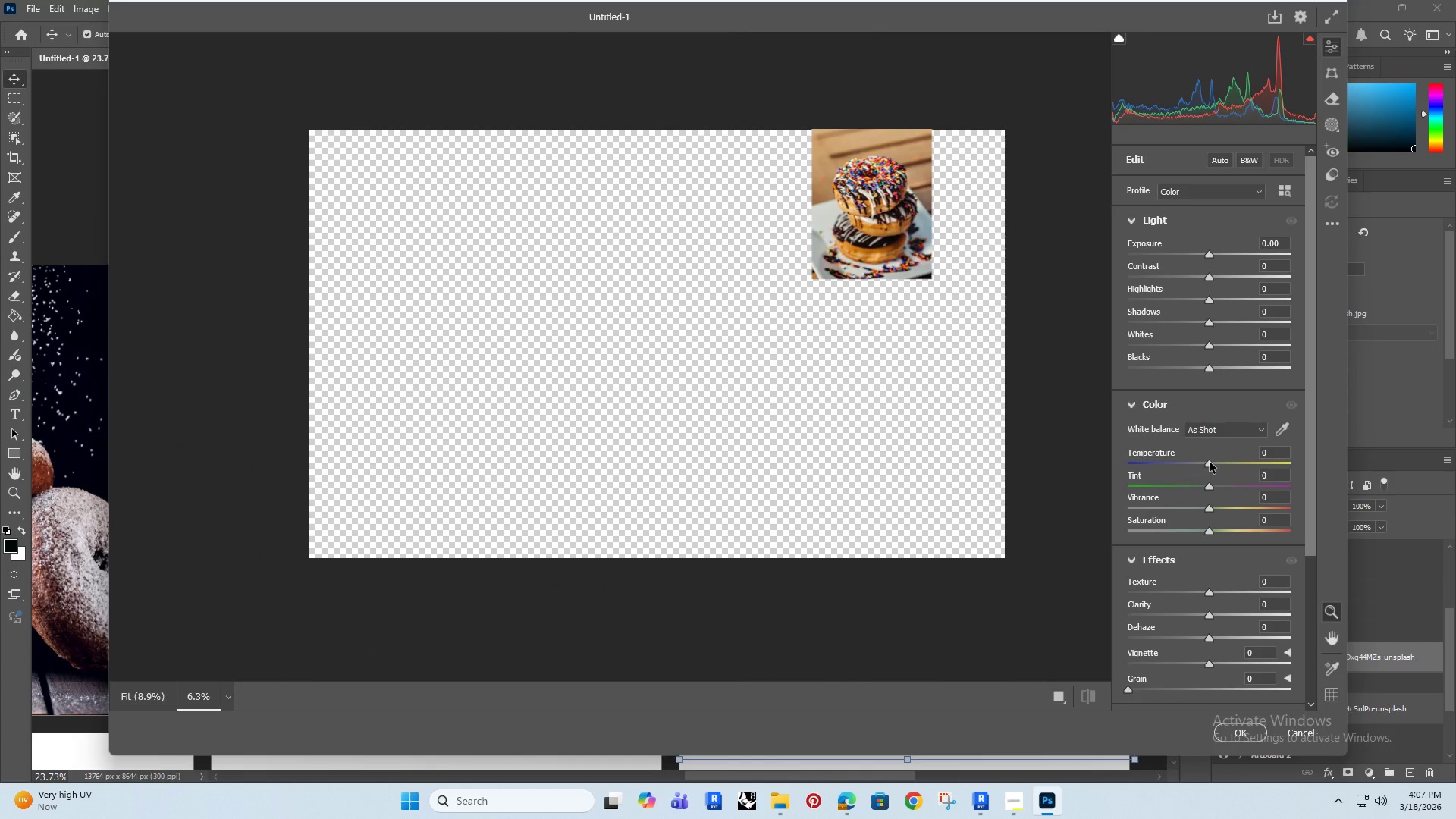 
left_click_drag(start_coordinate=[1210, 466], to_coordinate=[1200, 470])
 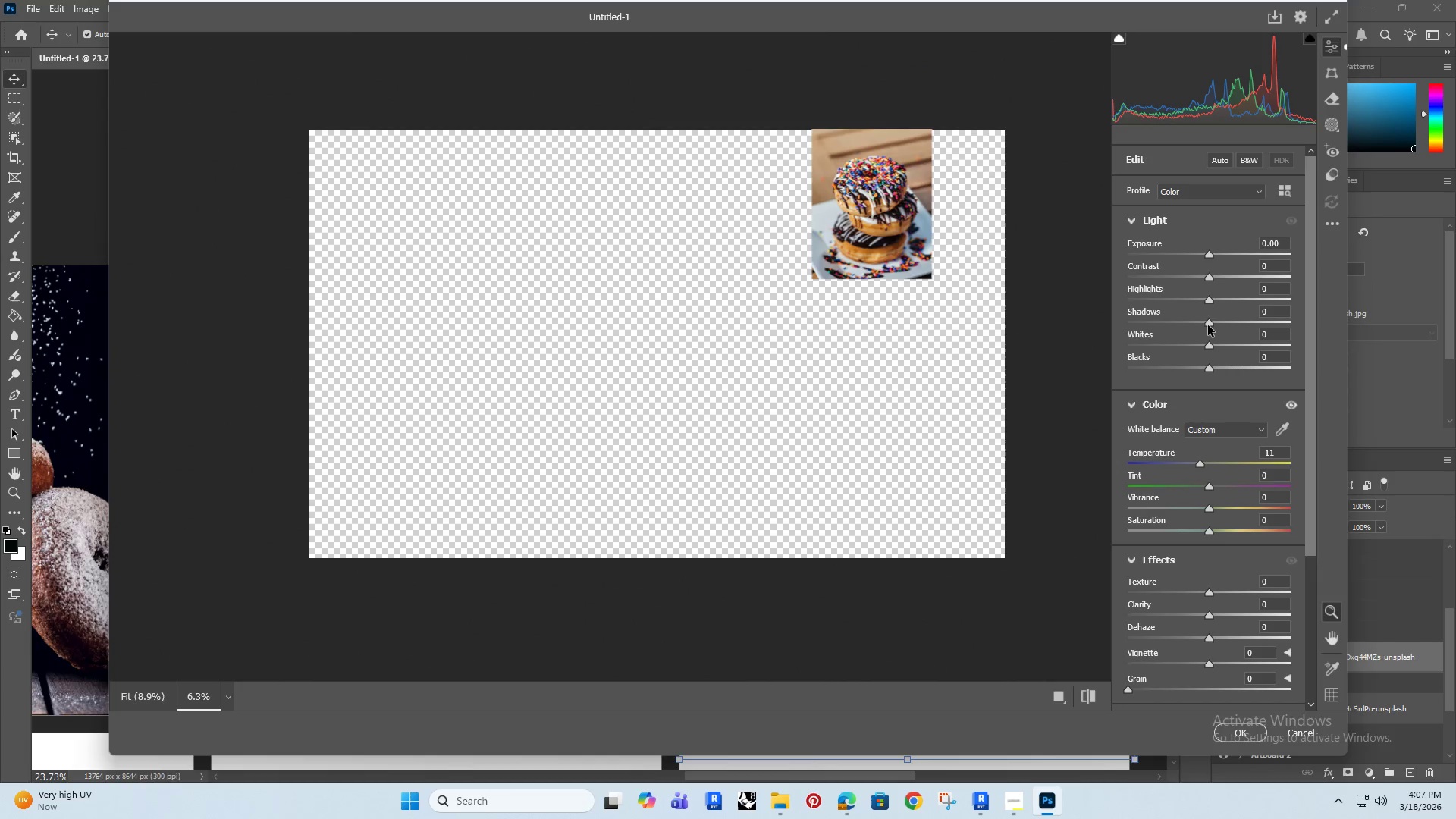 
left_click_drag(start_coordinate=[1208, 302], to_coordinate=[1182, 315])
 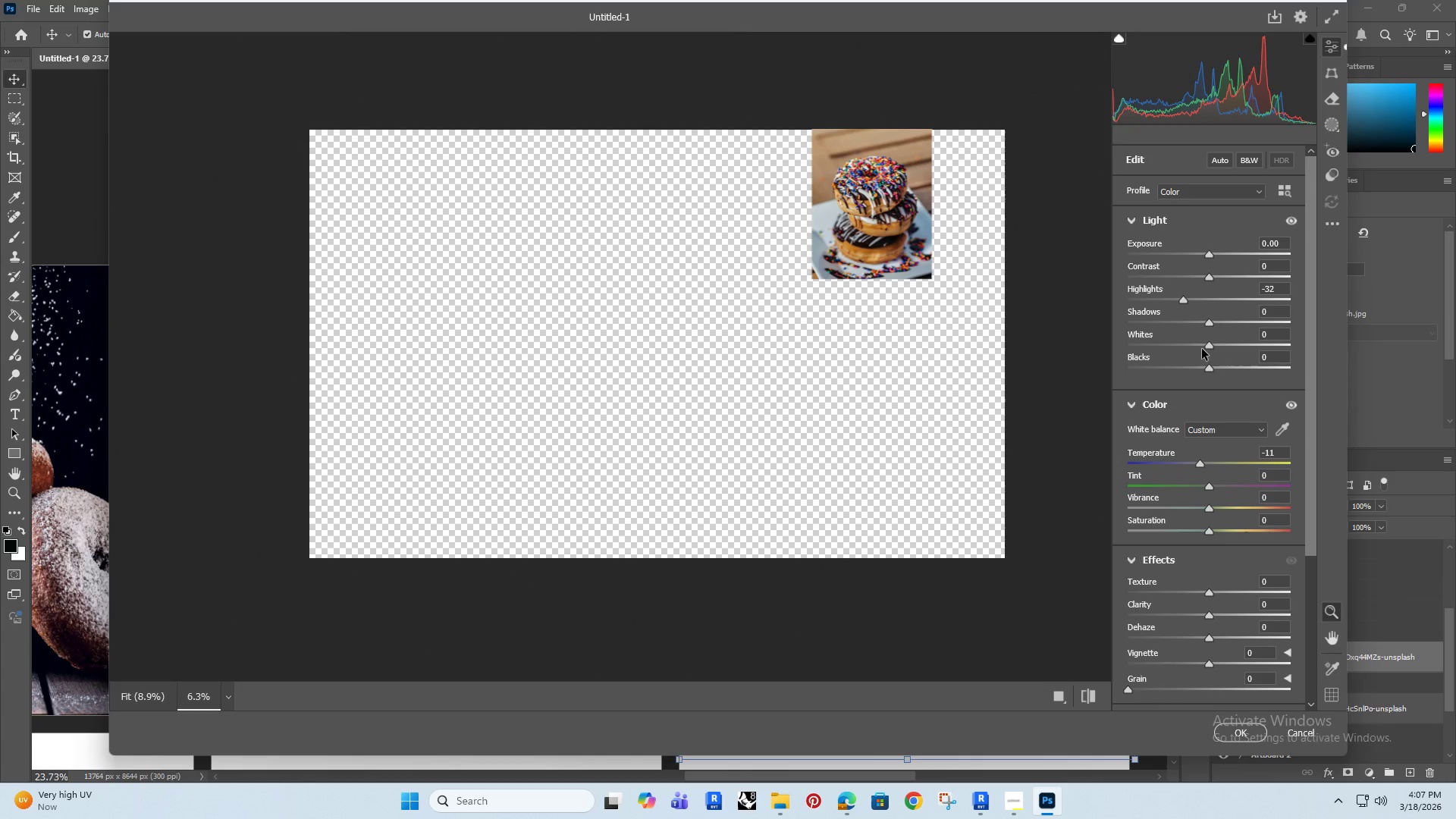 
left_click_drag(start_coordinate=[1207, 327], to_coordinate=[1232, 317])
 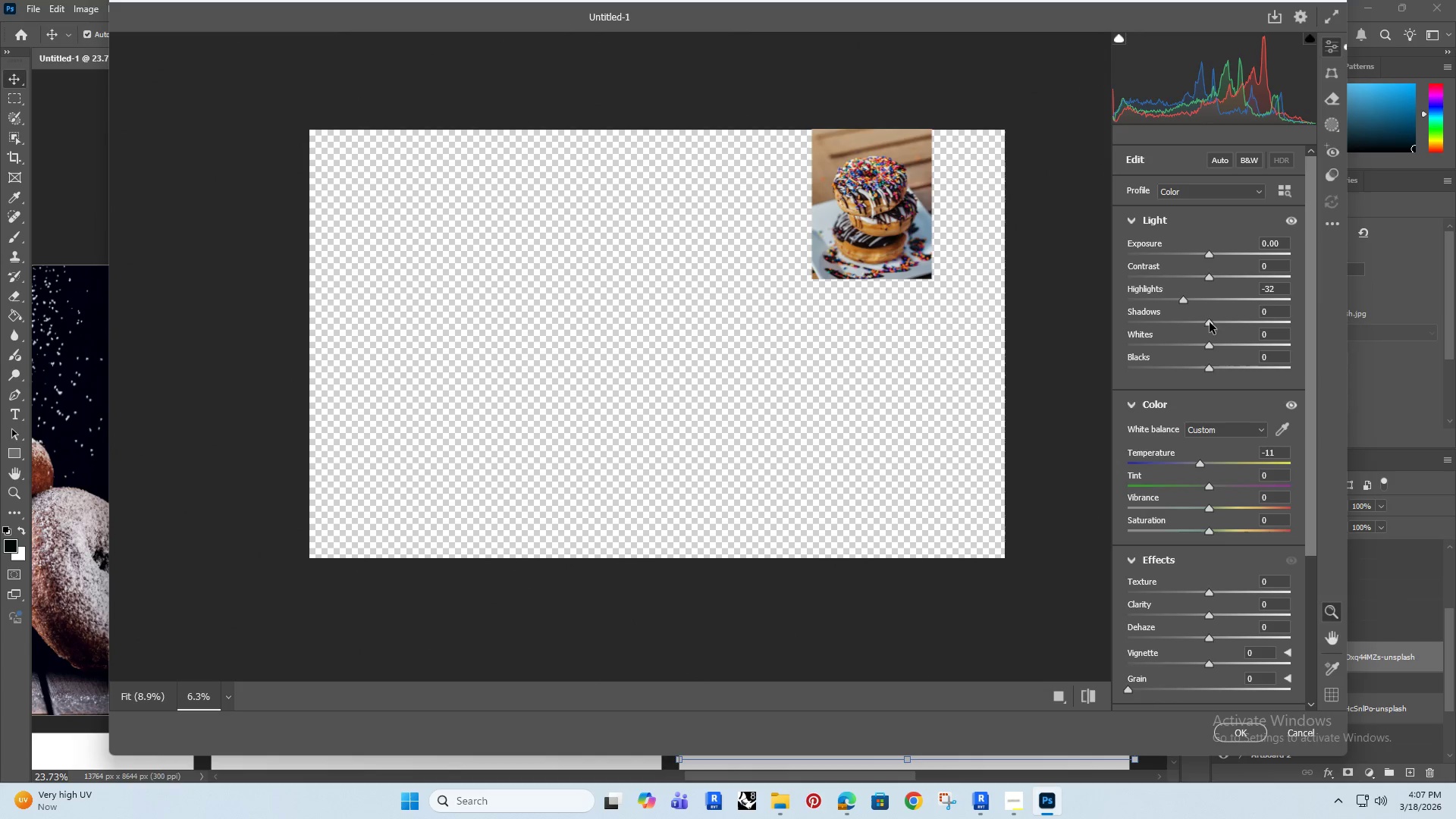 
left_click_drag(start_coordinate=[1210, 322], to_coordinate=[1244, 309])
 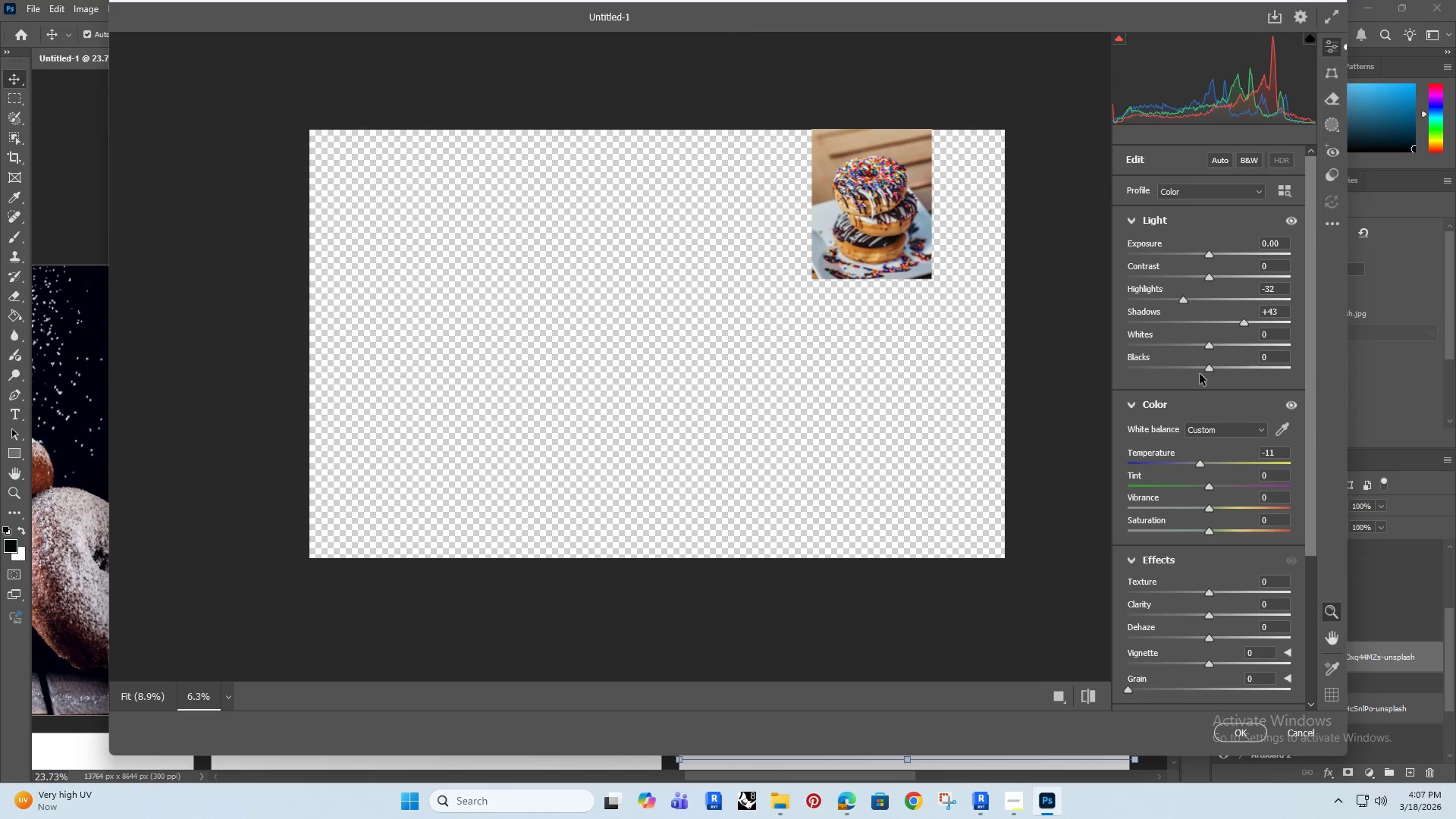 
wait(6.53)
 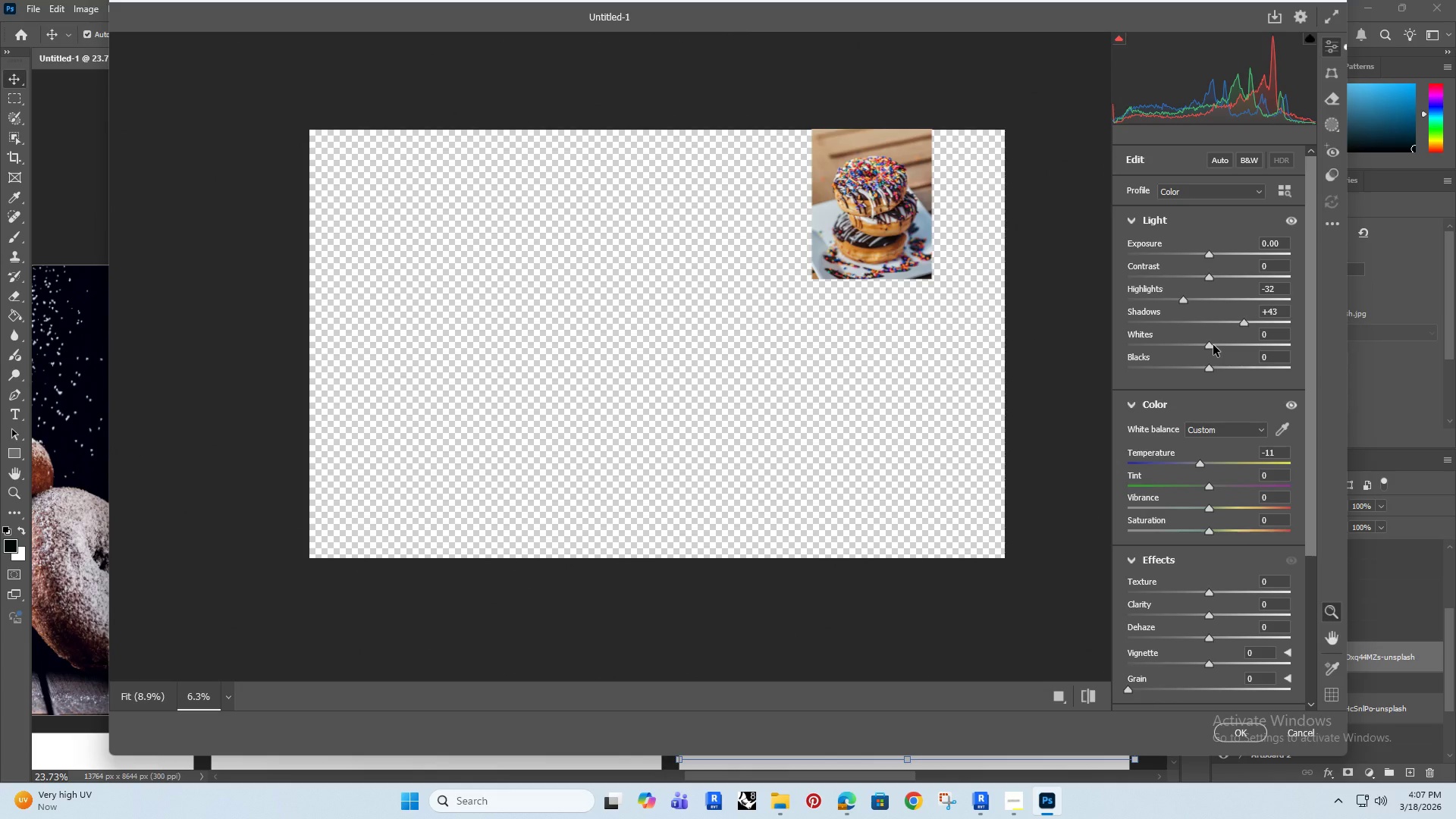 
left_click_drag(start_coordinate=[1209, 593], to_coordinate=[1219, 597])
 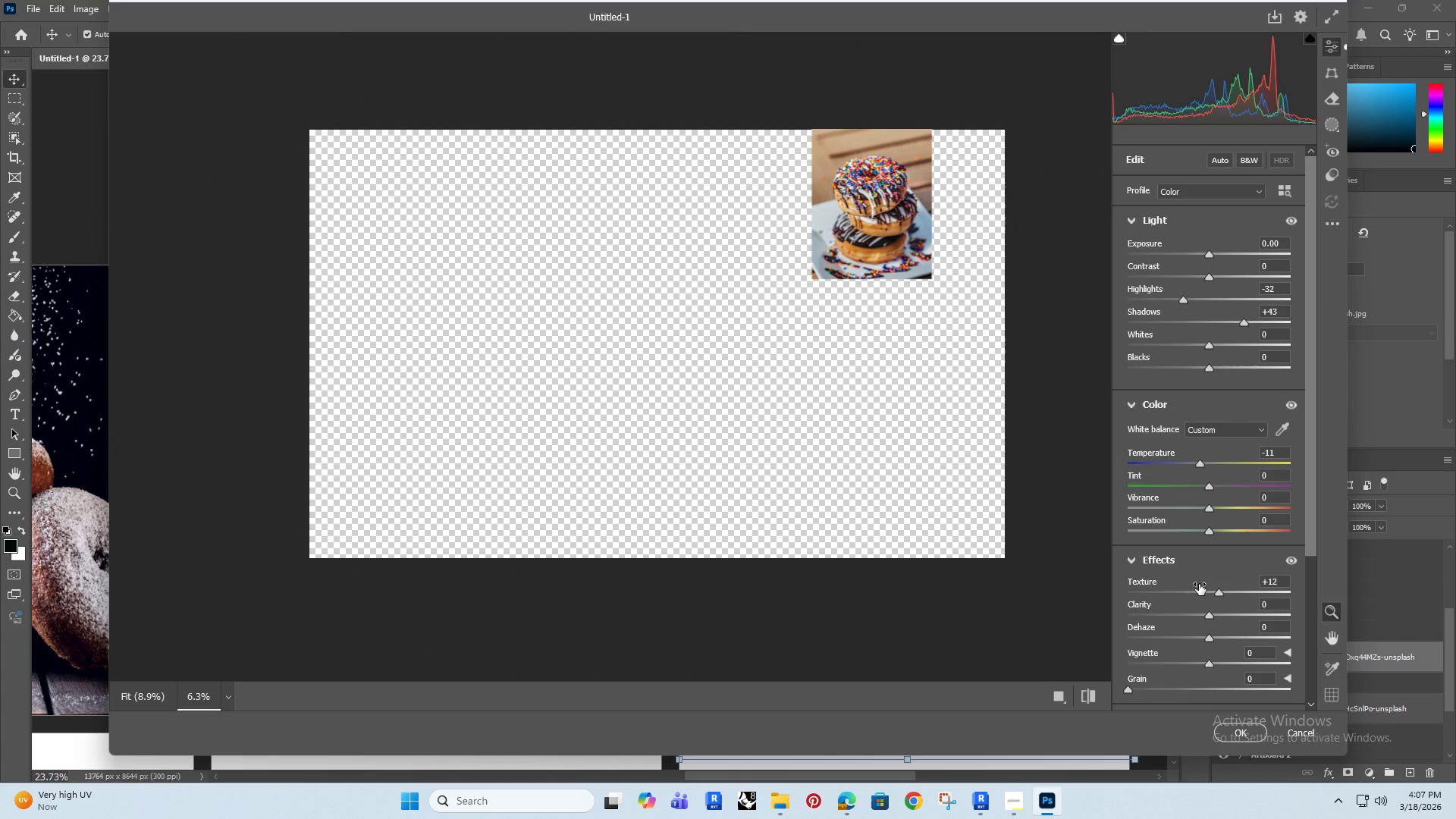 
left_click_drag(start_coordinate=[1207, 619], to_coordinate=[1215, 619])
 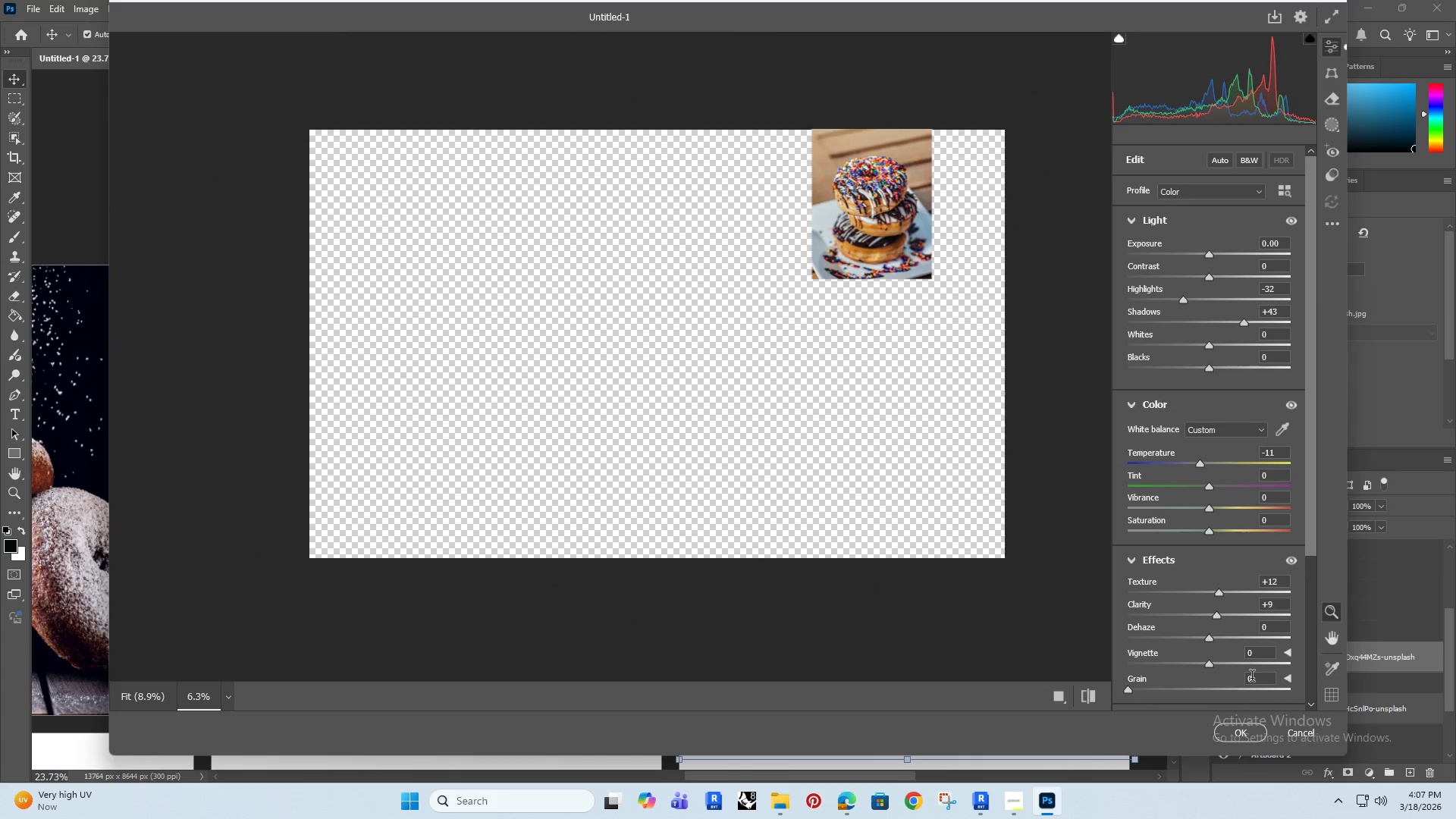 
left_click_drag(start_coordinate=[1259, 679], to_coordinate=[1226, 689])
 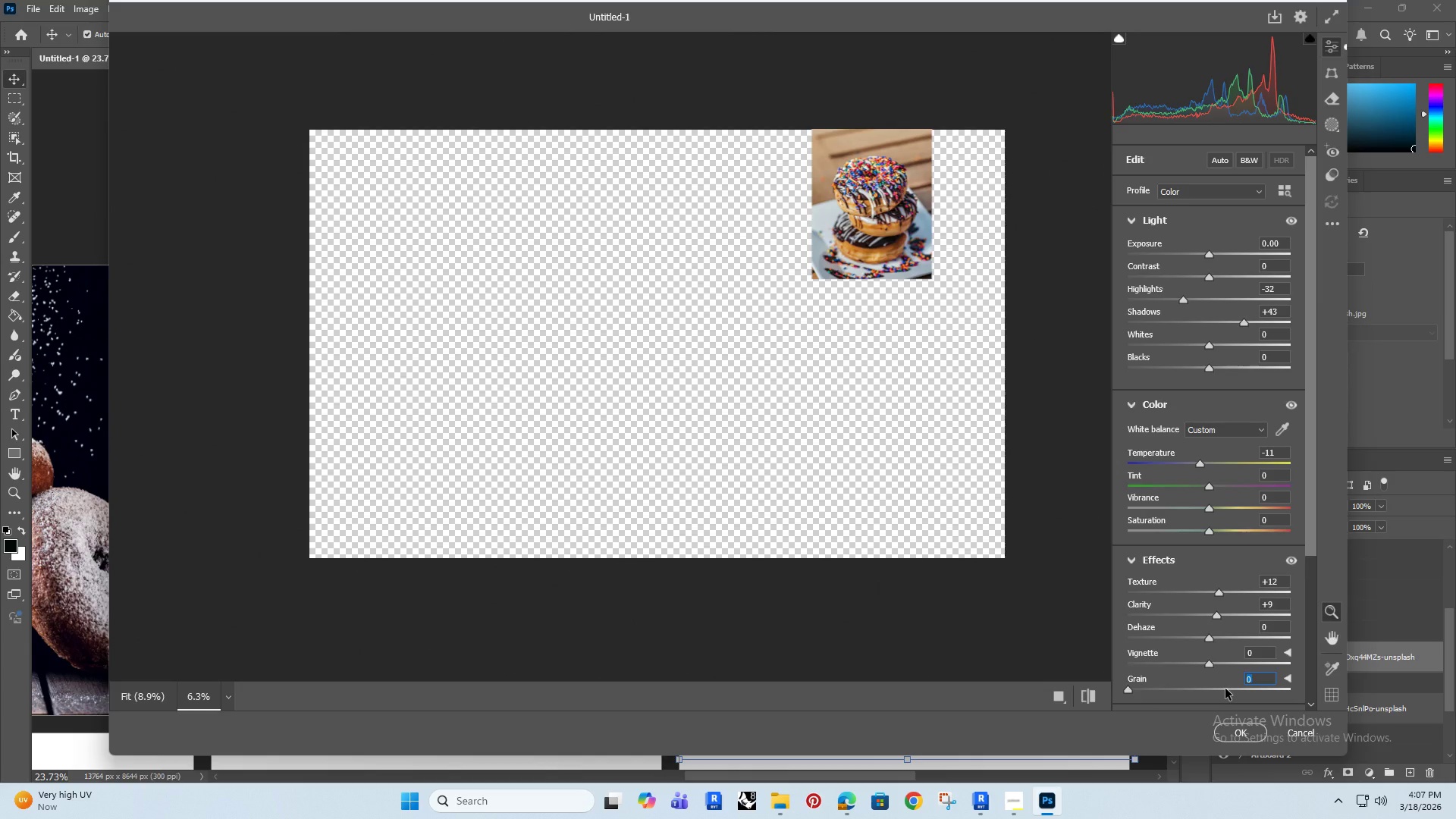 
type(20)
 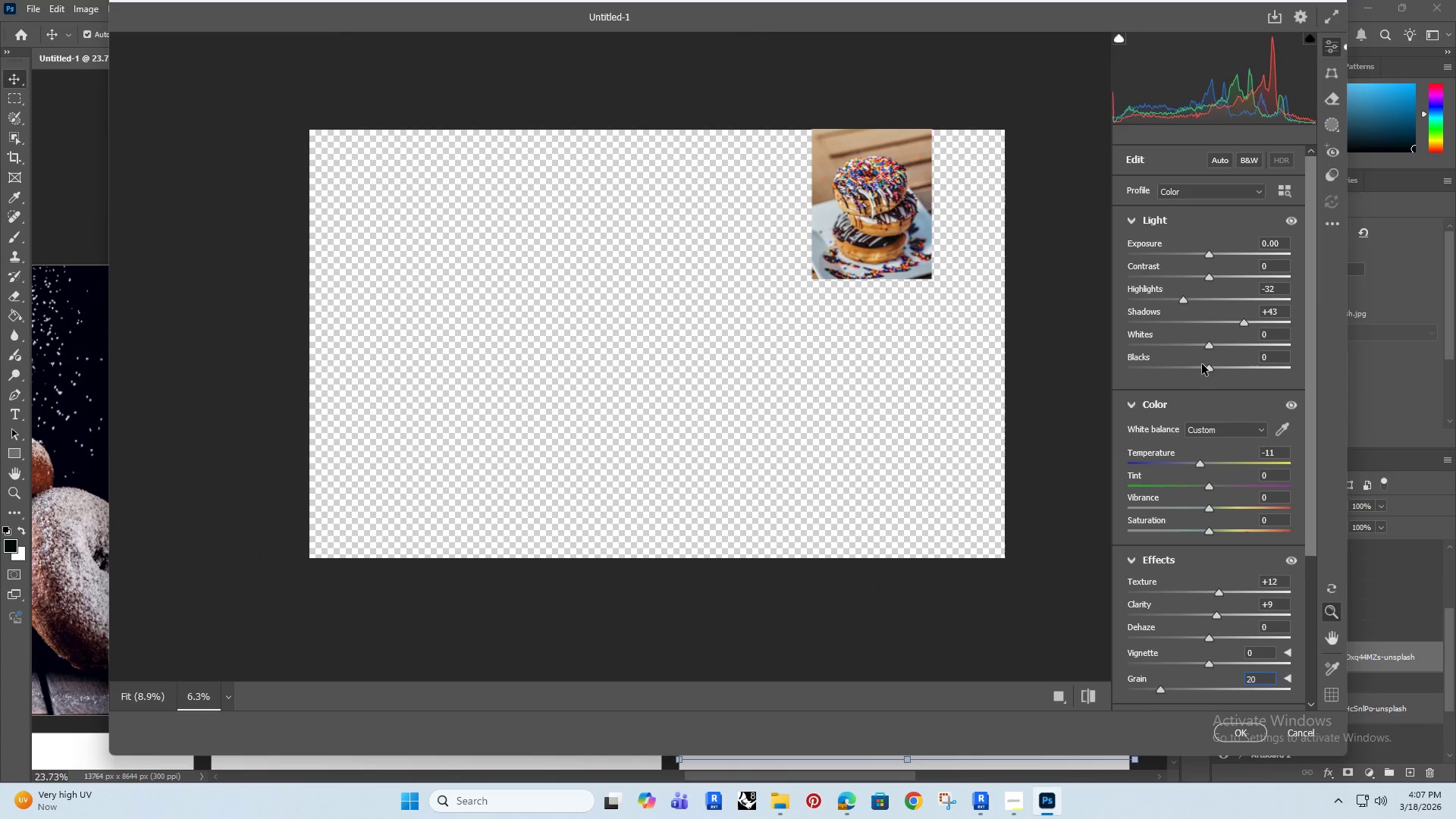 
left_click([1188, 390])
 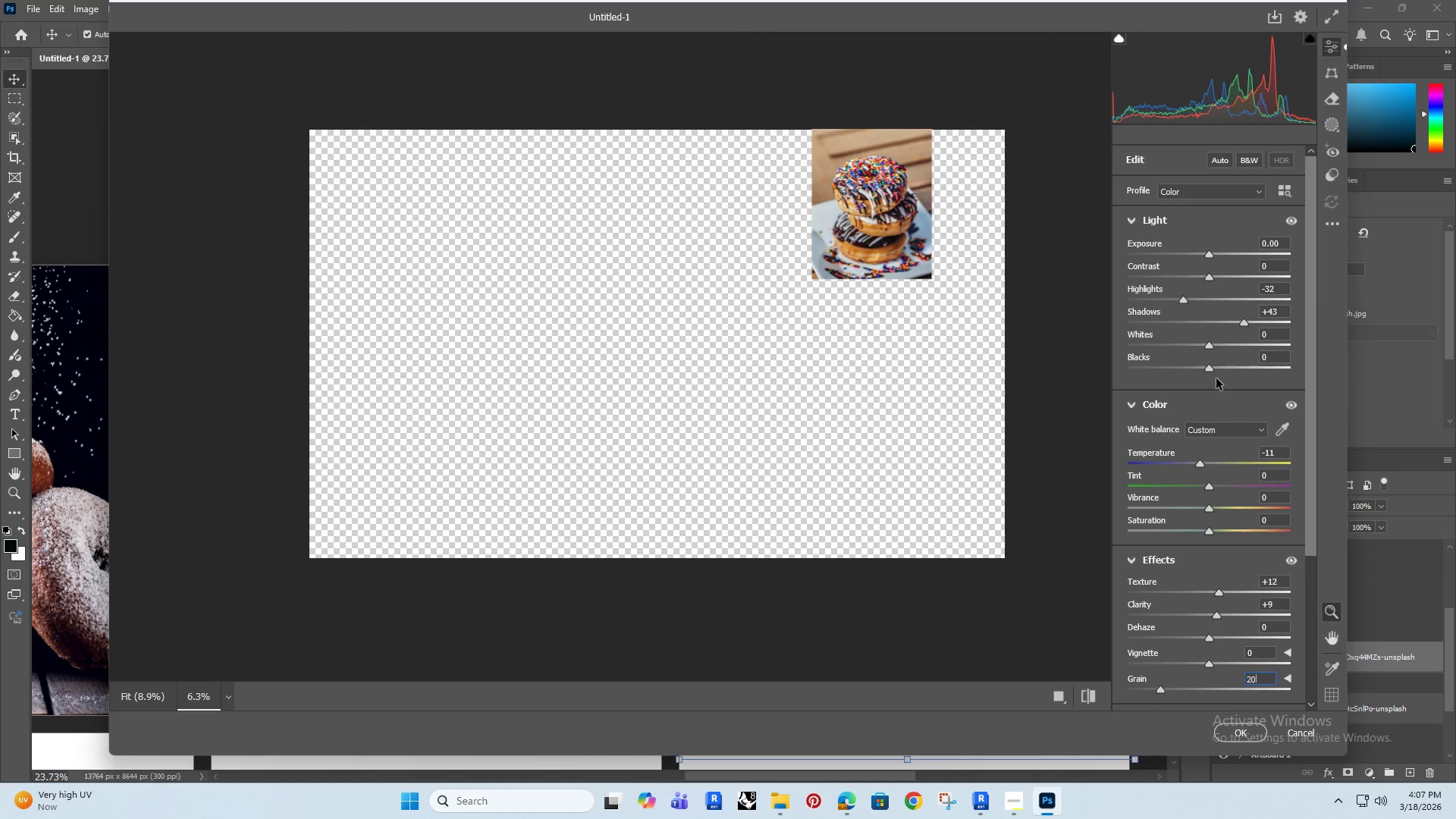 
left_click_drag(start_coordinate=[1272, 356], to_coordinate=[1247, 368])
 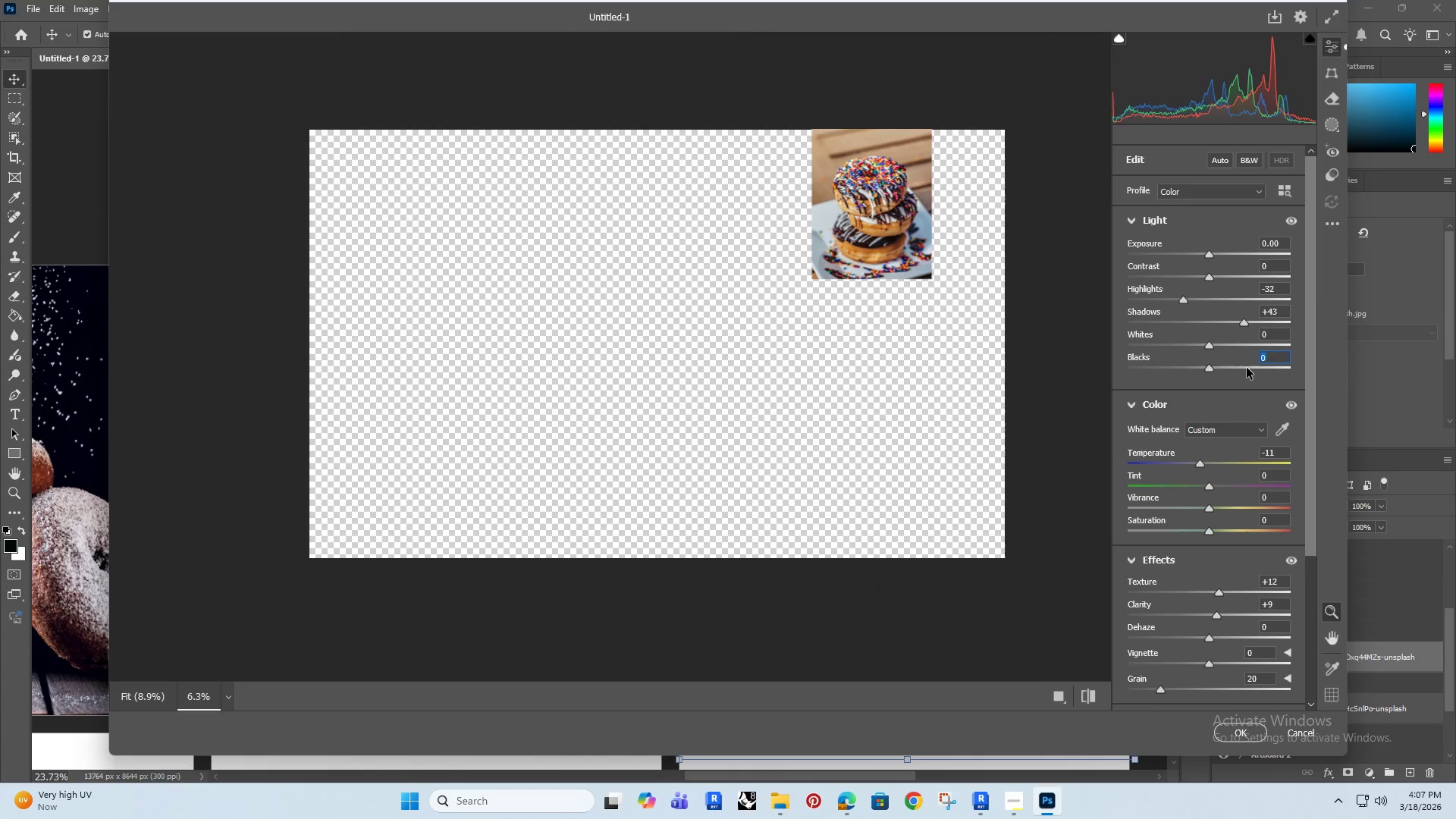 
type(-10)
 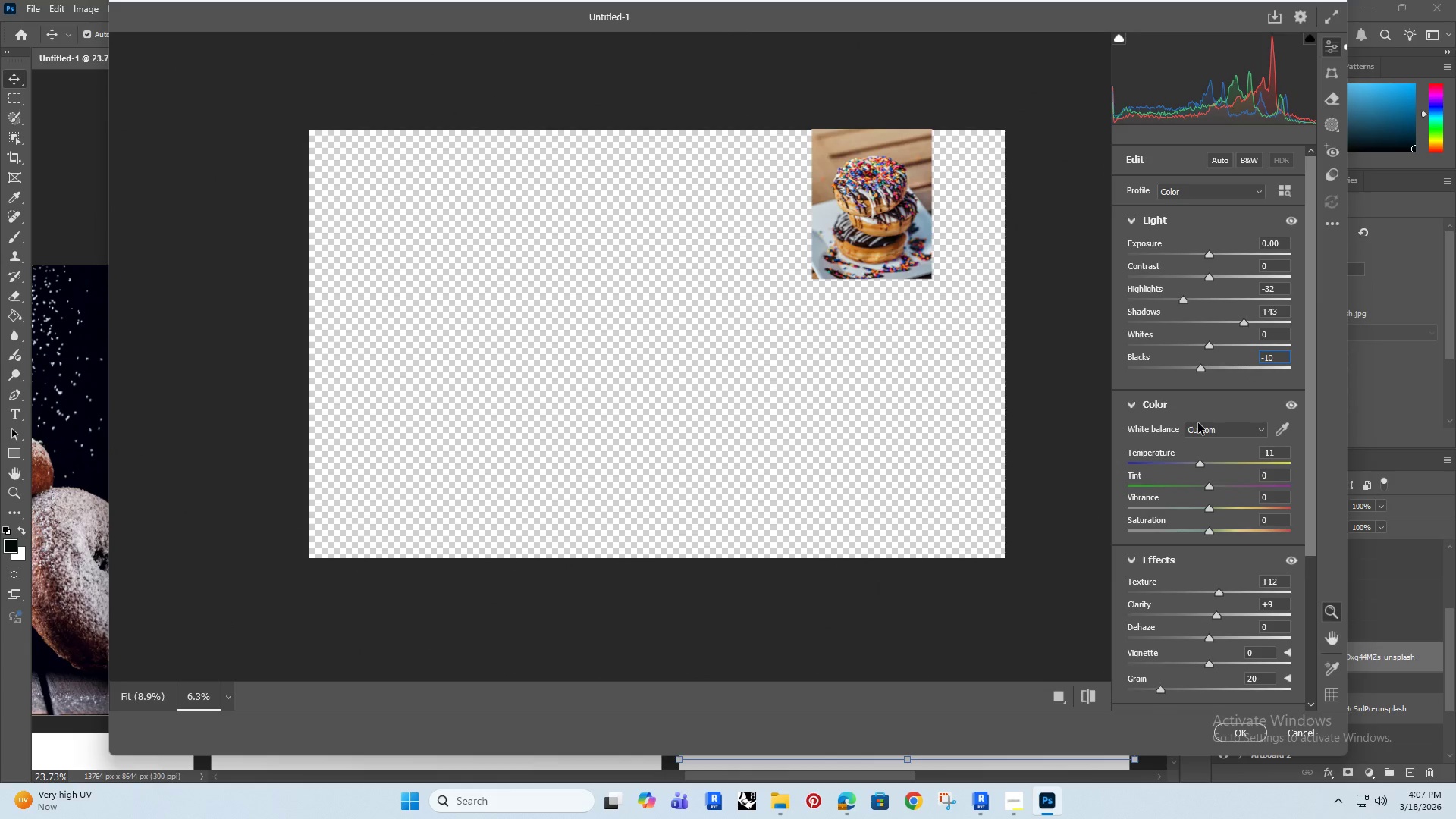 
key(Enter)
 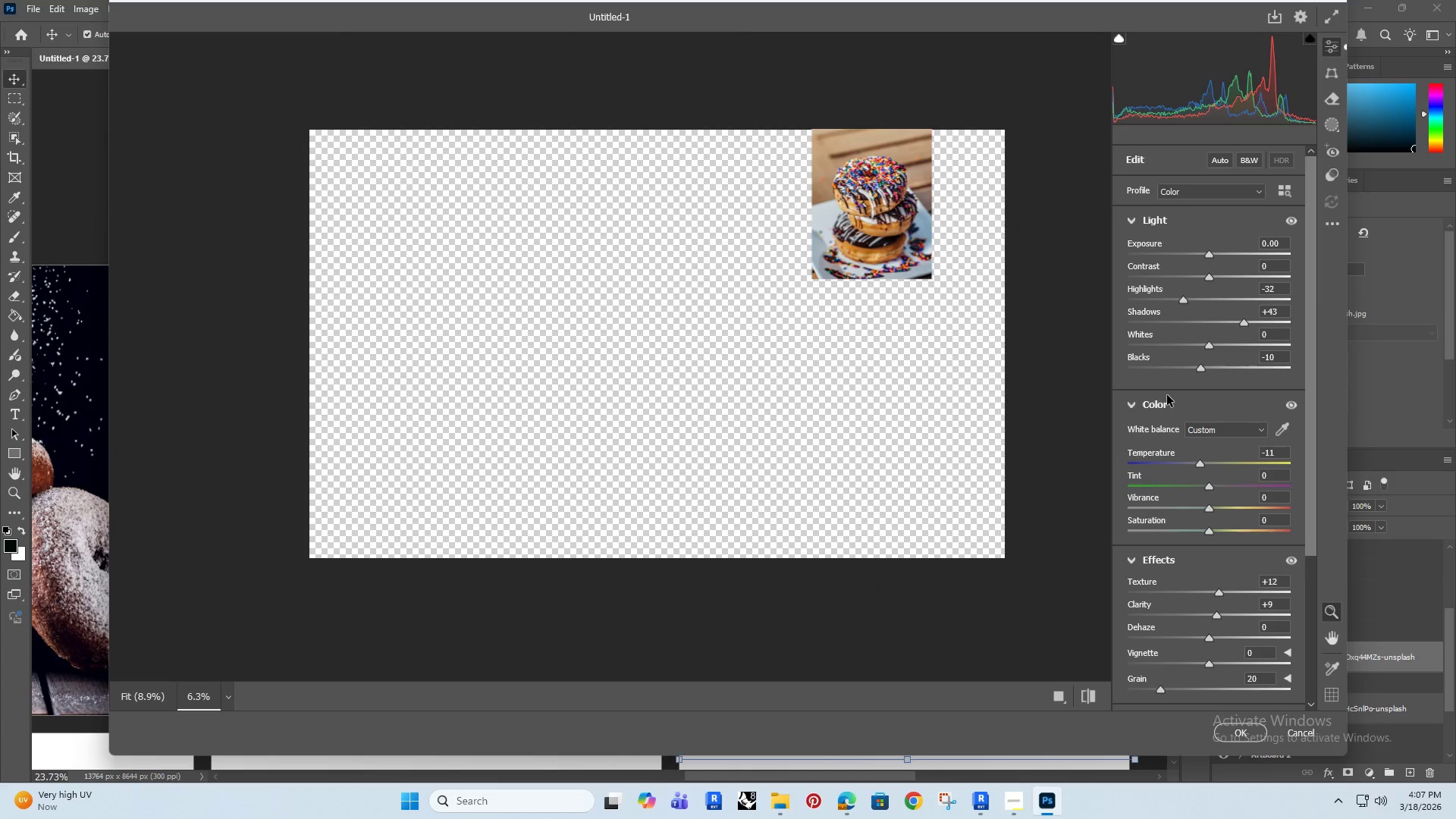 
key(Enter)
 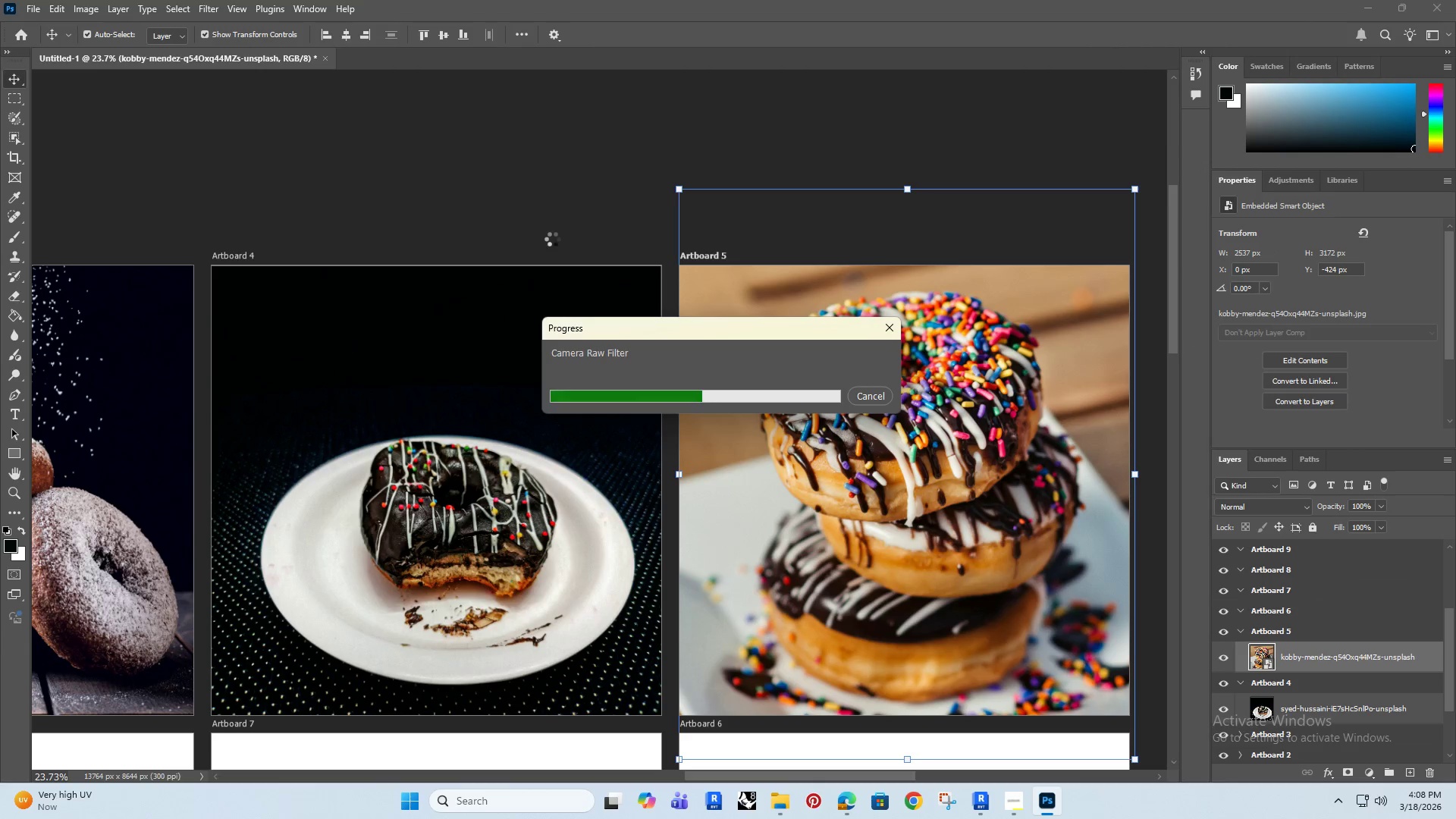 
key(Alt+AltRight)
 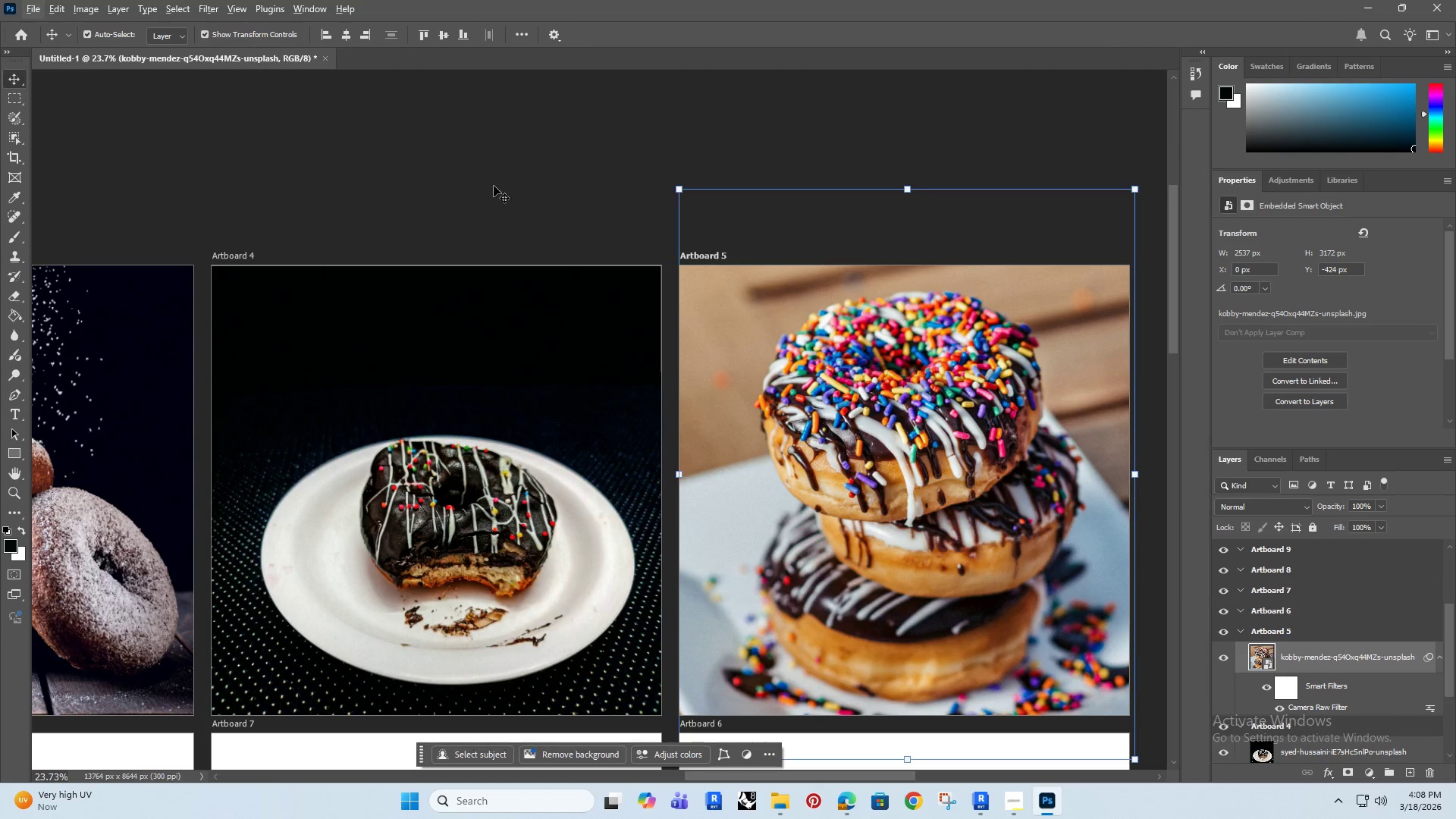 
hold_key(key=AltRight, duration=1.33)
 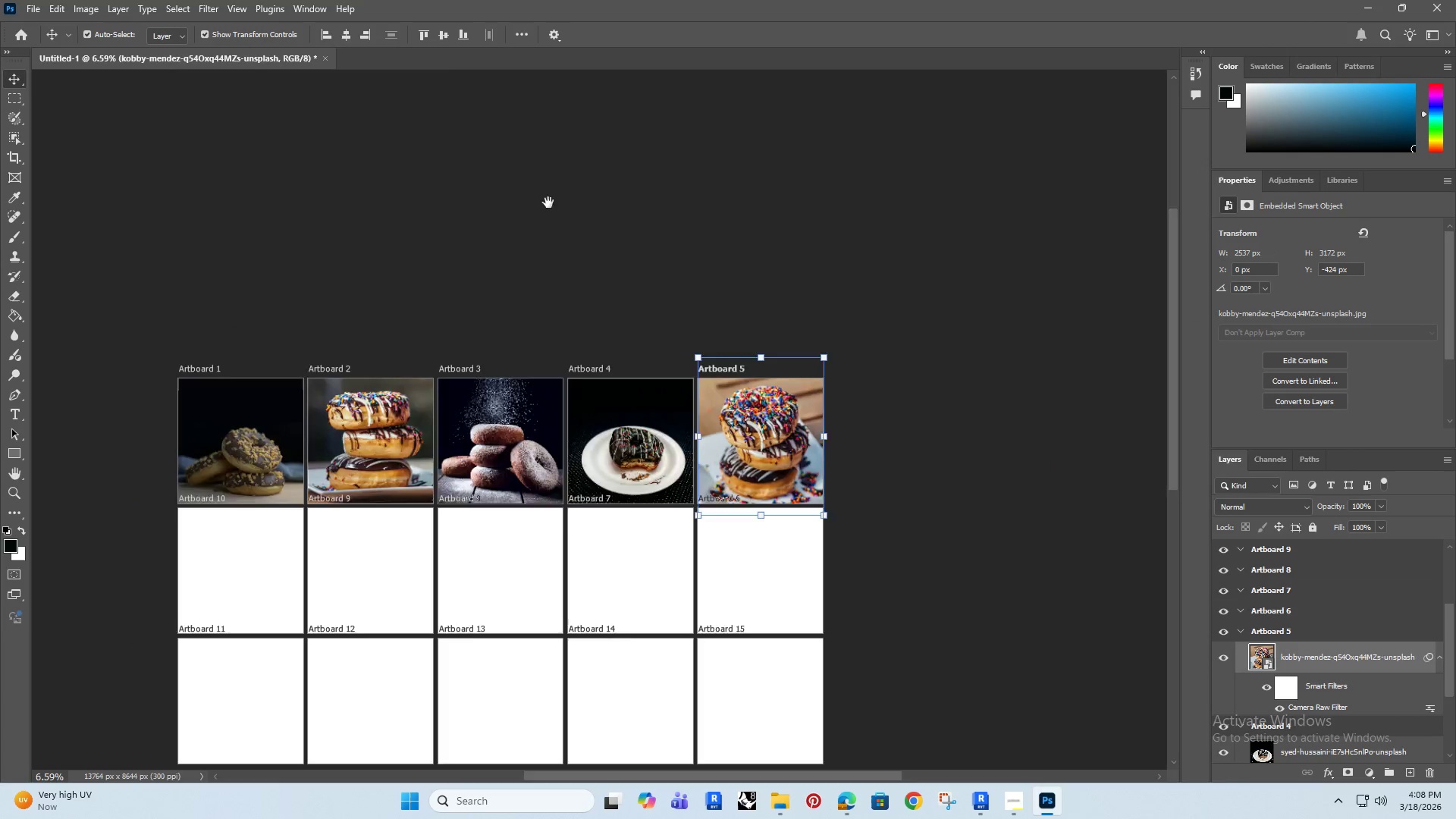 
hold_key(key=Space, duration=0.83)
 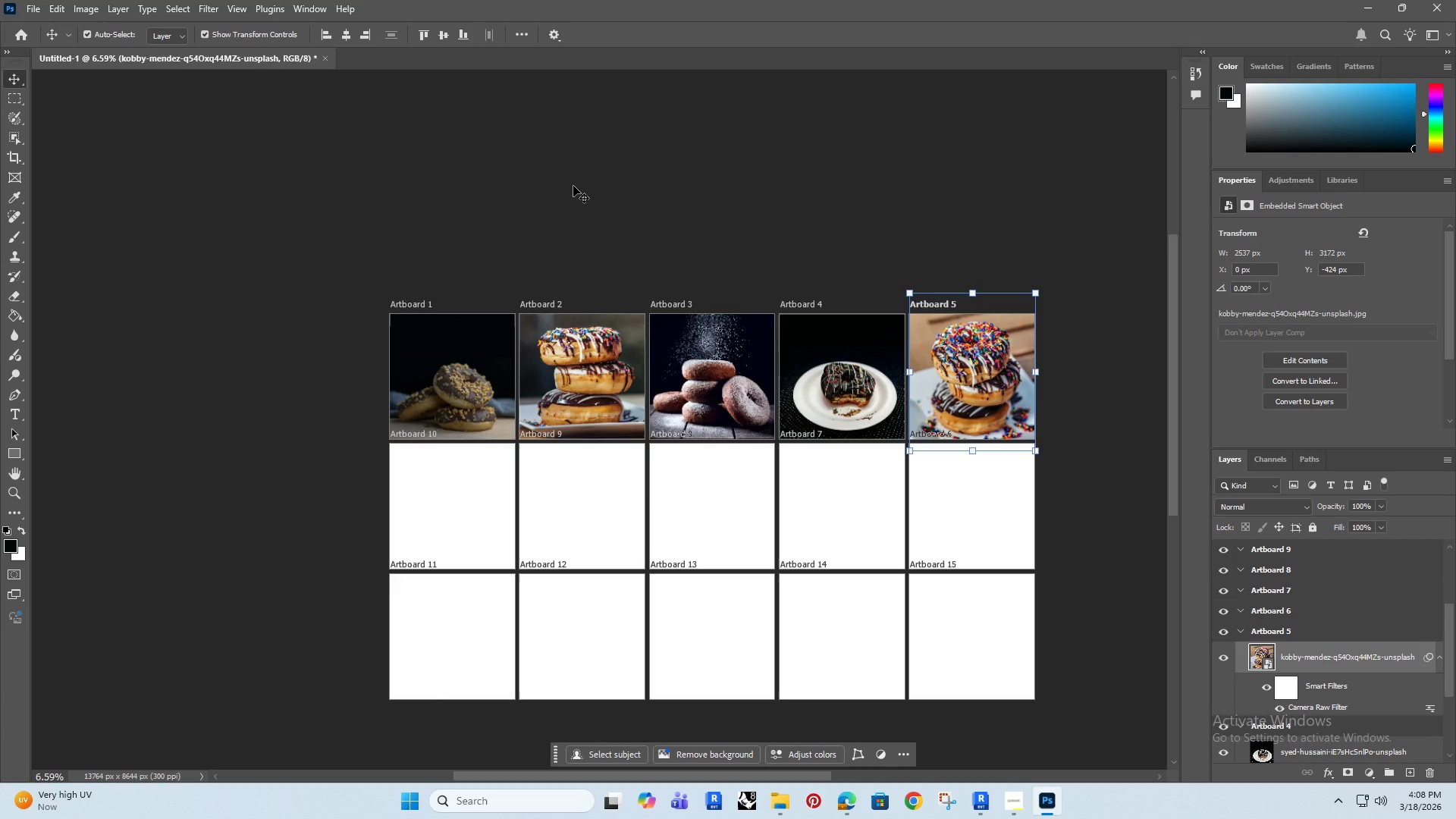 
scroll: coordinate [479, 185], scroll_direction: down, amount: 14.0
 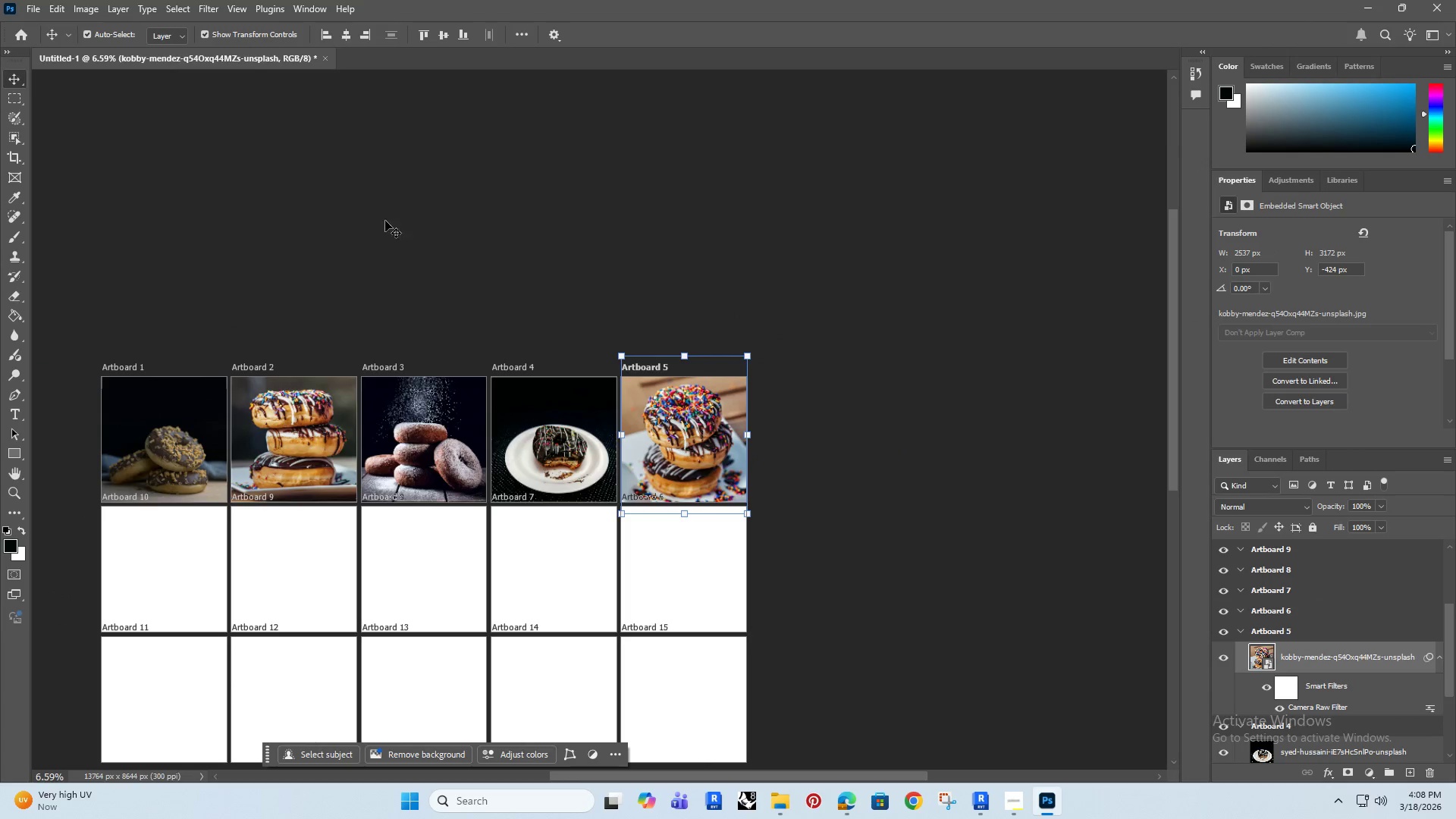 
left_click_drag(start_coordinate=[300, 234], to_coordinate=[588, 183])
 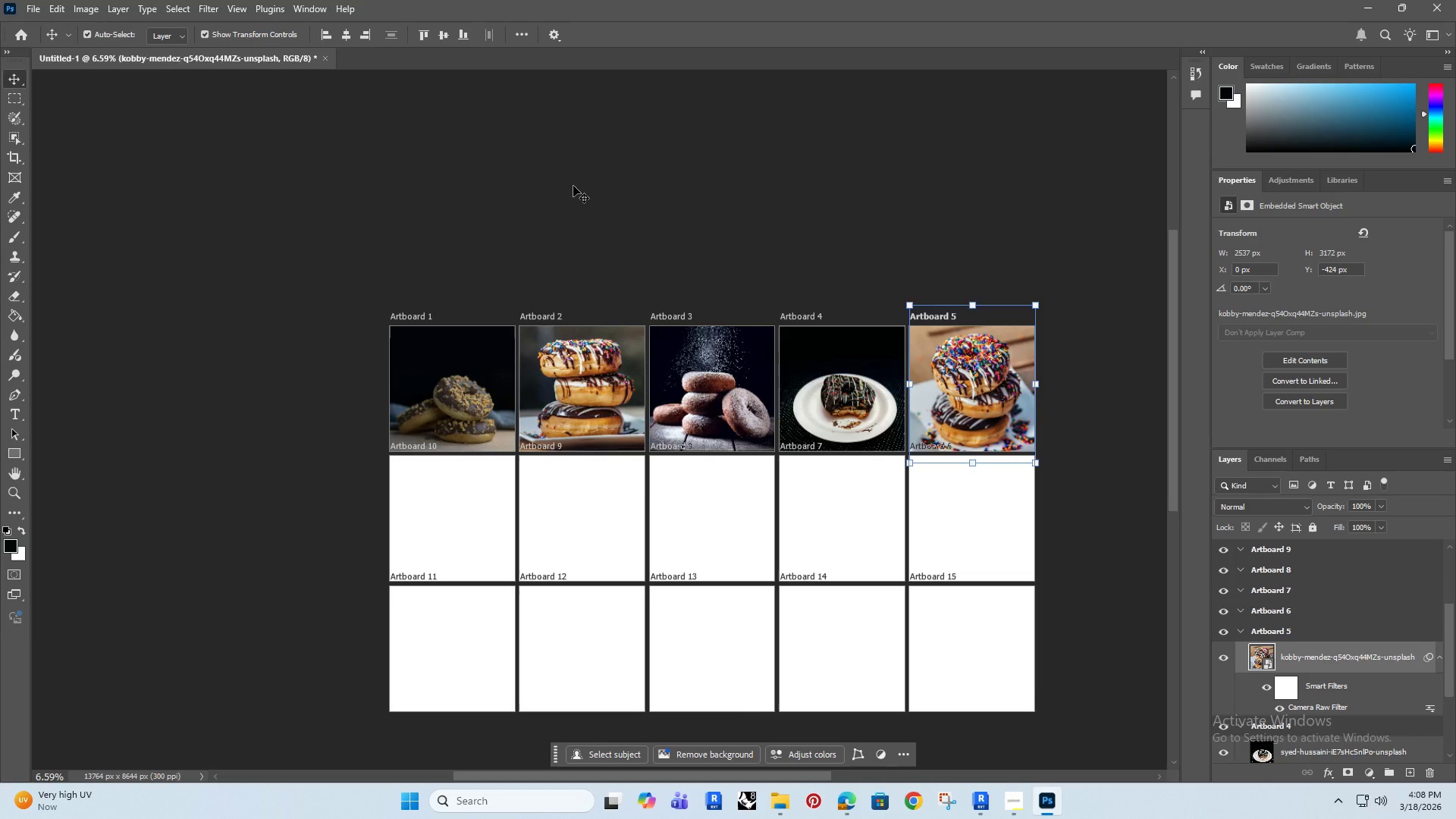 
hold_key(key=AltRight, duration=0.62)
scroll: coordinate [573, 186], scroll_direction: down, amount: 1.0
 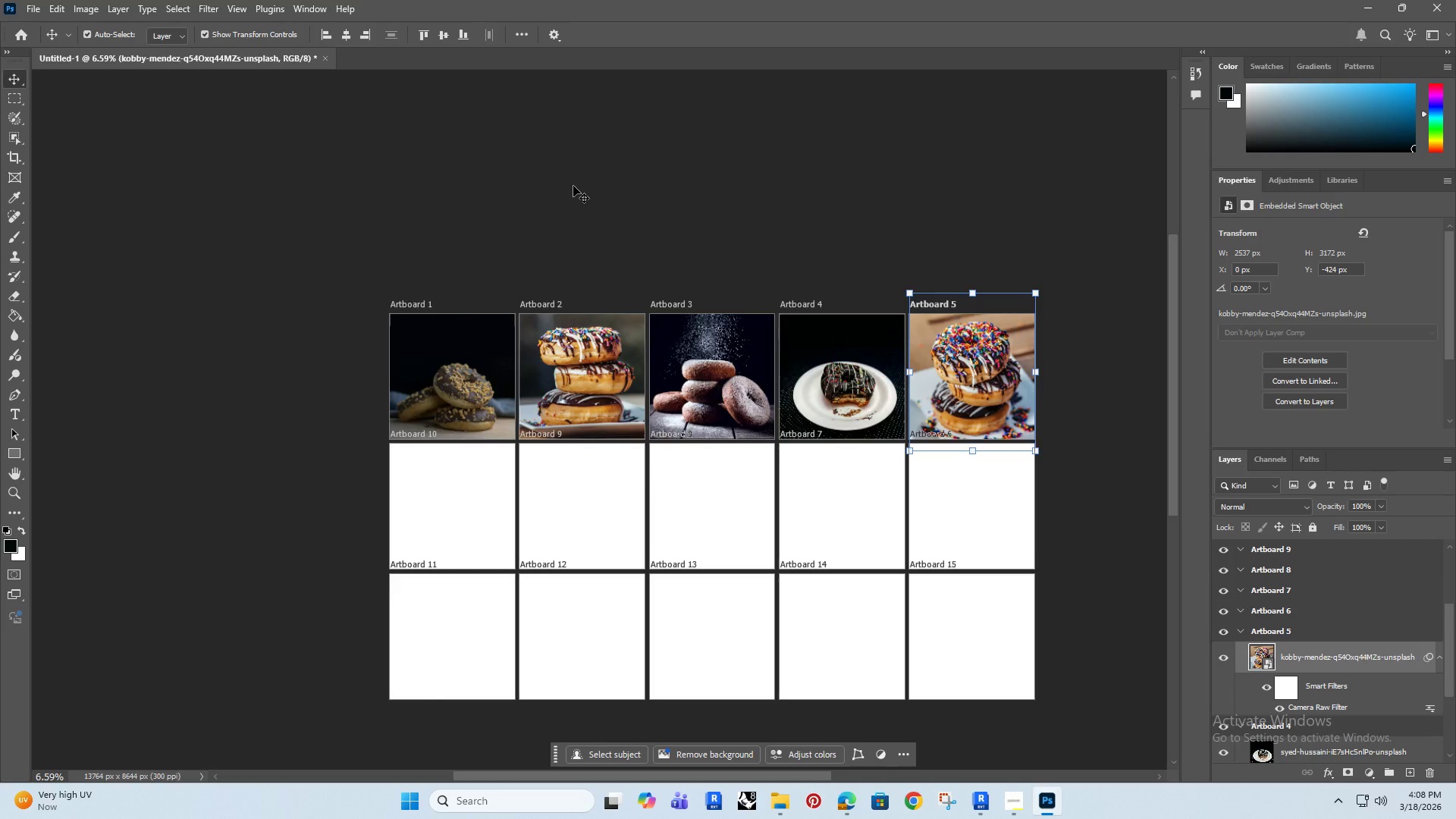 
hold_key(key=AltRight, duration=0.8)
scroll: coordinate [581, 384], scroll_direction: up, amount: 3.0
 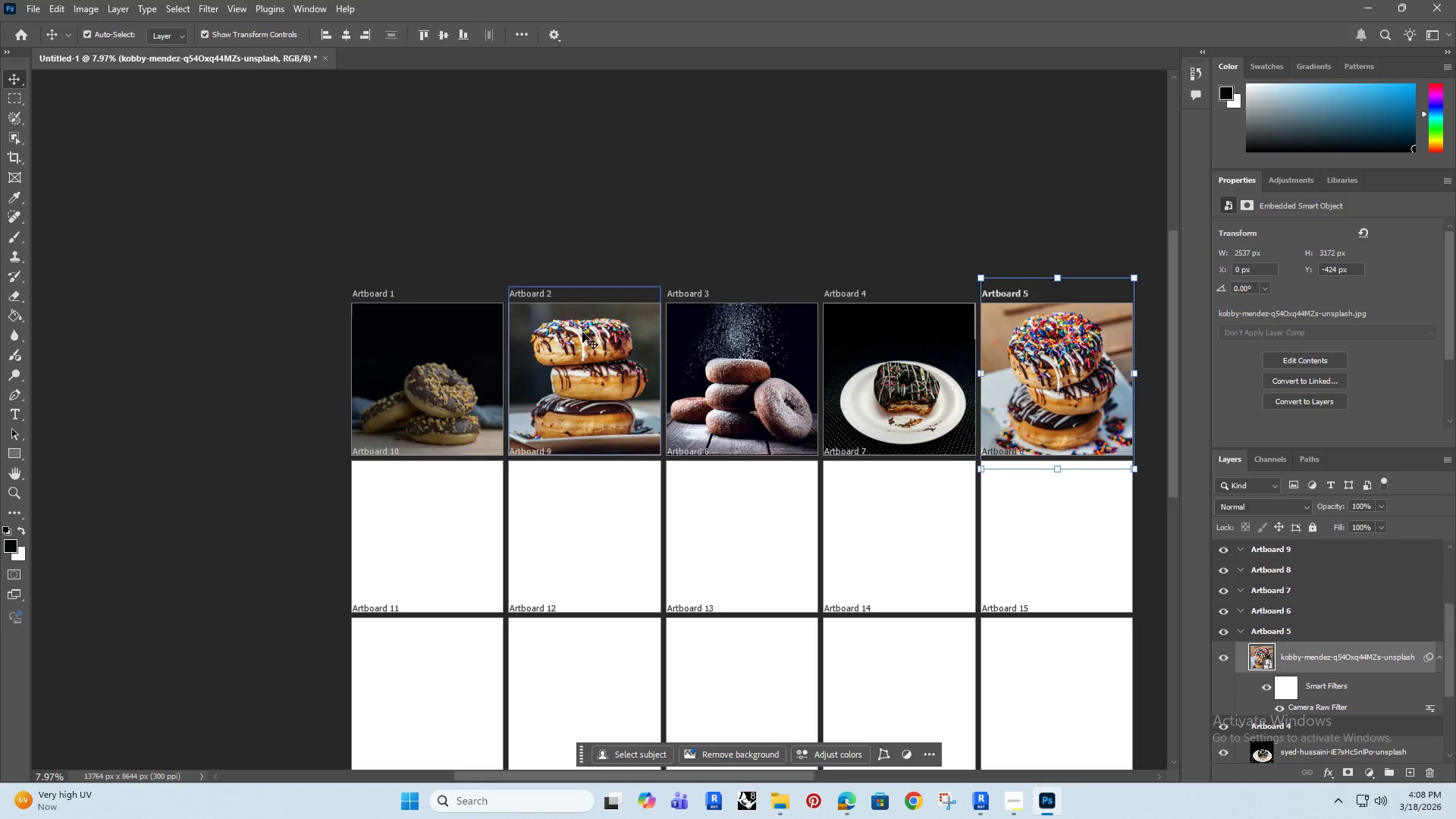 
hold_key(key=AltRight, duration=0.7)
 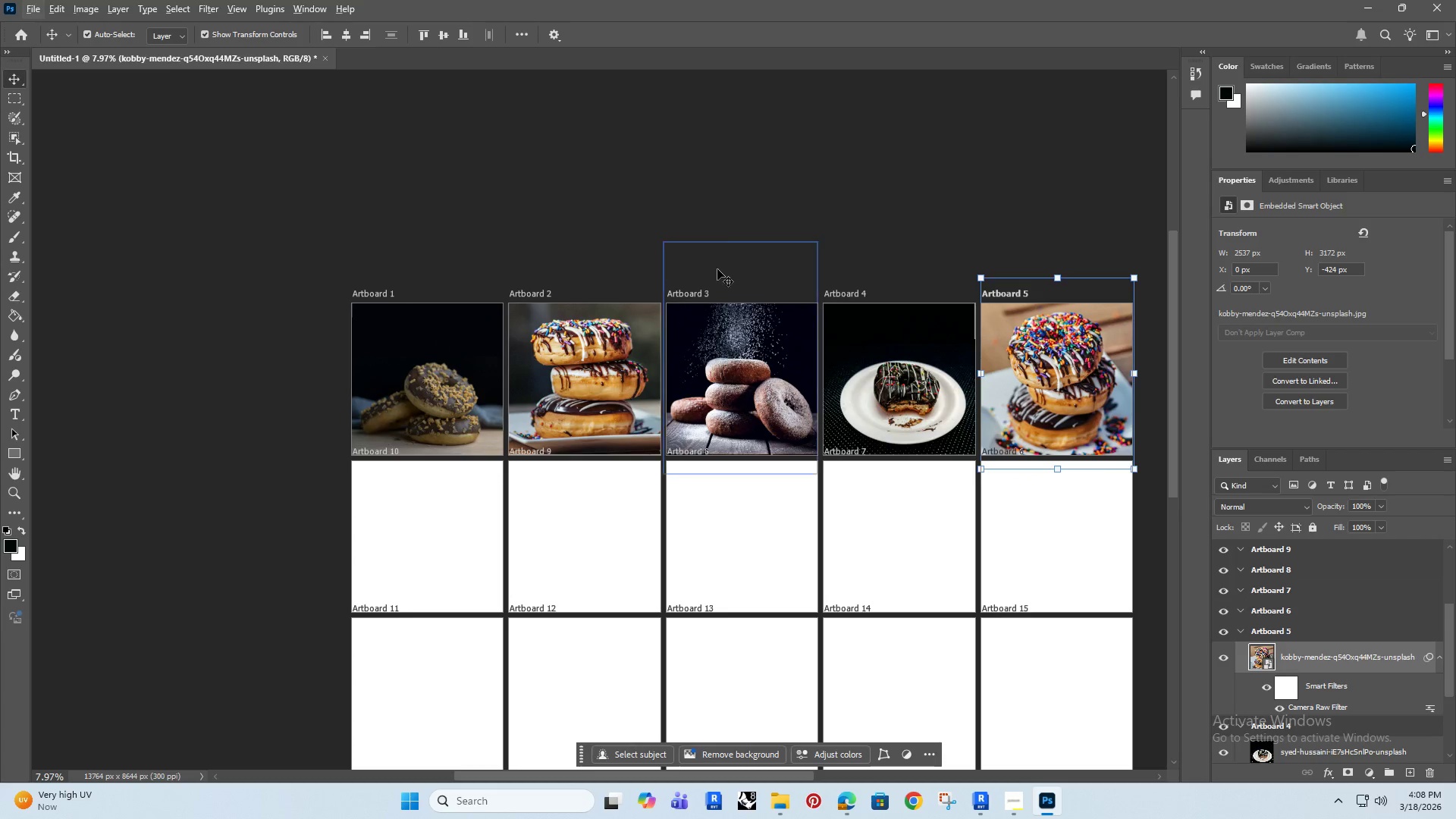 
hold_key(key=Space, duration=0.69)
 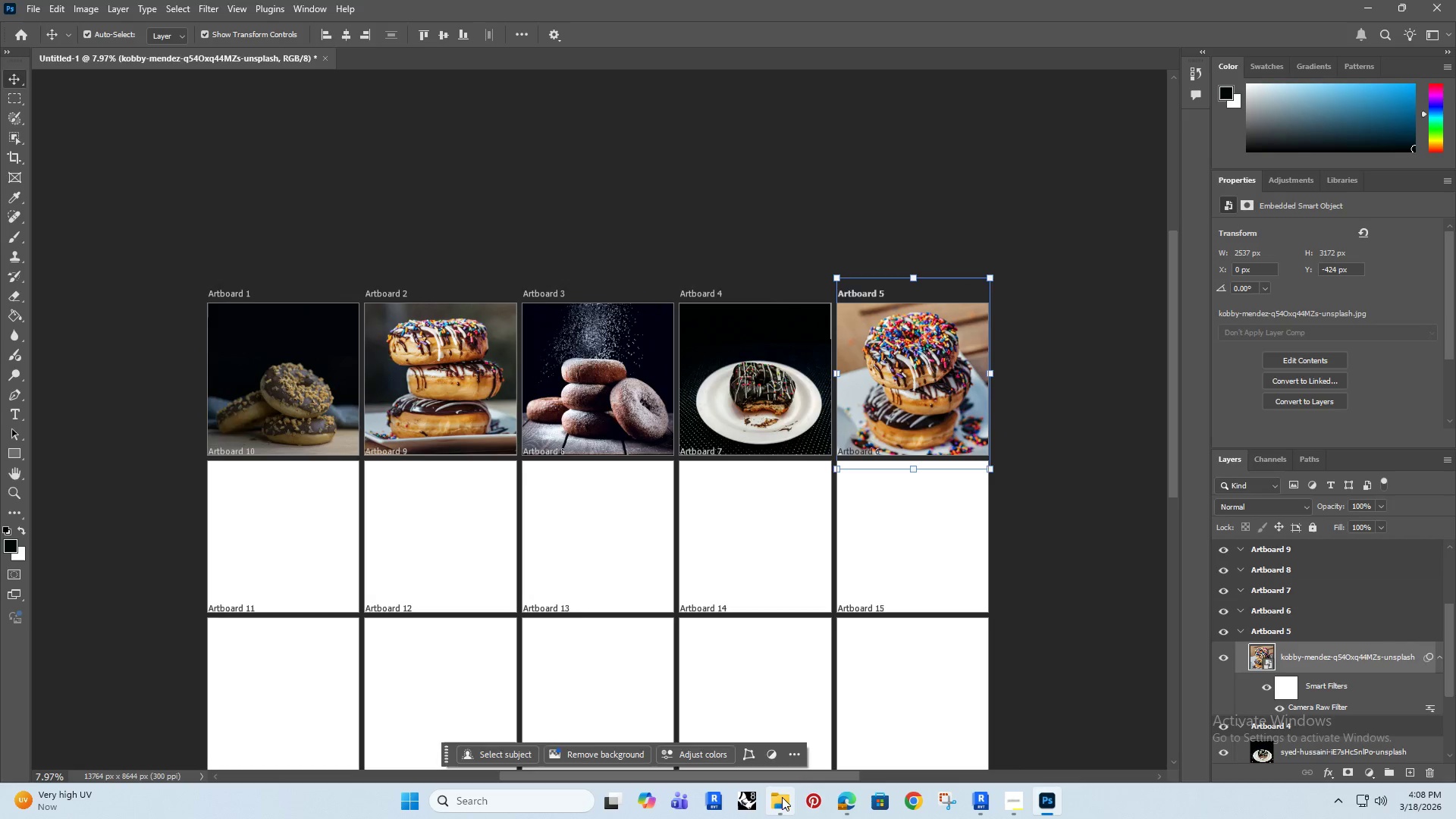 
left_click_drag(start_coordinate=[708, 212], to_coordinate=[563, 212])
 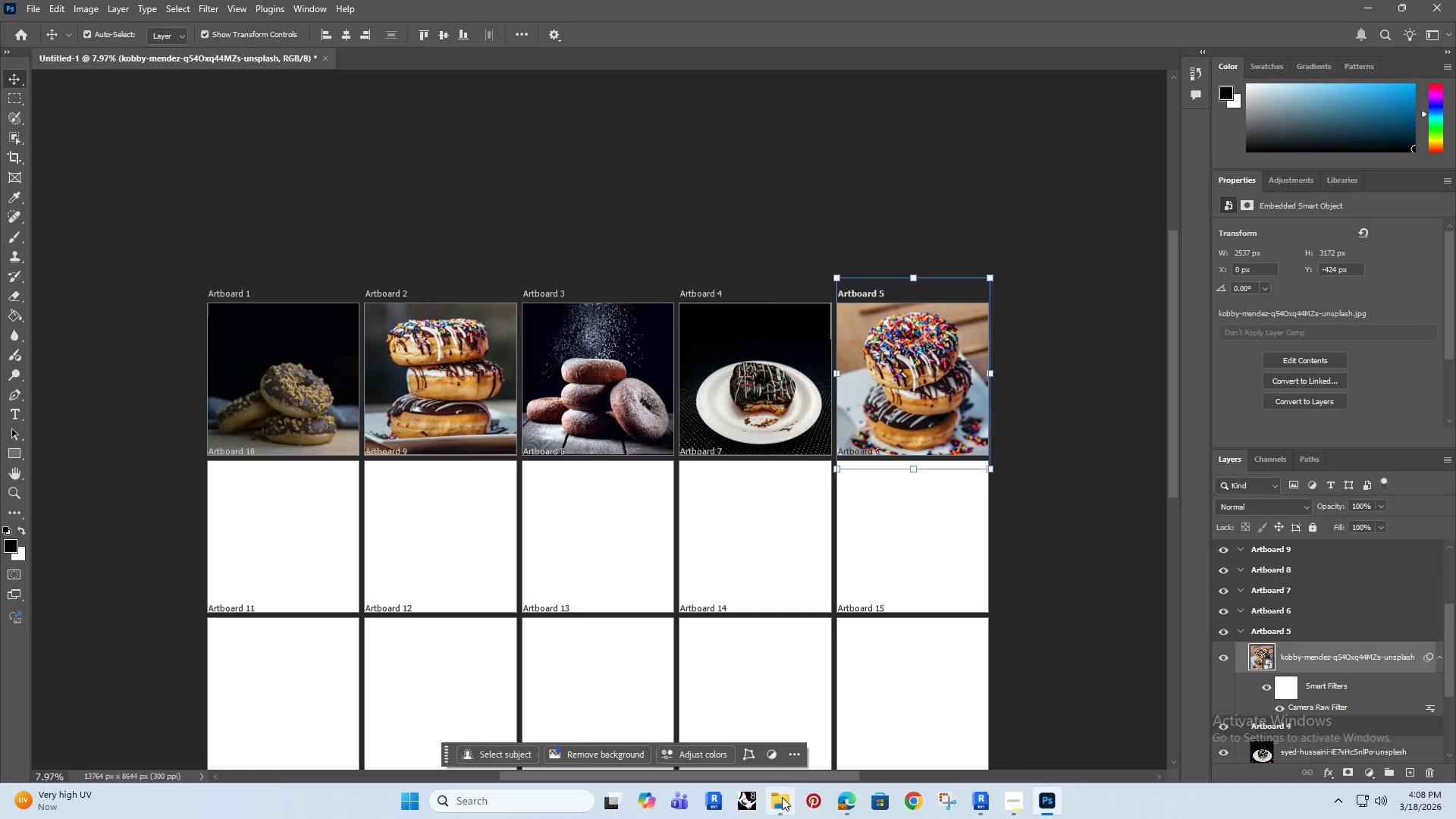 
left_click([782, 797])
 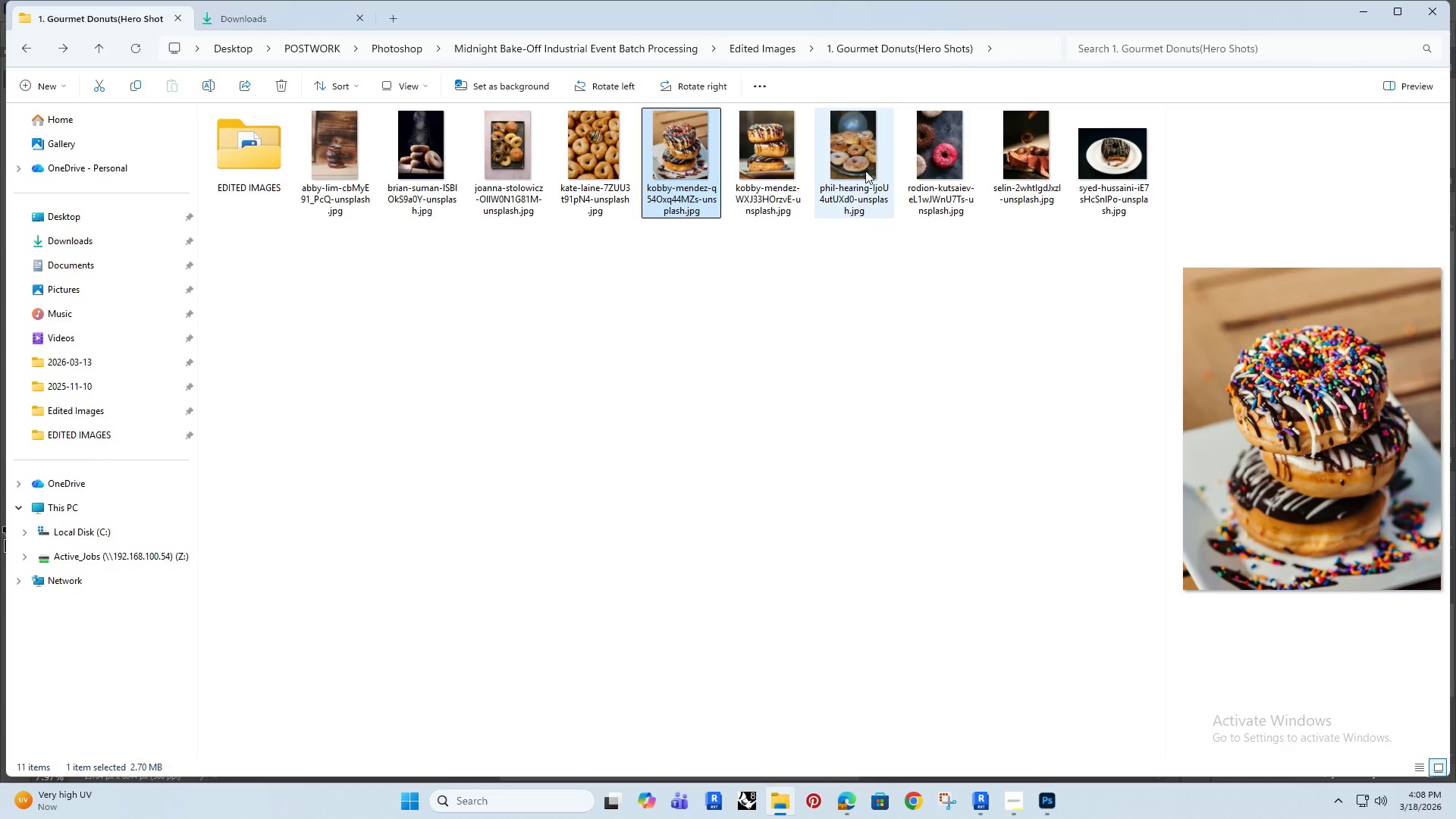 
left_click([943, 146])
 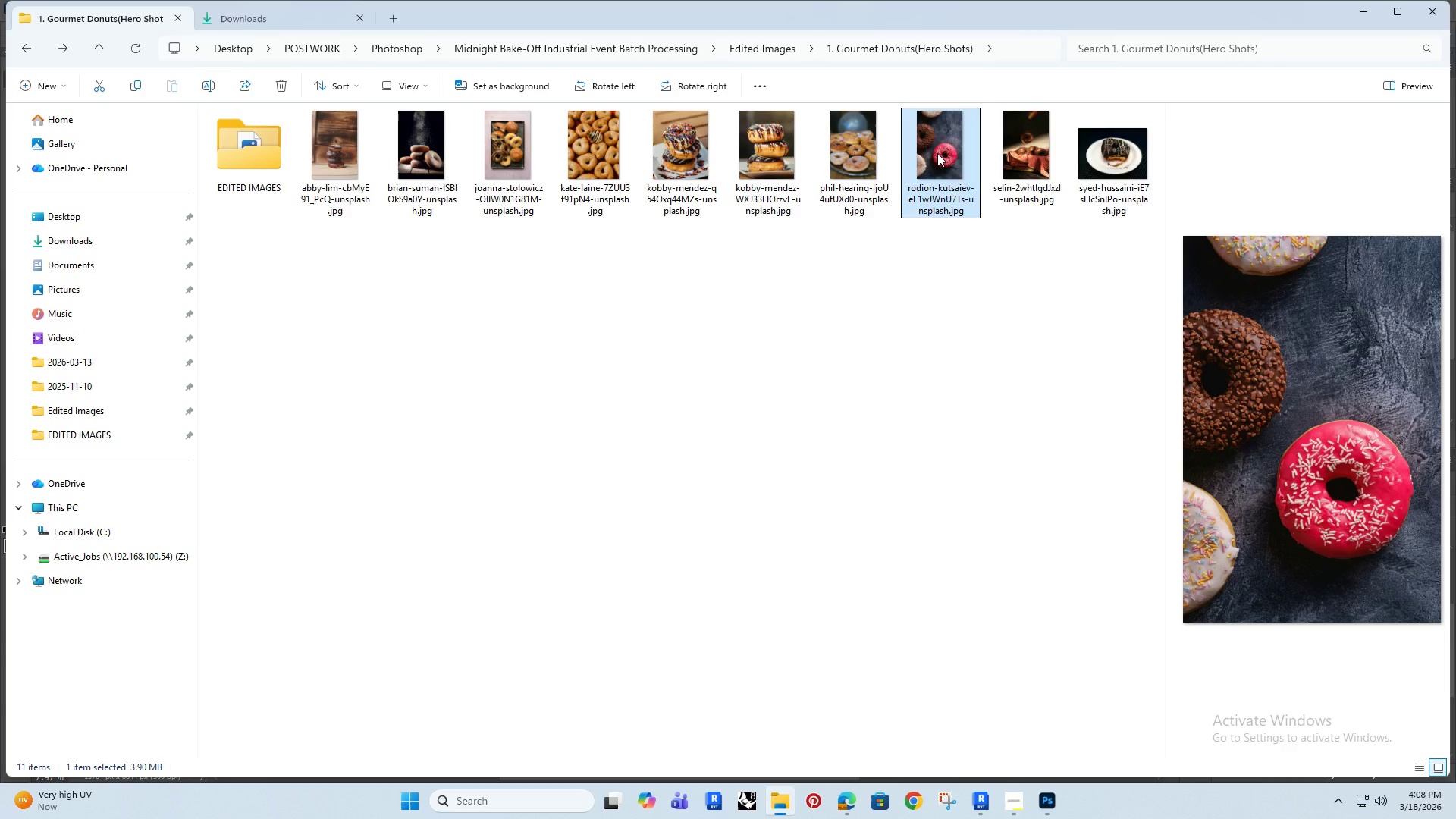 
left_click_drag(start_coordinate=[939, 148], to_coordinate=[291, 560])
 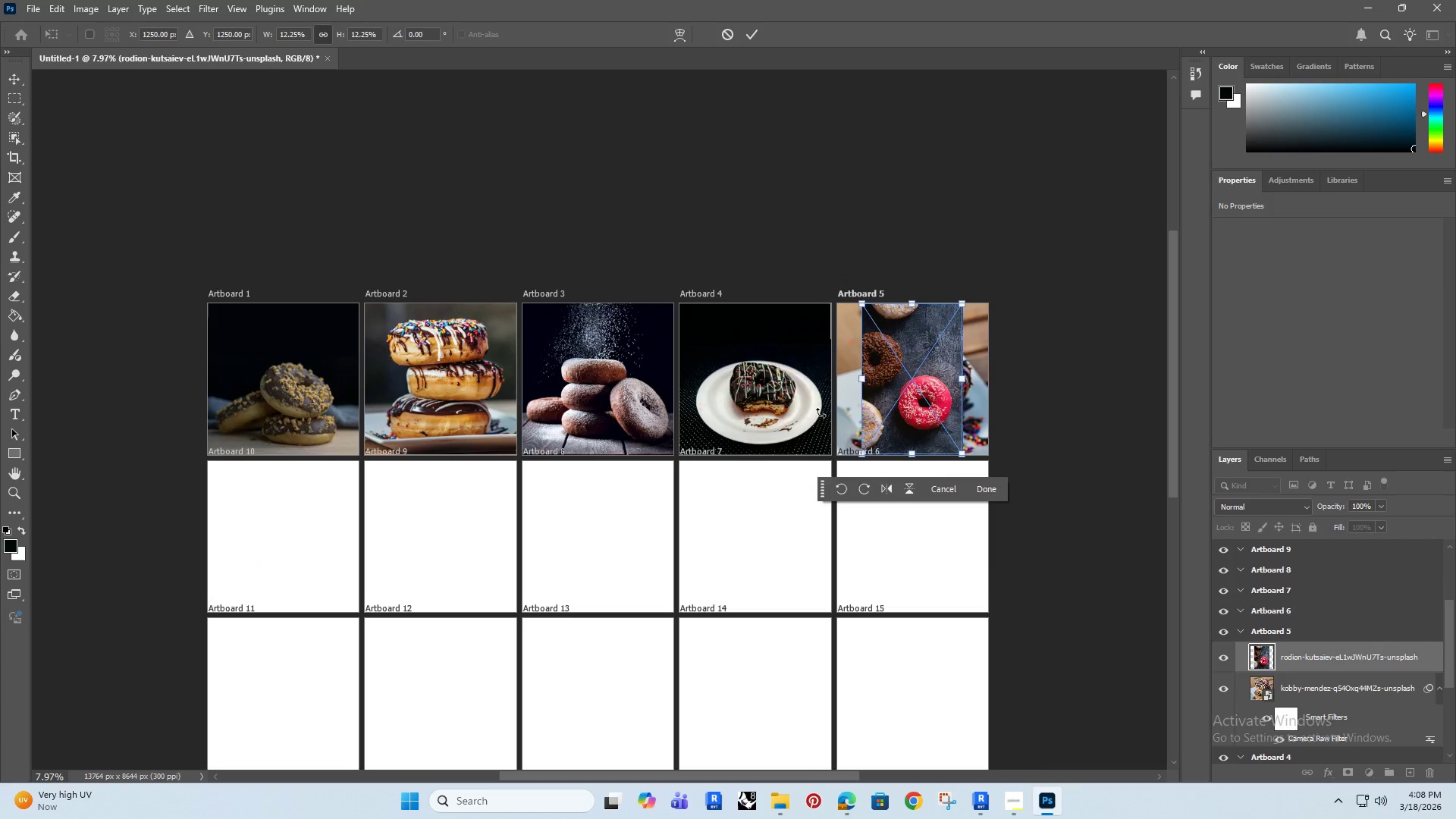 
left_click_drag(start_coordinate=[949, 350], to_coordinate=[315, 510])
 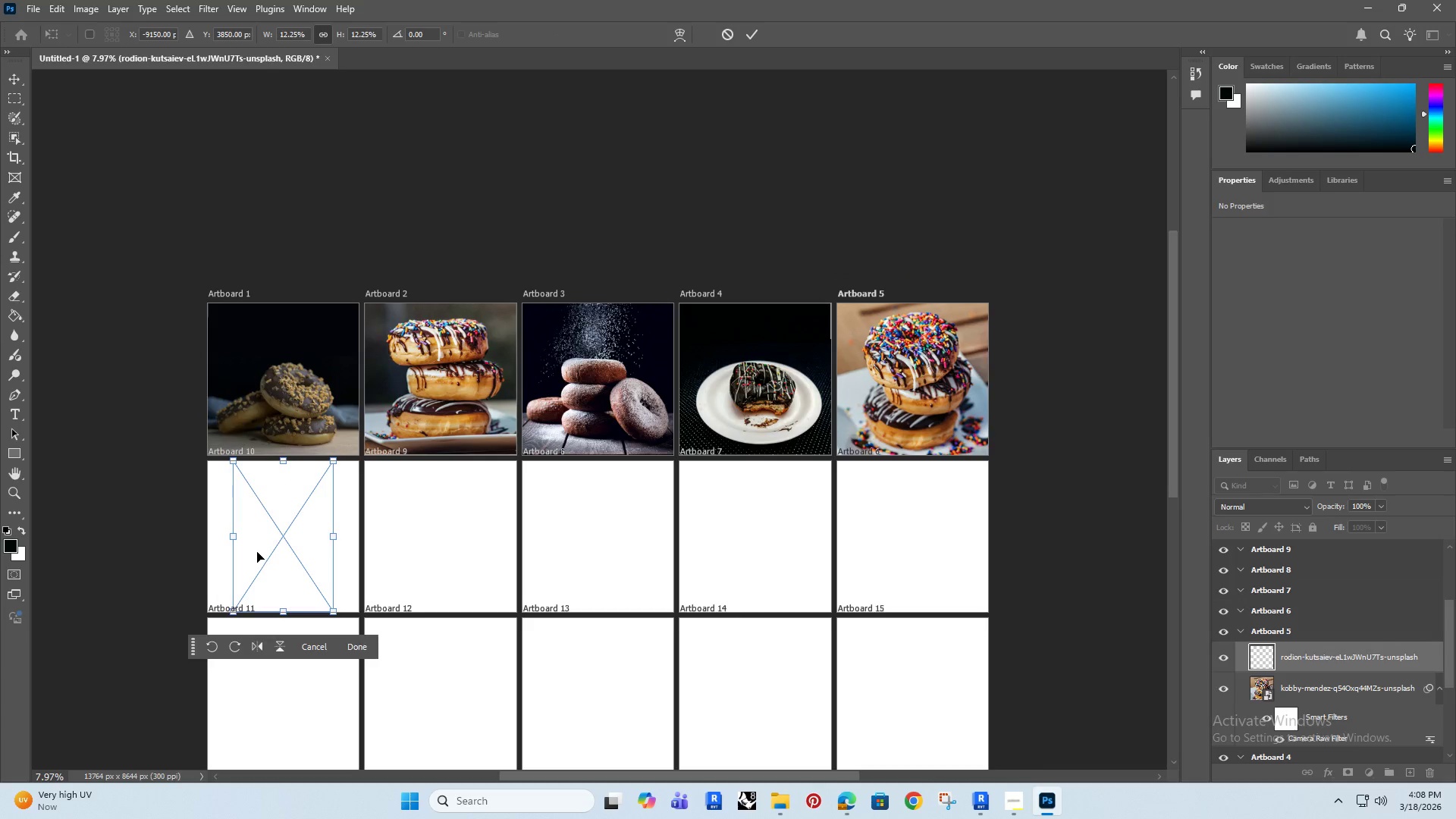 
scroll: coordinate [257, 552], scroll_direction: up, amount: 1.0
 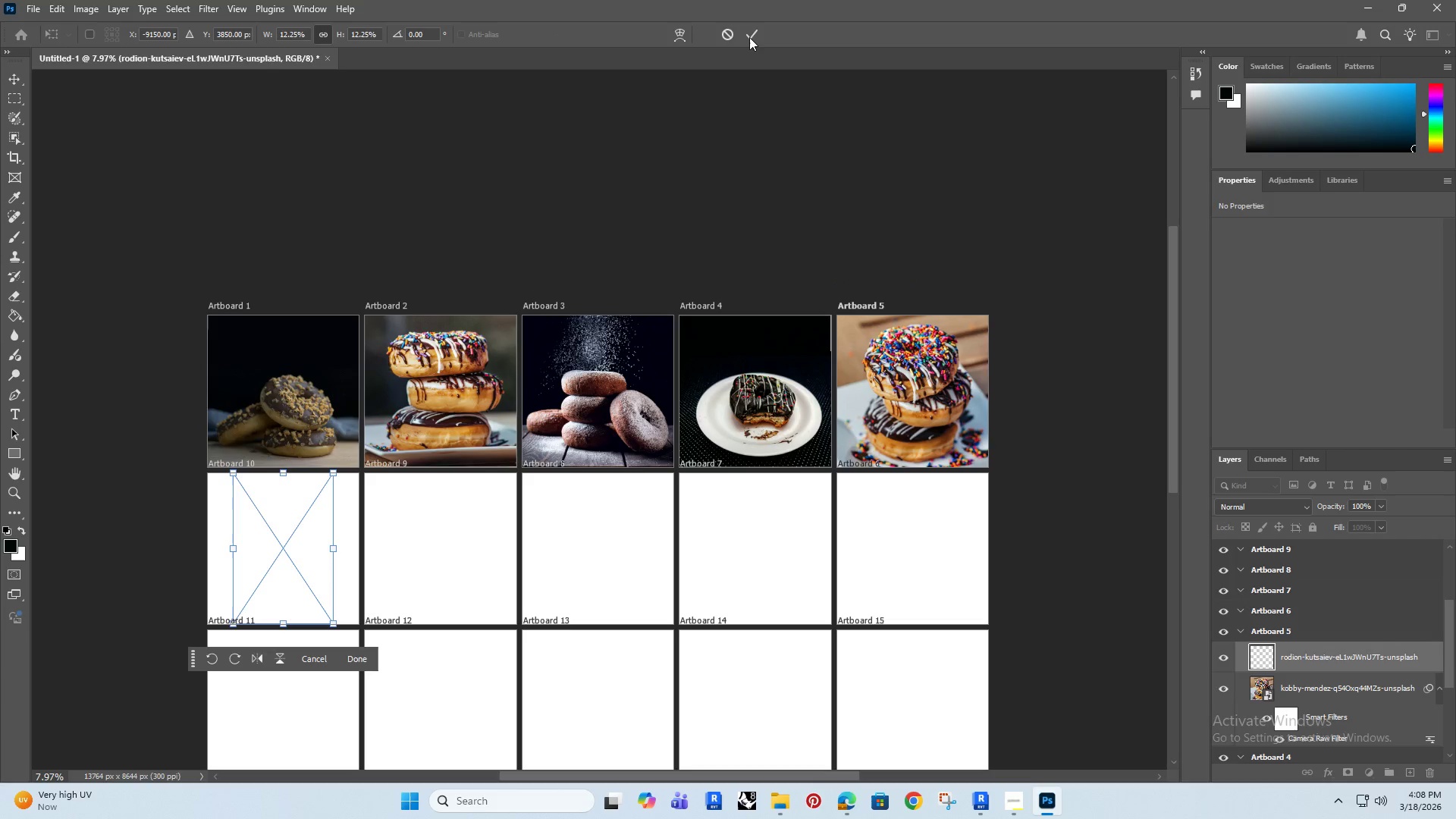 
left_click([751, 32])
 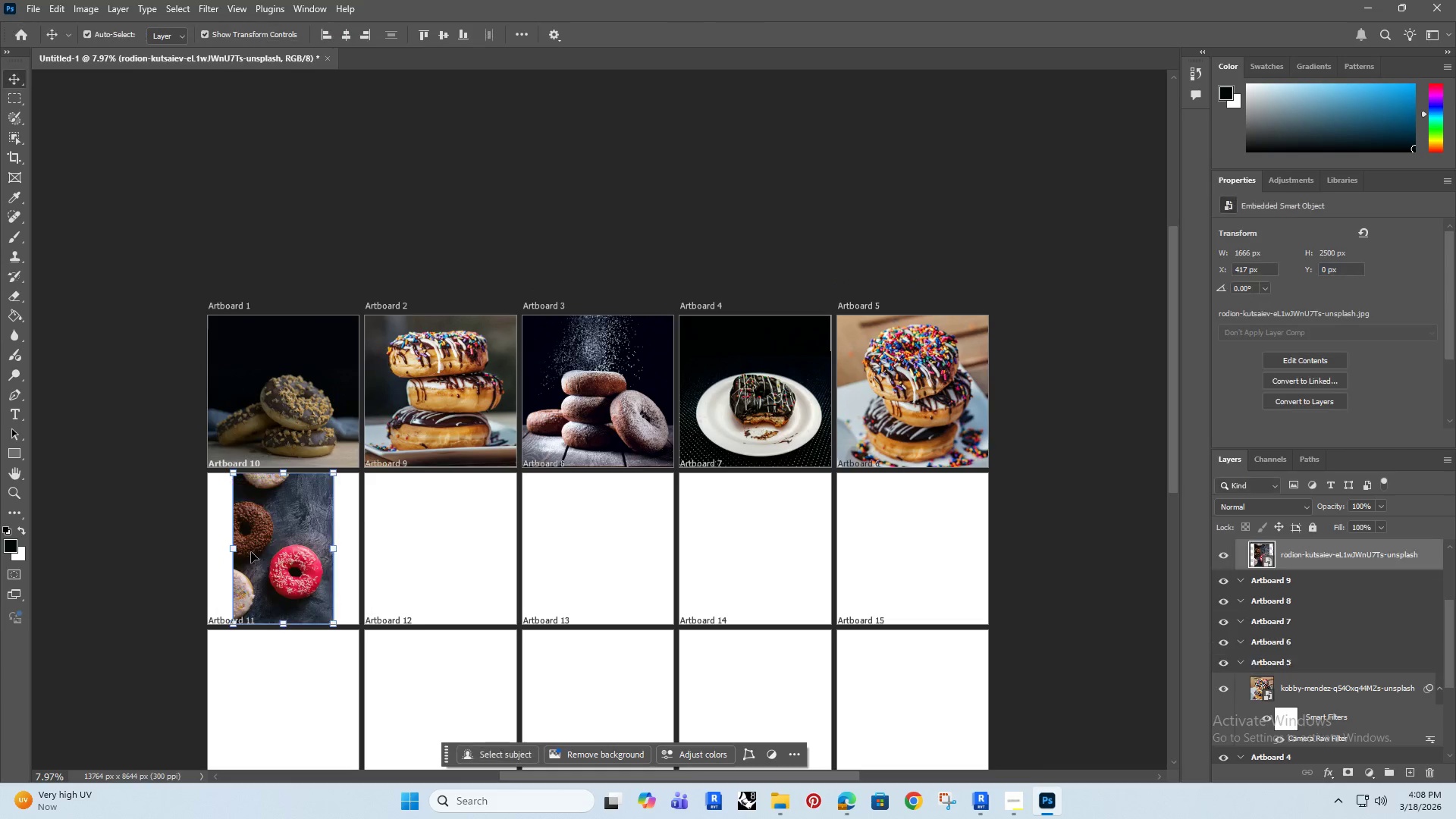 
hold_key(key=AltRight, duration=1.19)
scroll: coordinate [312, 563], scroll_direction: up, amount: 6.0
 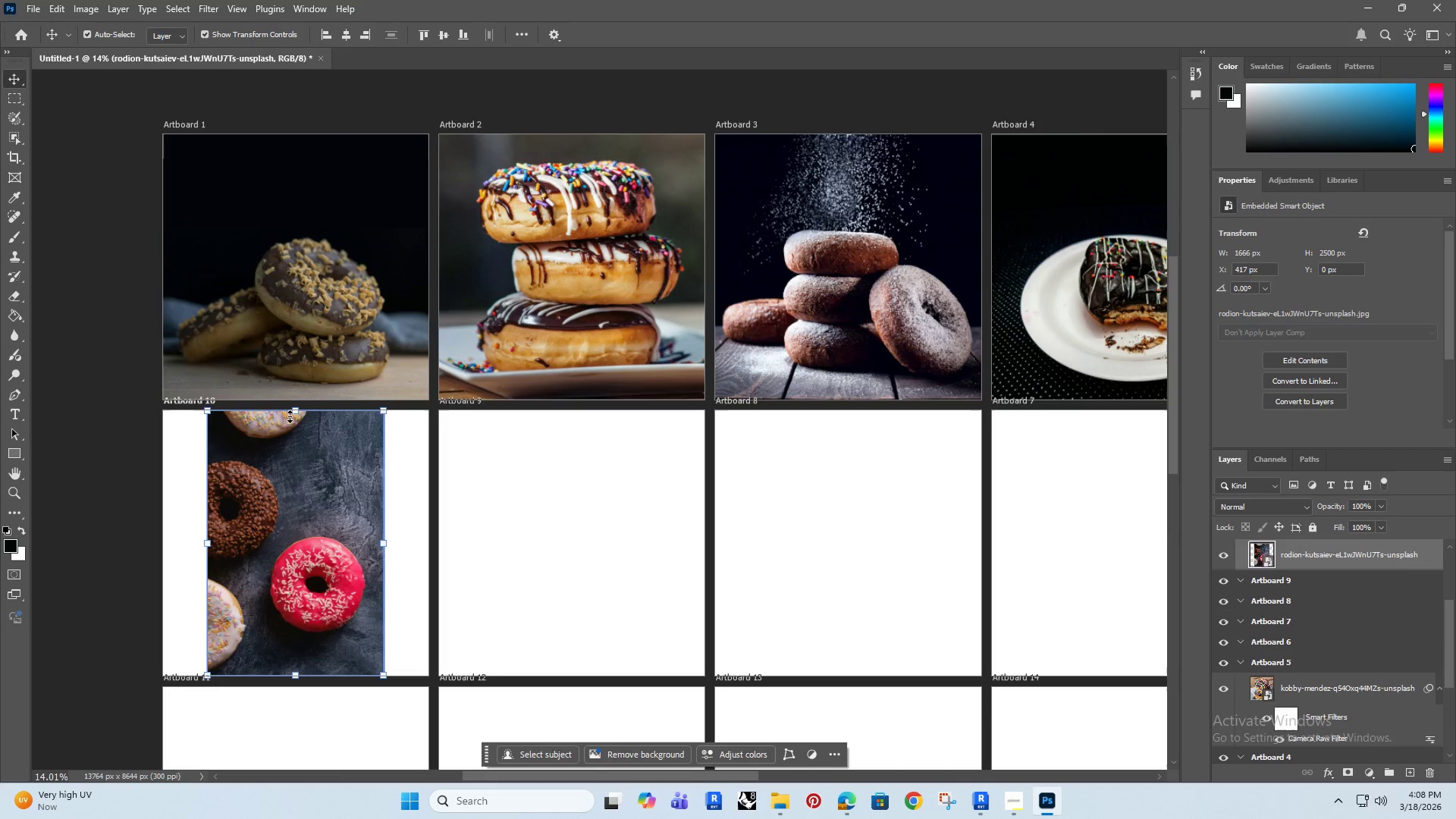 
left_click_drag(start_coordinate=[293, 412], to_coordinate=[328, 278])
 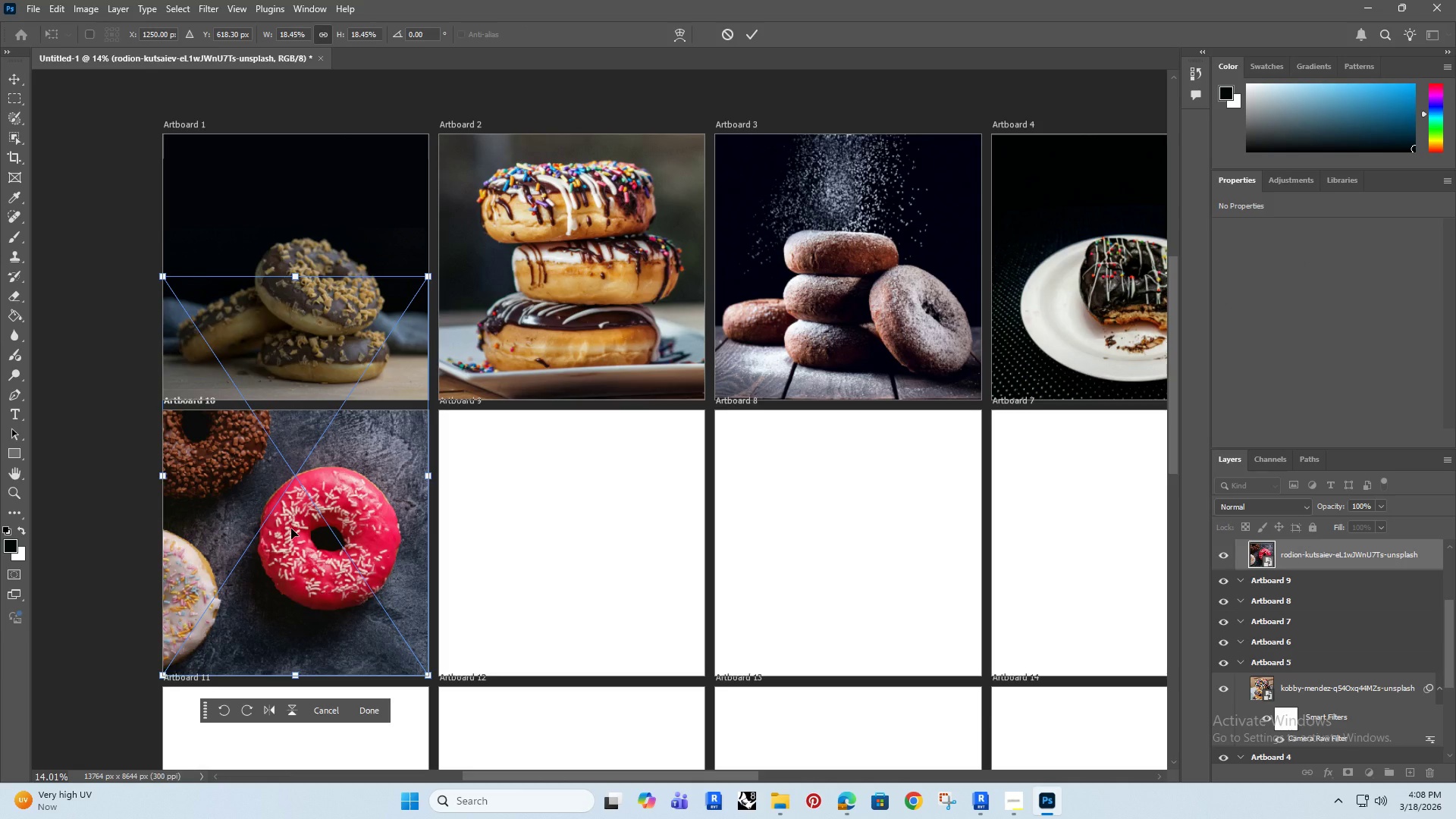 
left_click_drag(start_coordinate=[288, 549], to_coordinate=[285, 564])
 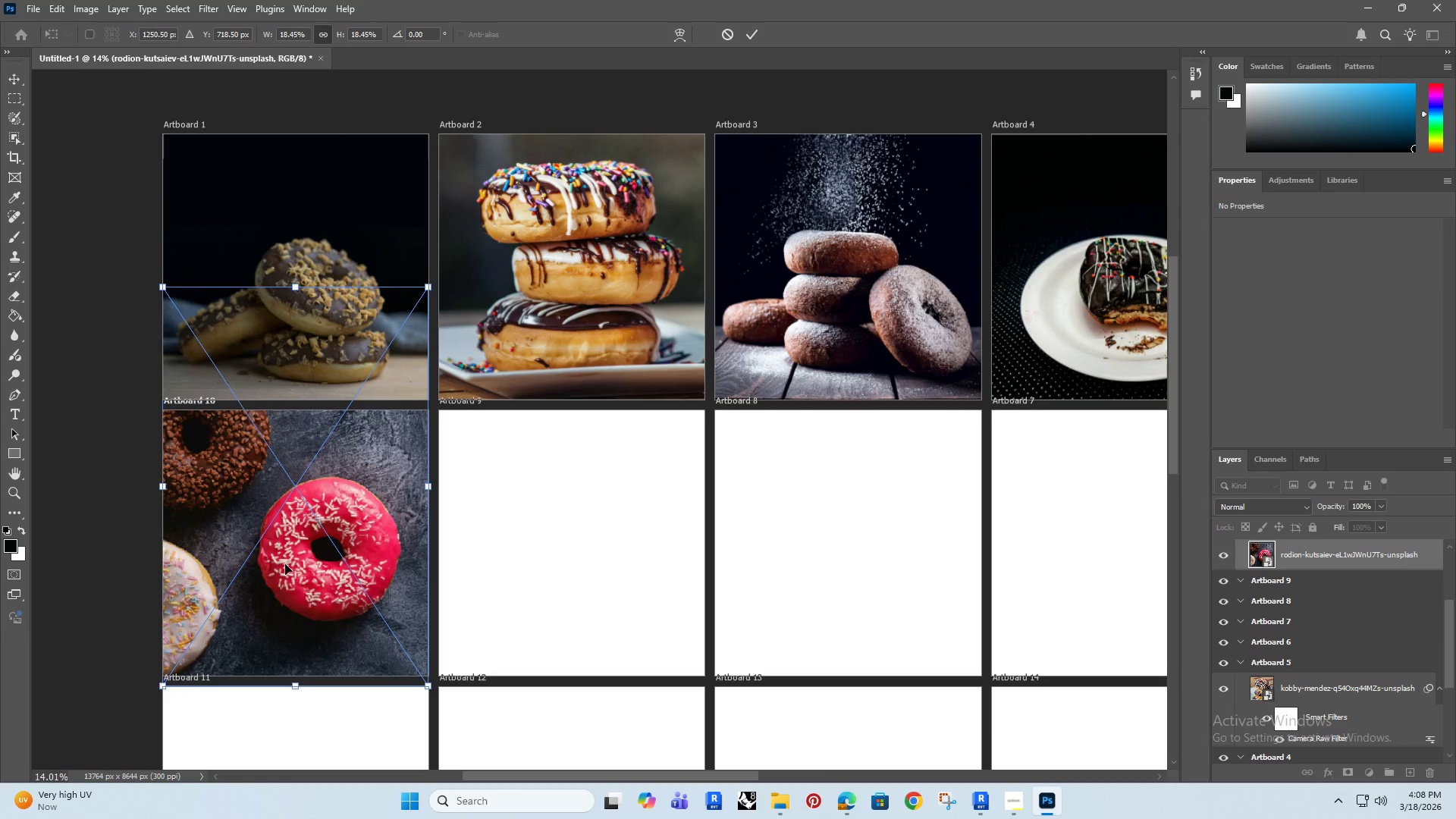 
hold_key(key=ShiftRight, duration=0.78)
 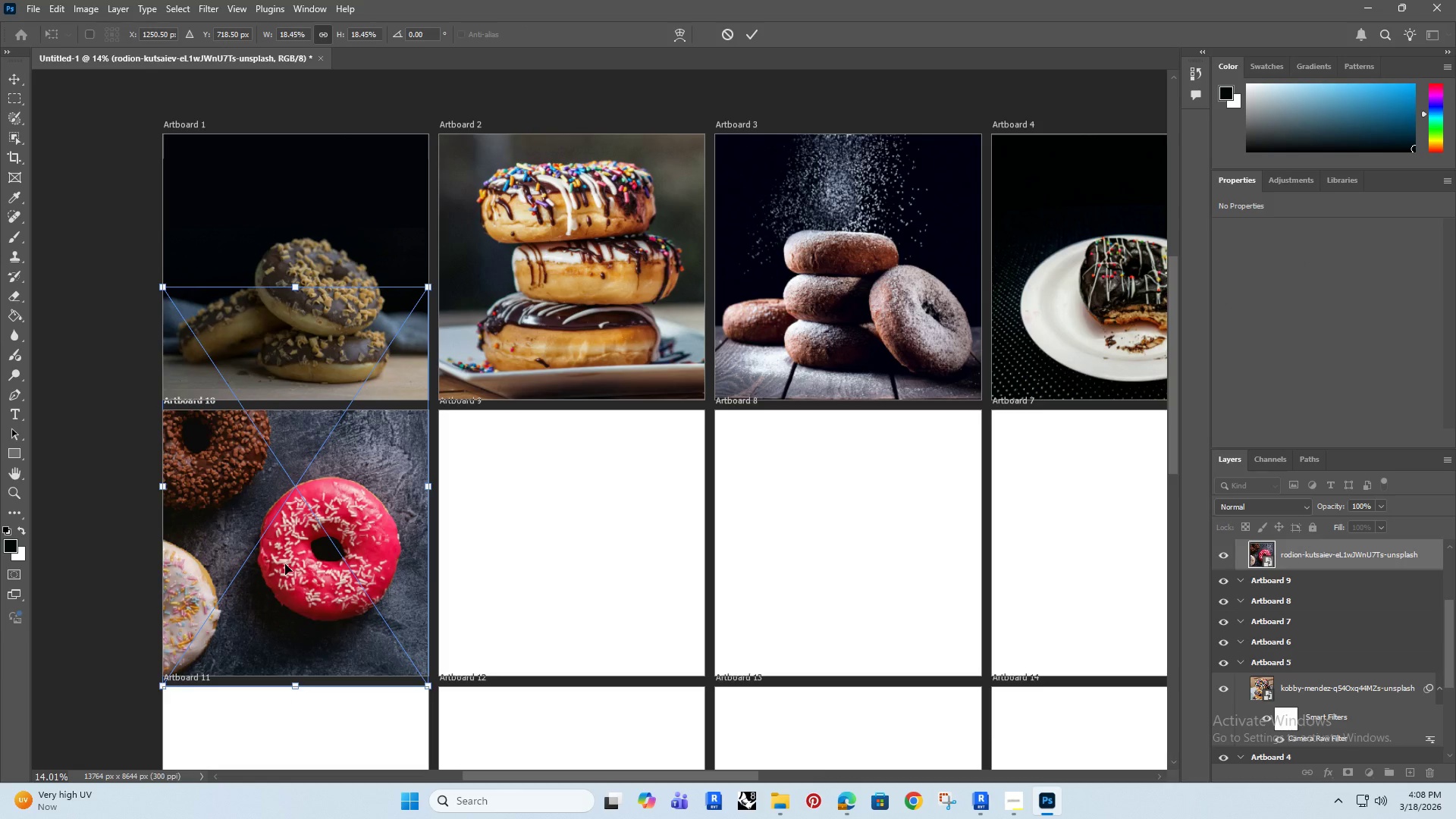 
hold_key(key=ShiftRight, duration=1.51)
 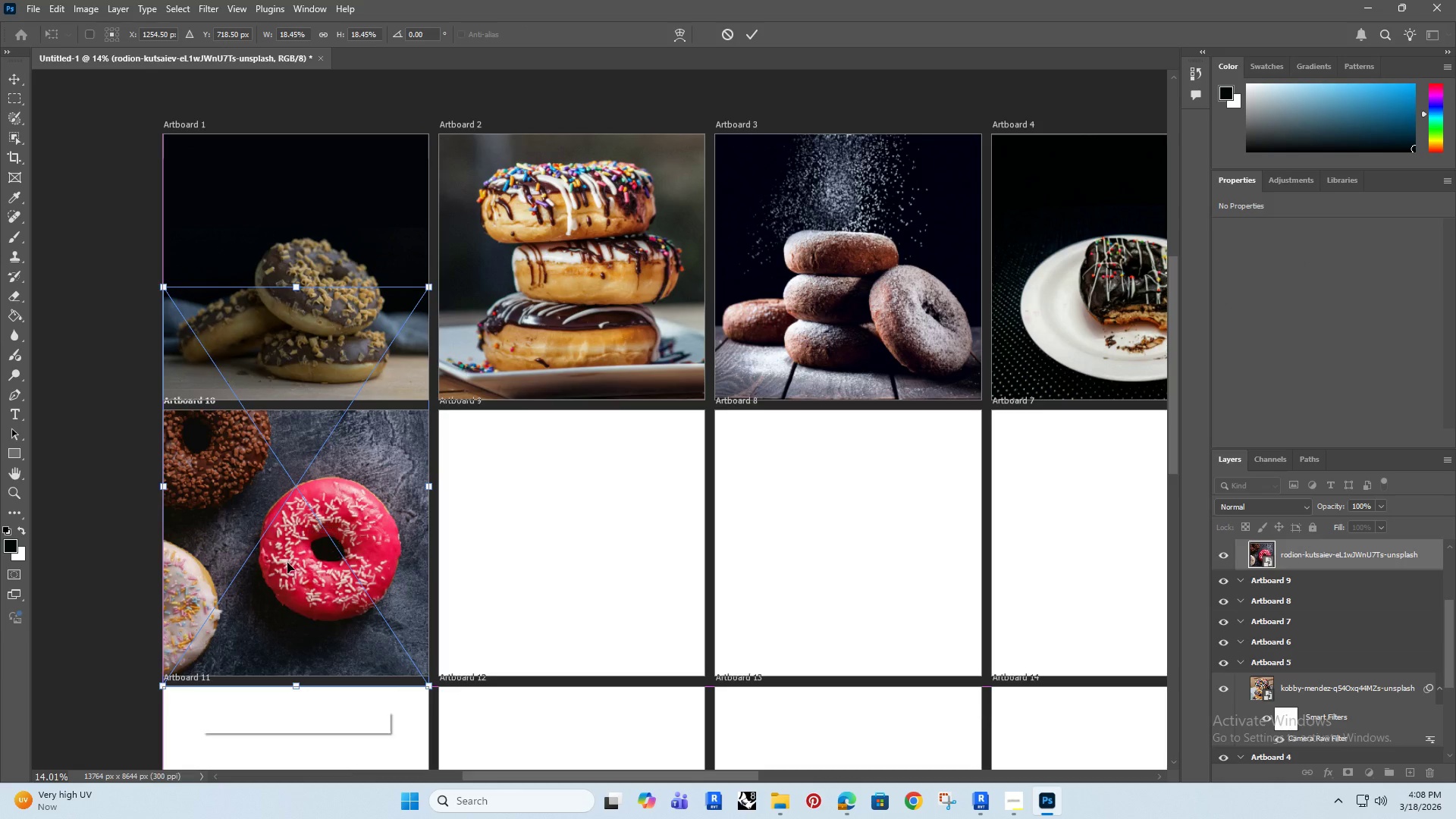 
hold_key(key=ShiftRight, duration=0.67)
 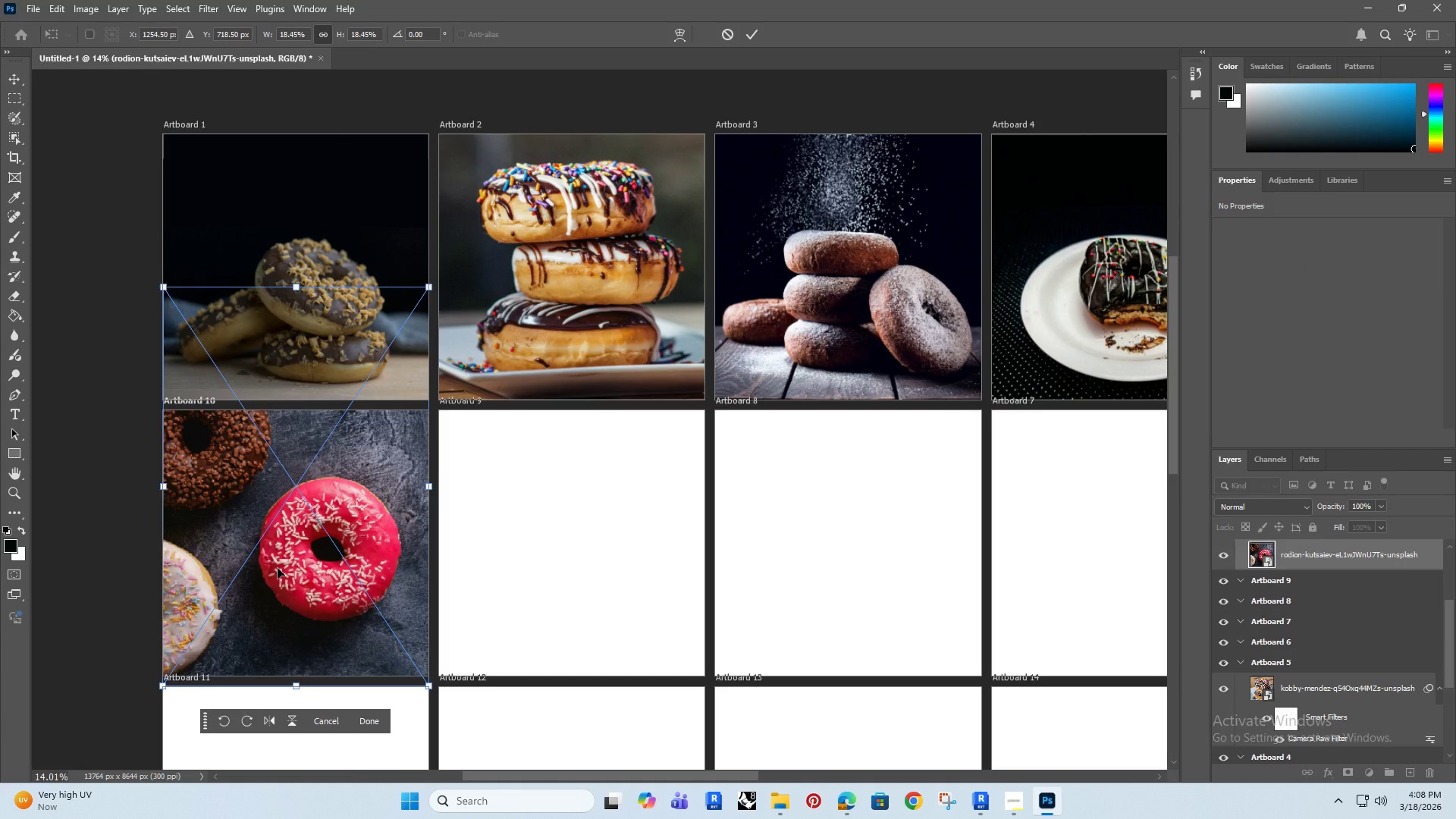 
key(ArrowDown)
 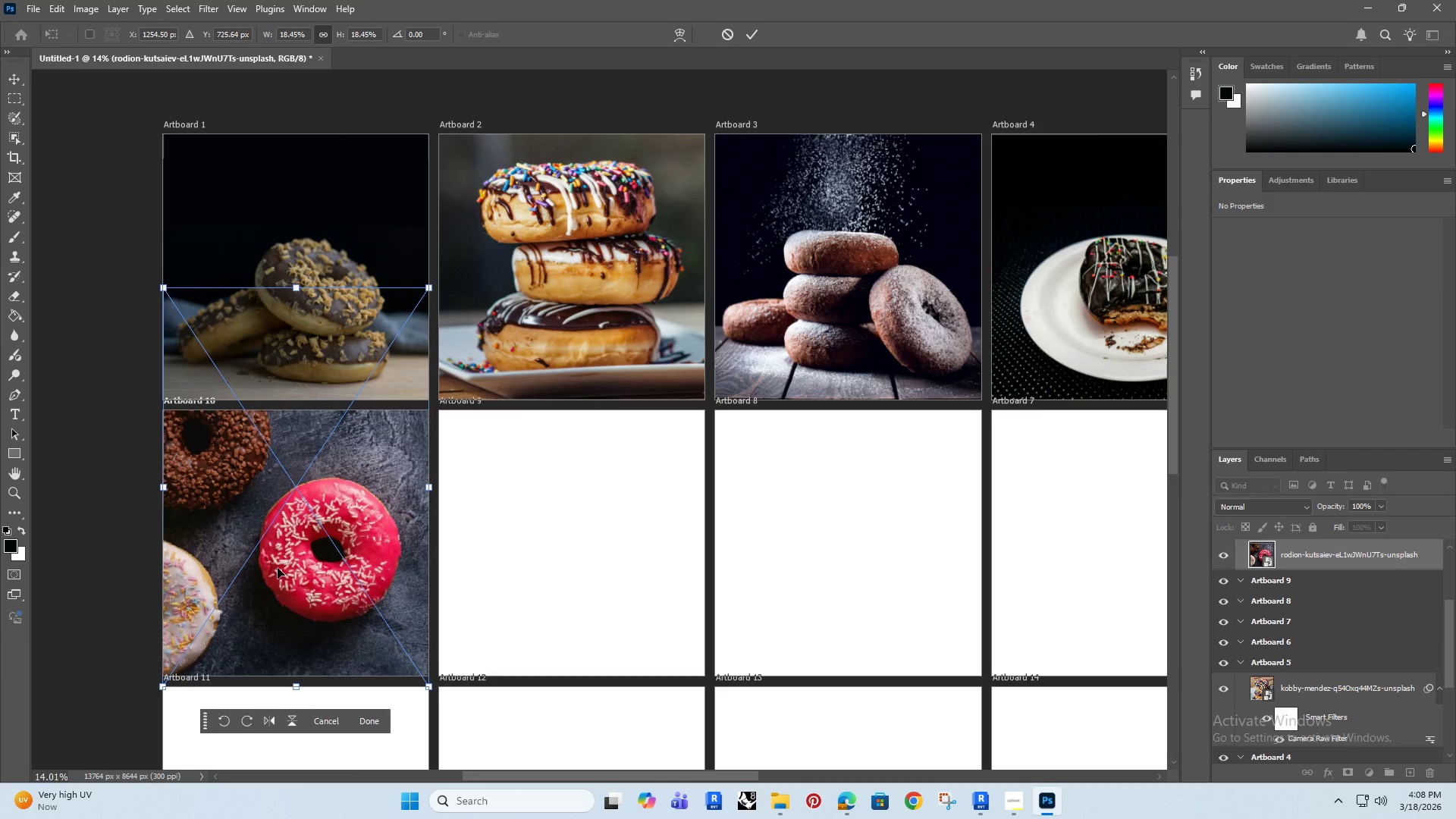 
key(ArrowDown)
 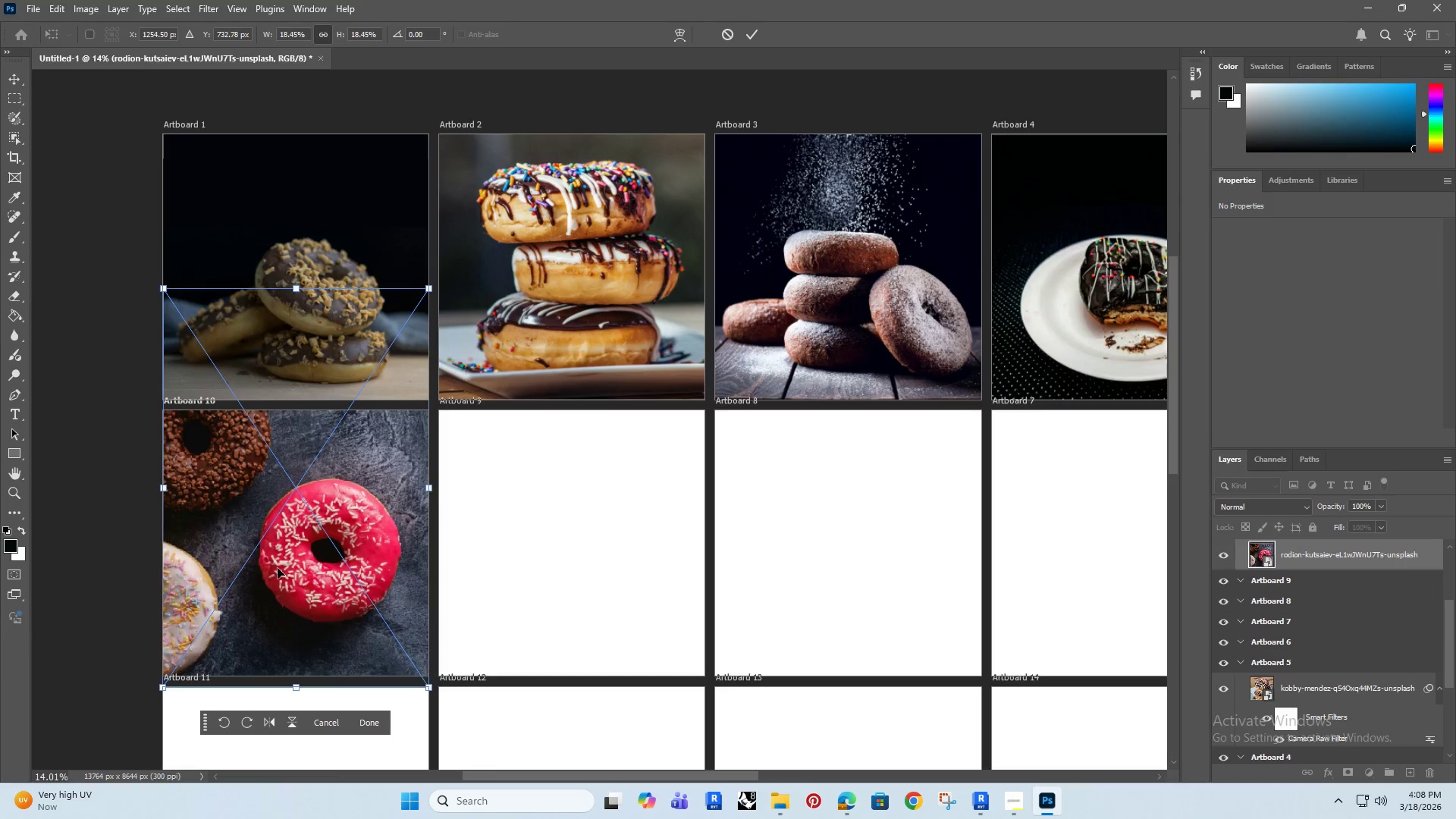 
hold_key(key=ArrowDown, duration=1.49)
 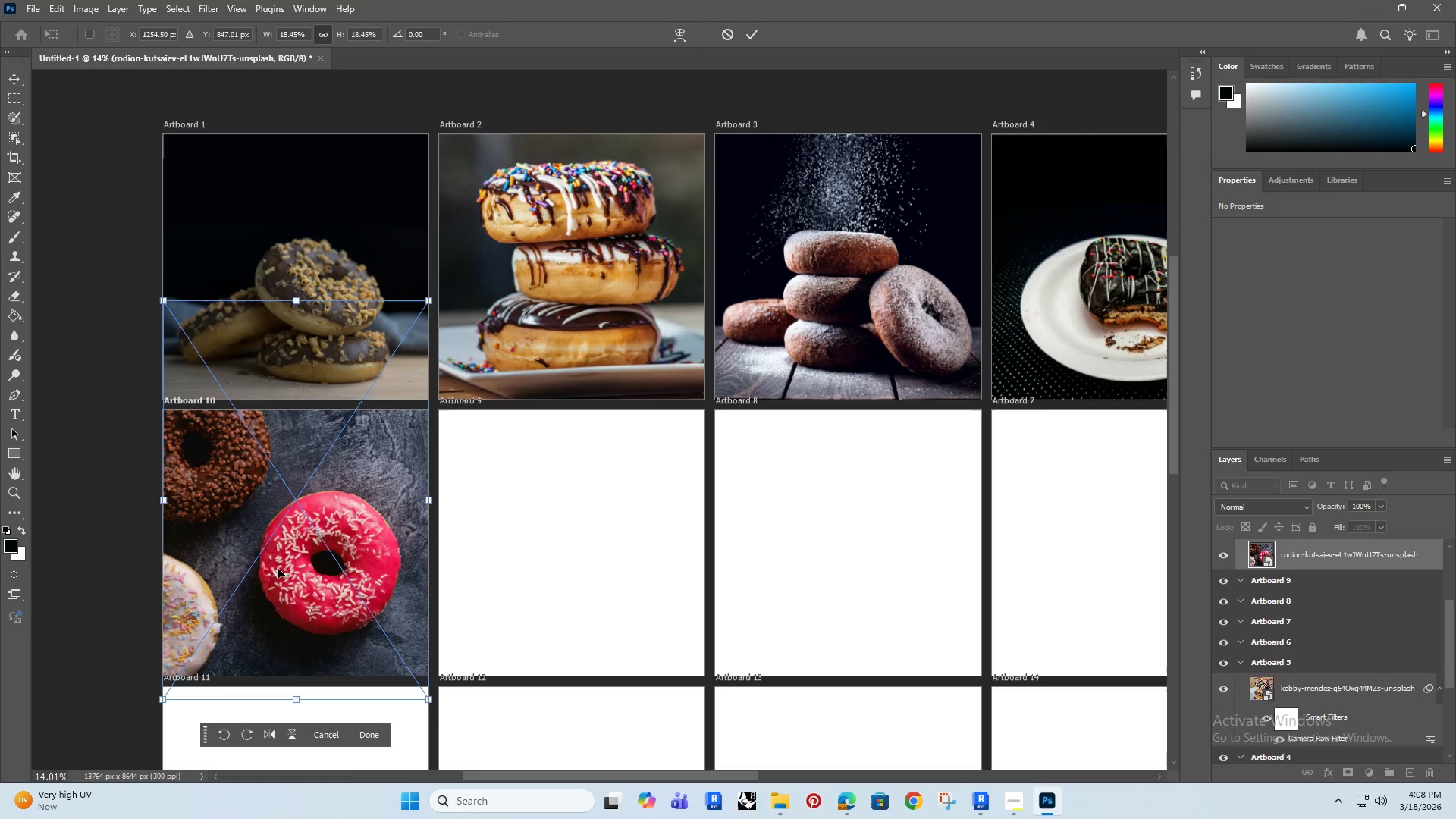 
key(ArrowDown)
 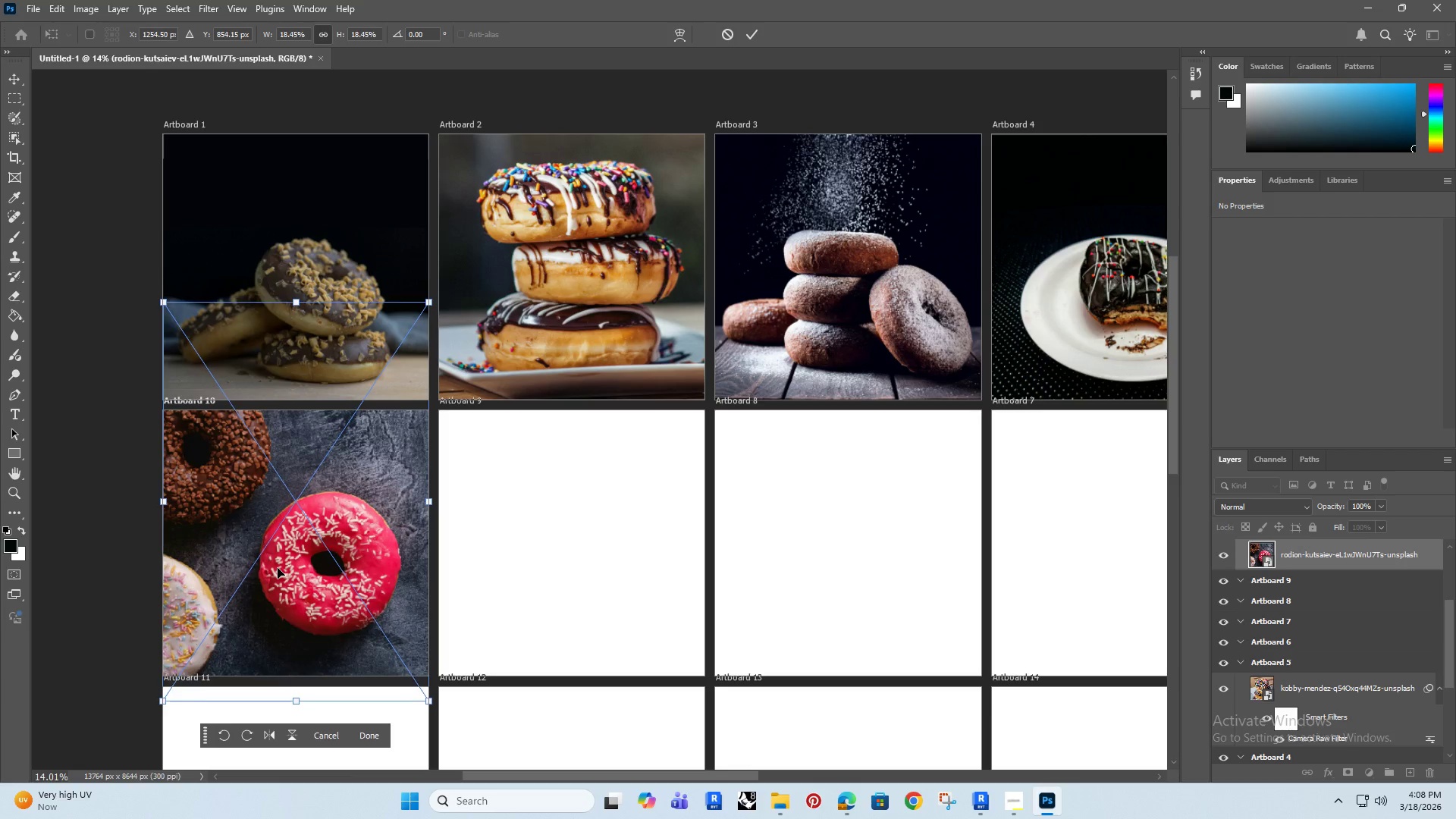 
key(ArrowDown)
 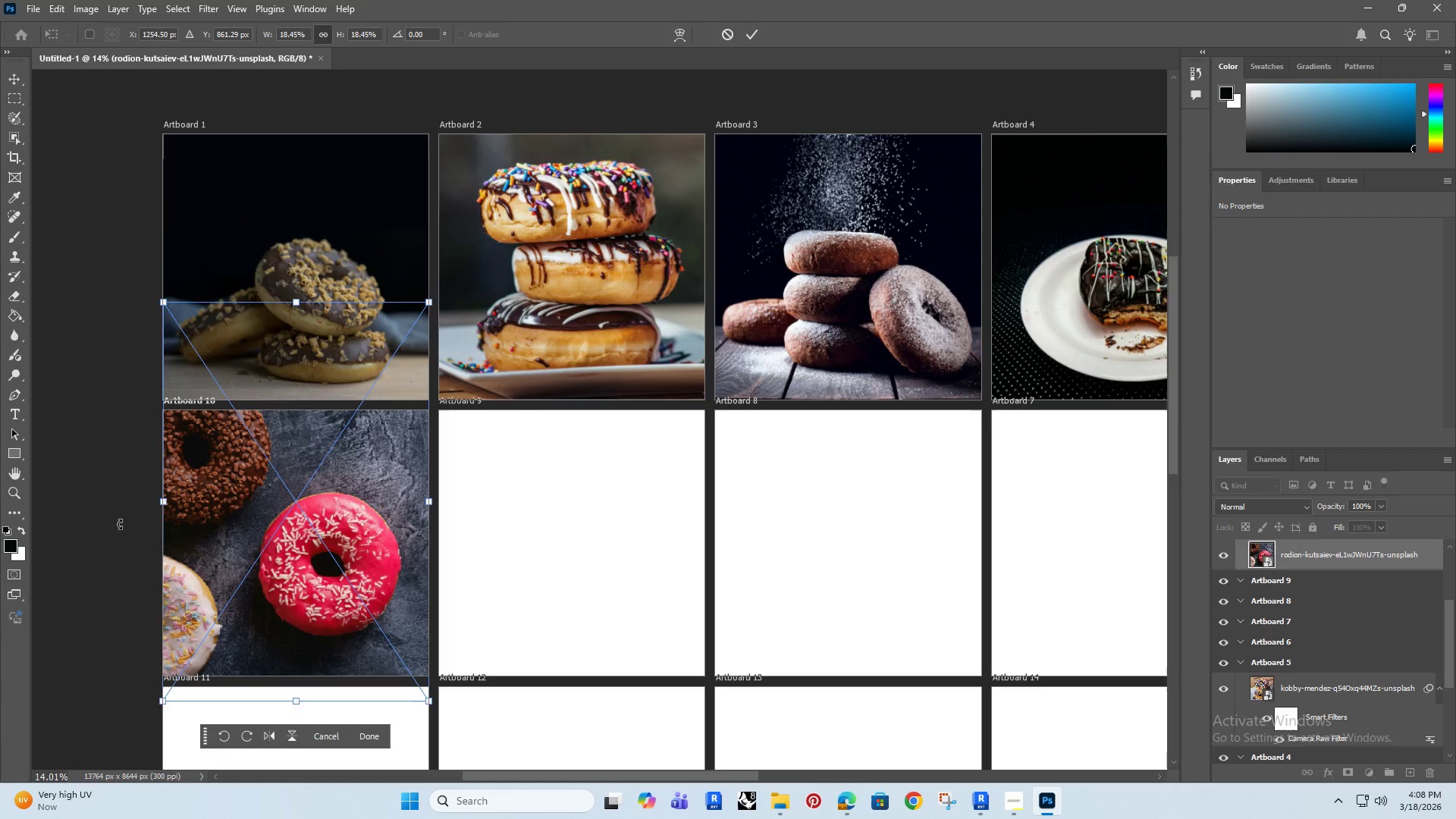 
left_click([117, 522])
 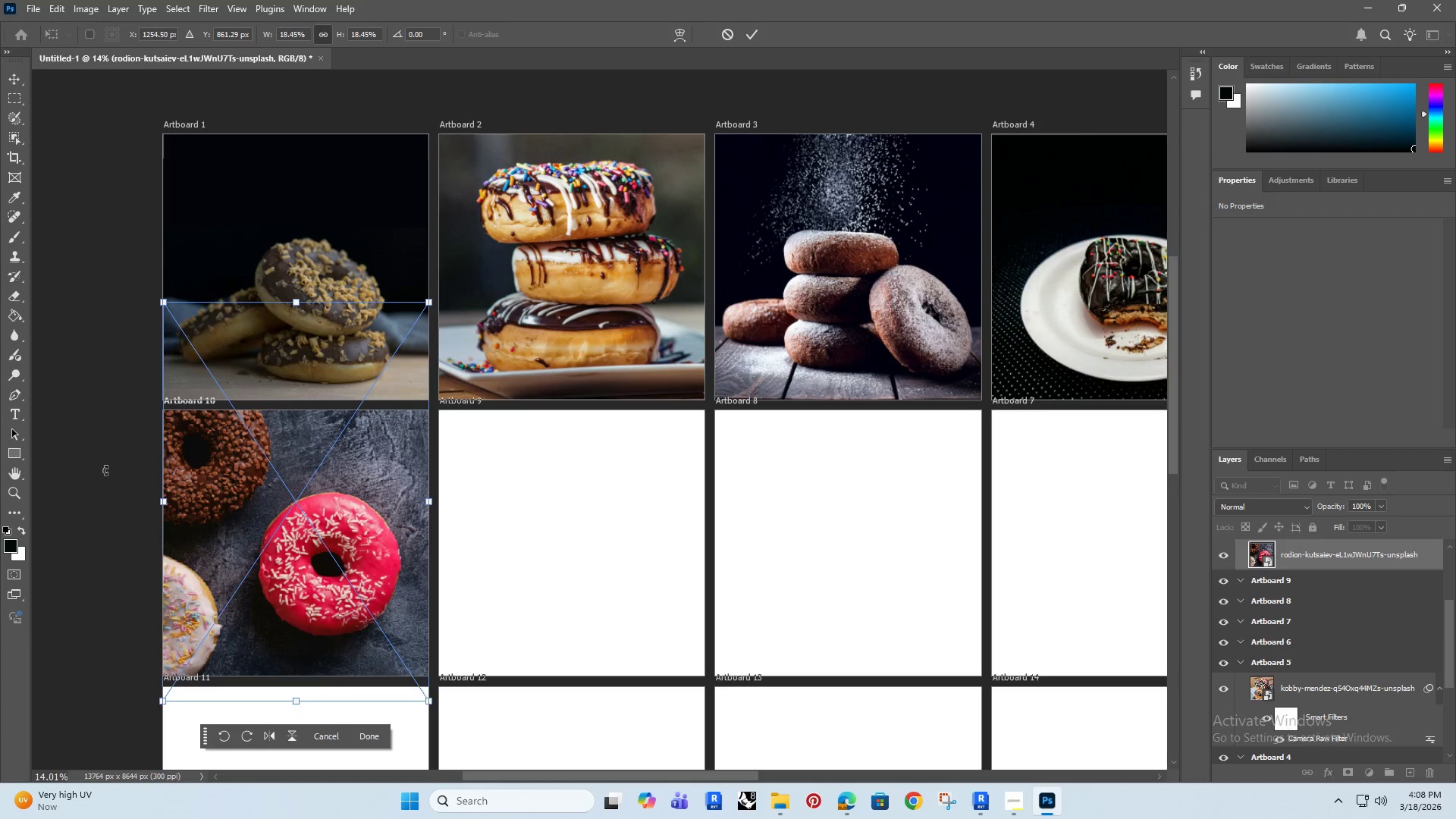 
left_click([98, 460])
 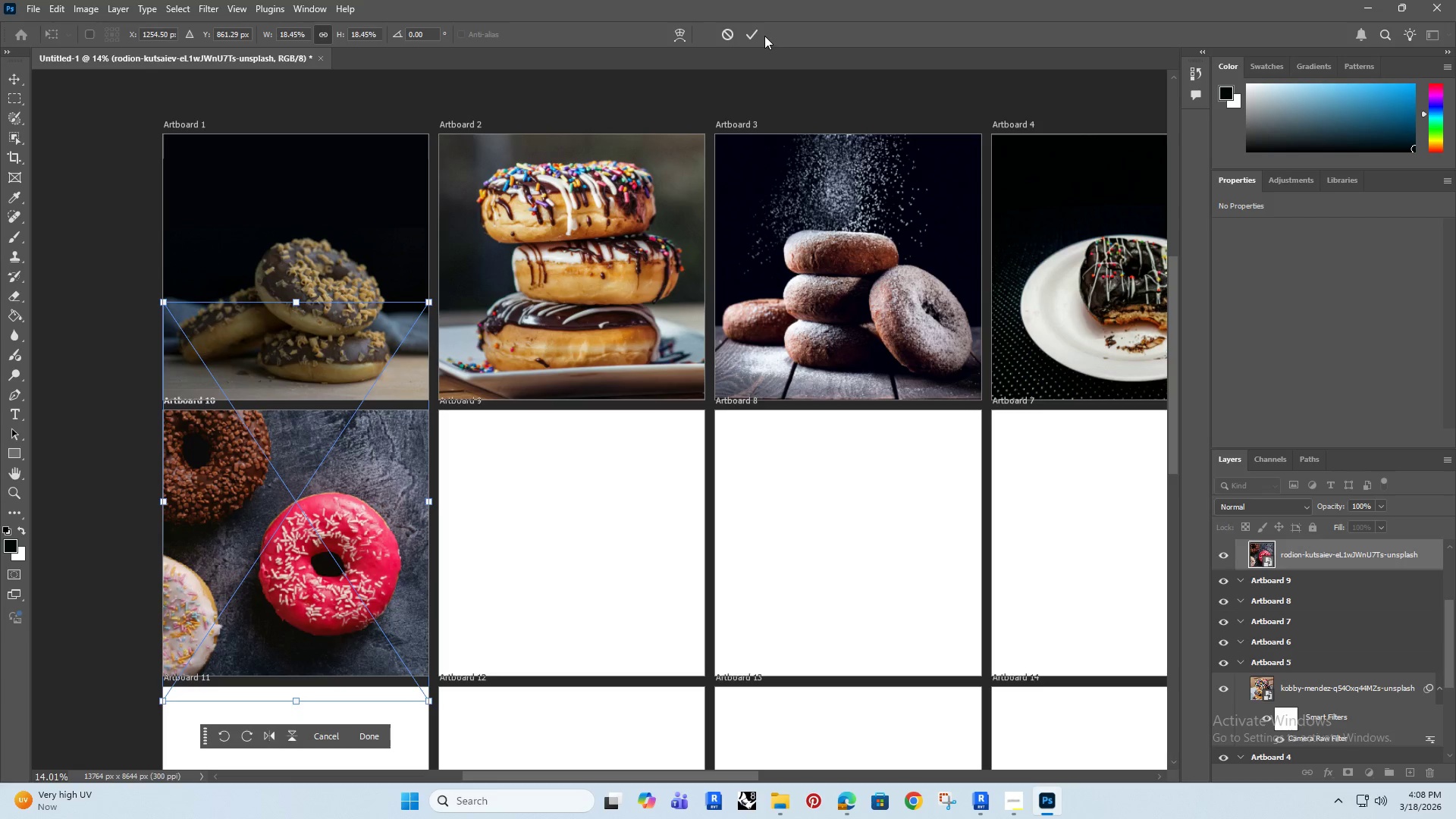 
left_click([750, 33])
 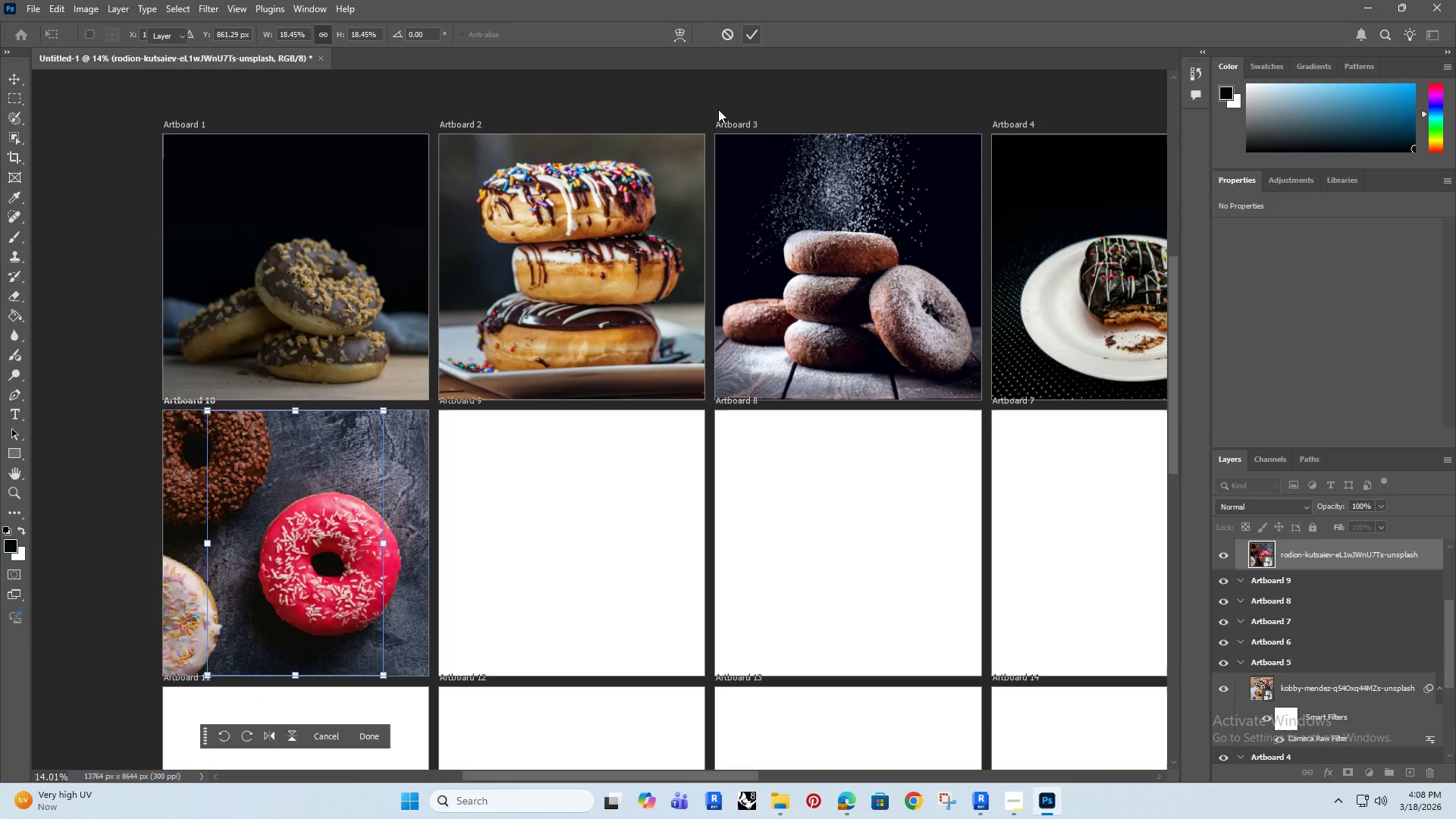 
hold_key(key=AltRight, duration=0.84)
scroll: coordinate [488, 418], scroll_direction: down, amount: 7.0
 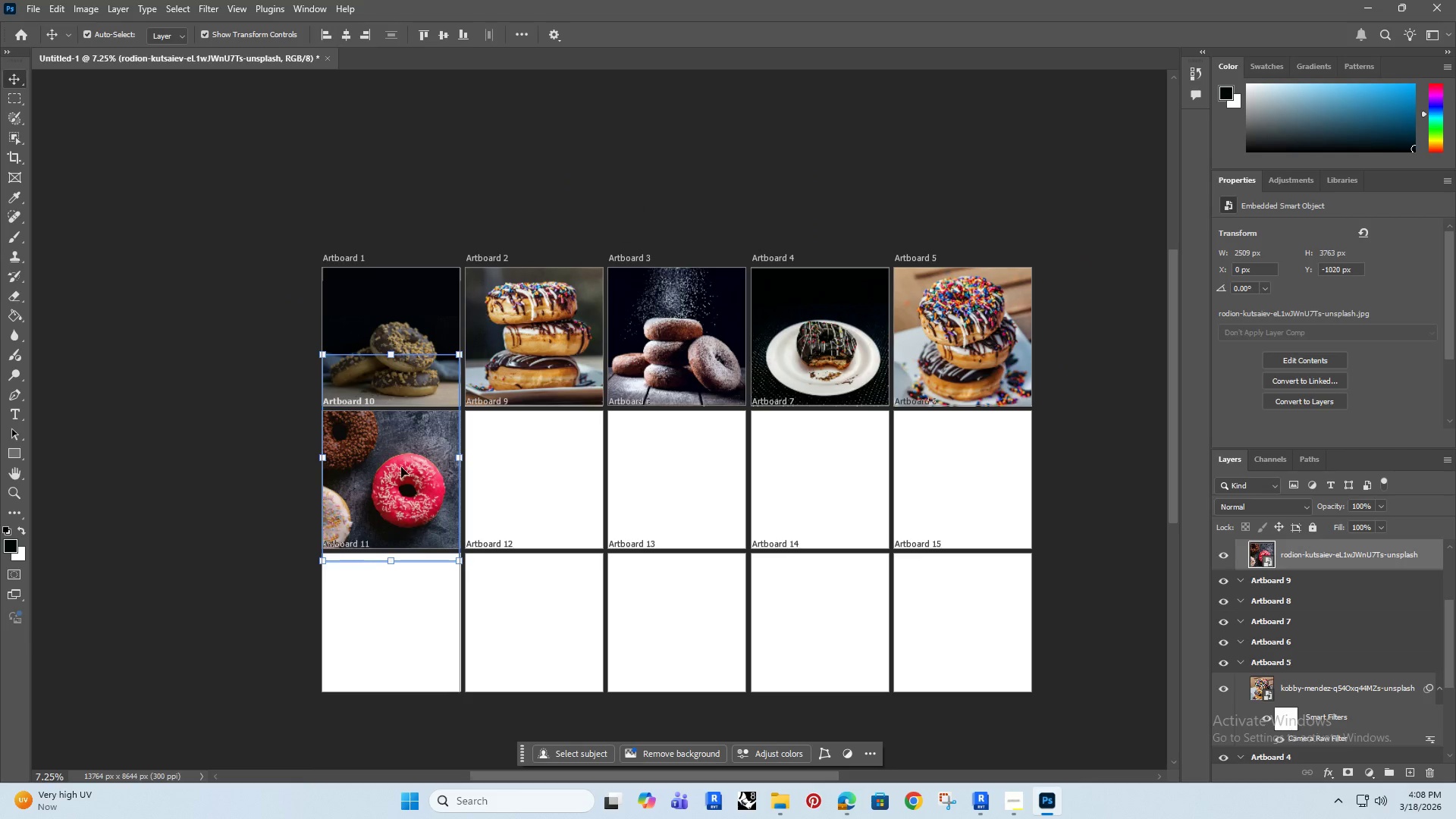 
left_click([528, 349])
 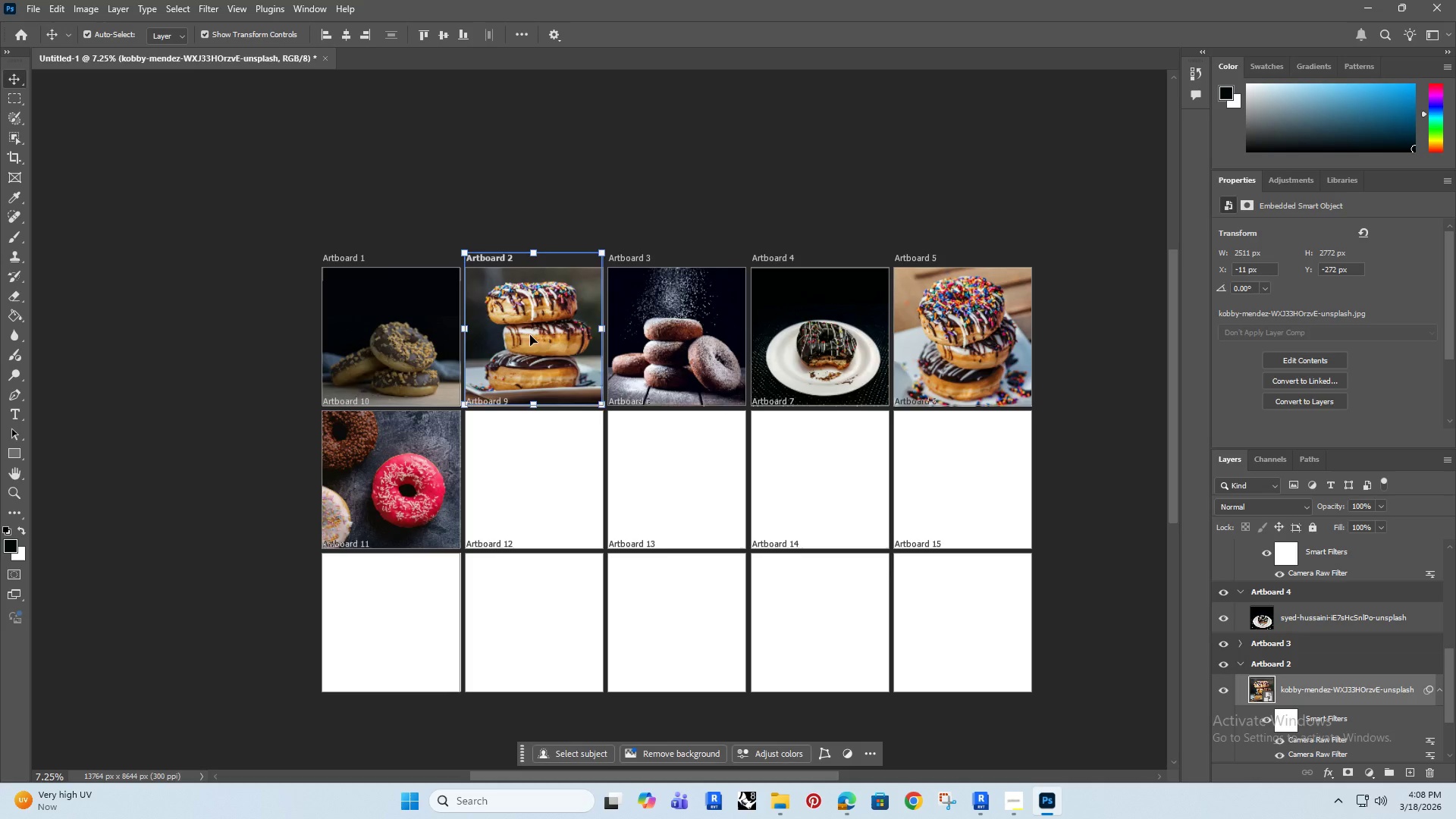 
left_click_drag(start_coordinate=[530, 331], to_coordinate=[526, 485])
 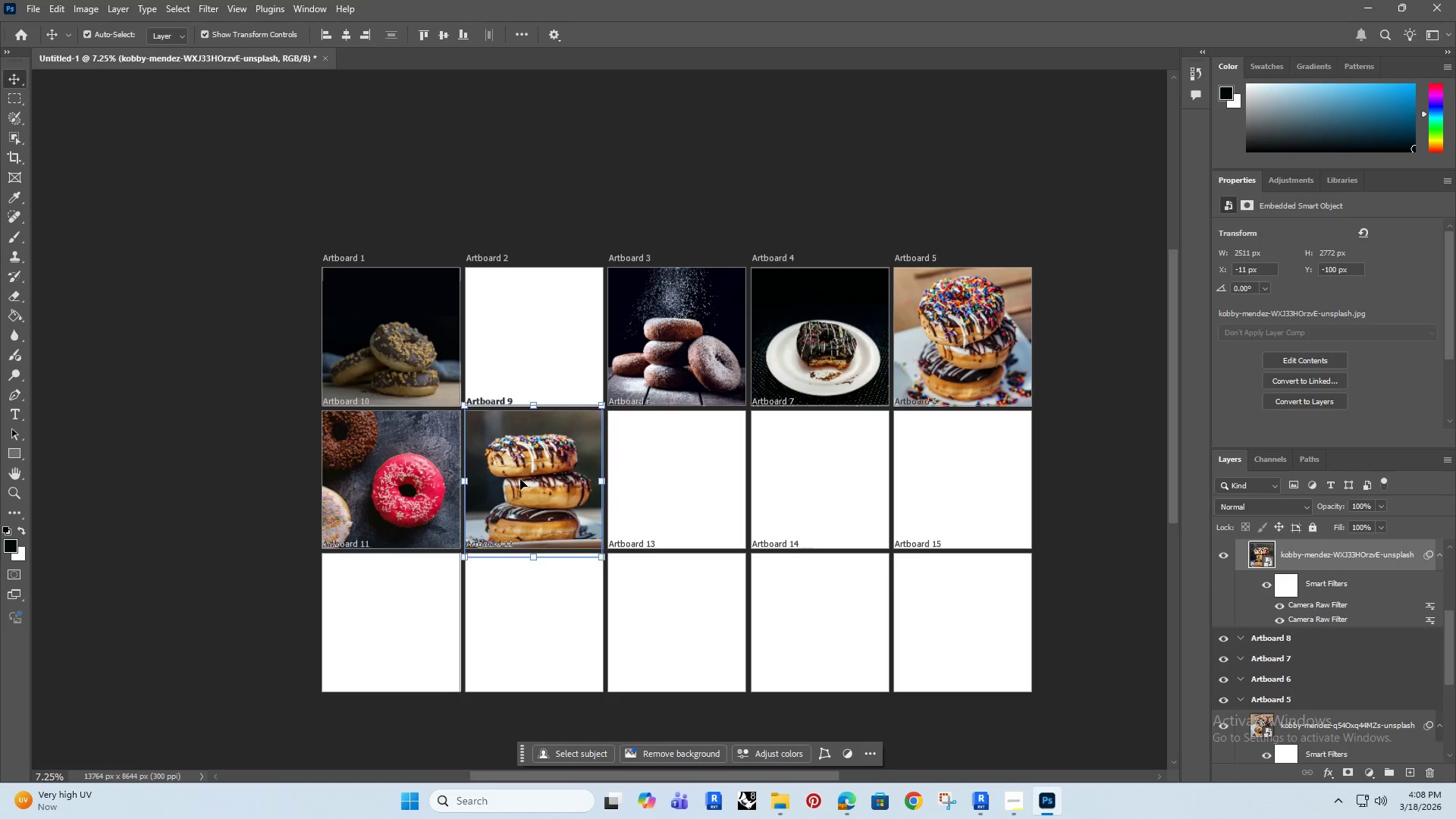 
hold_key(key=ShiftRight, duration=1.5)
 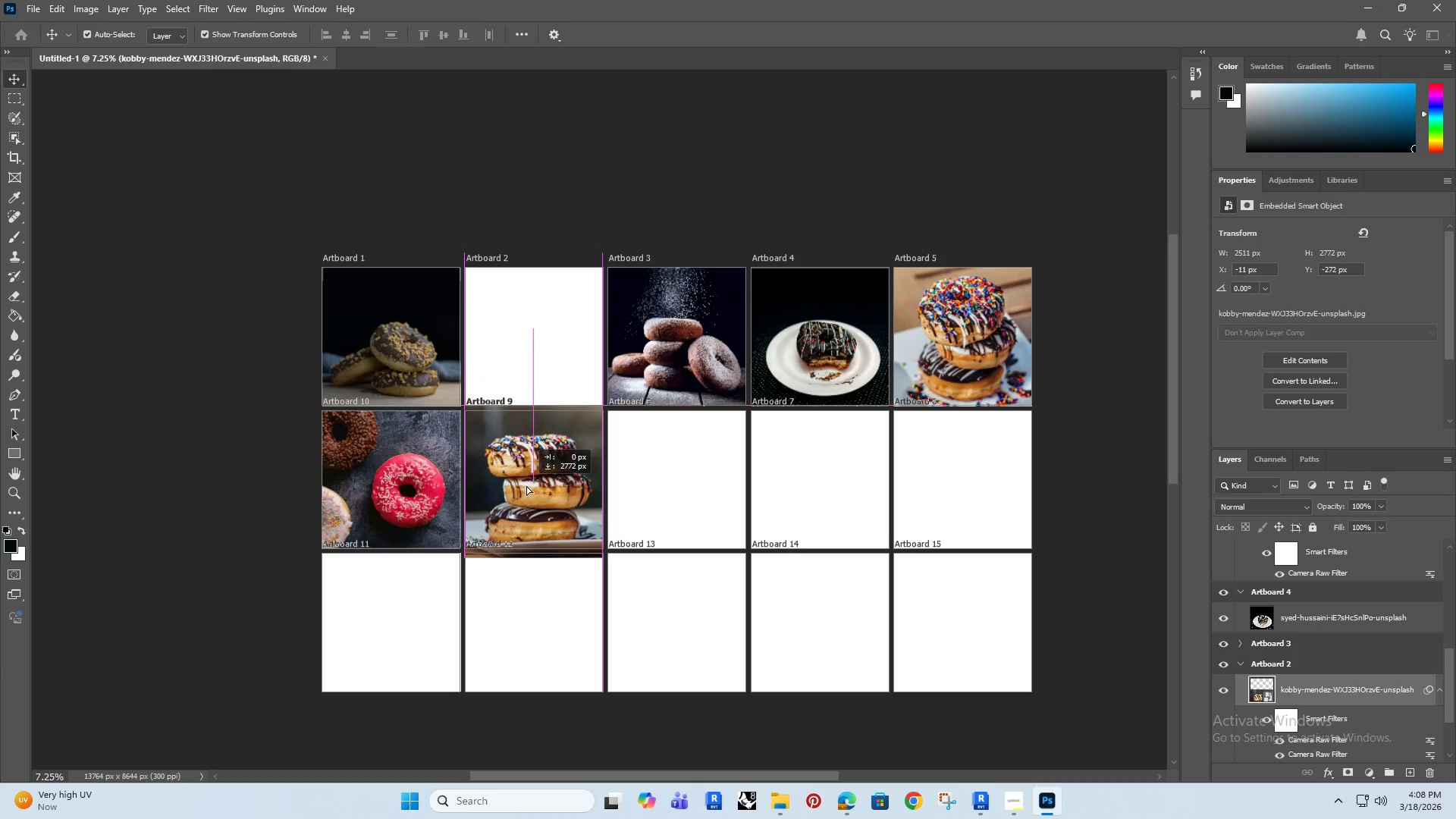 
hold_key(key=ShiftRight, duration=1.06)
 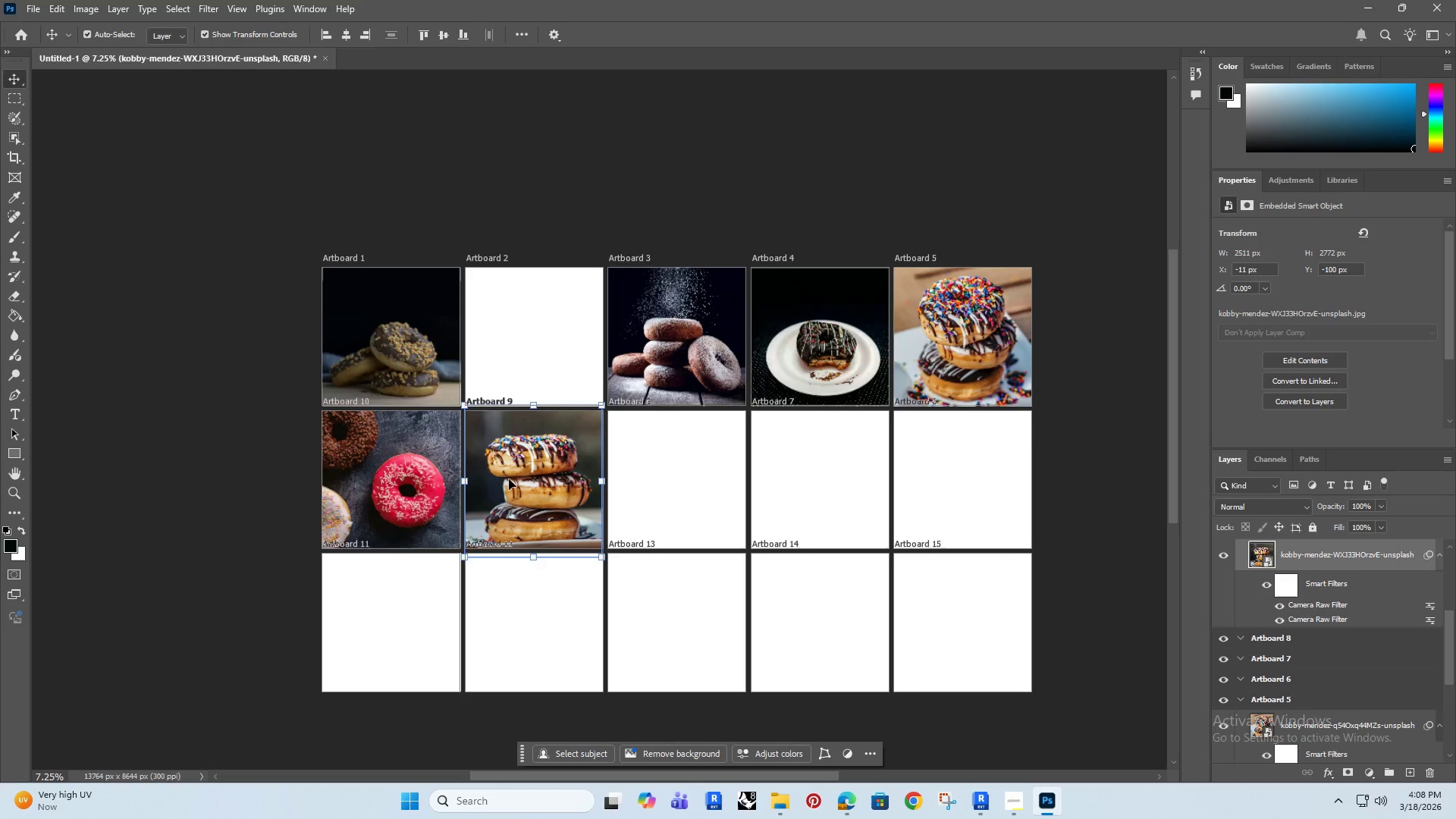 
hold_key(key=AltRight, duration=0.39)
scroll: coordinate [504, 479], scroll_direction: up, amount: 4.0
 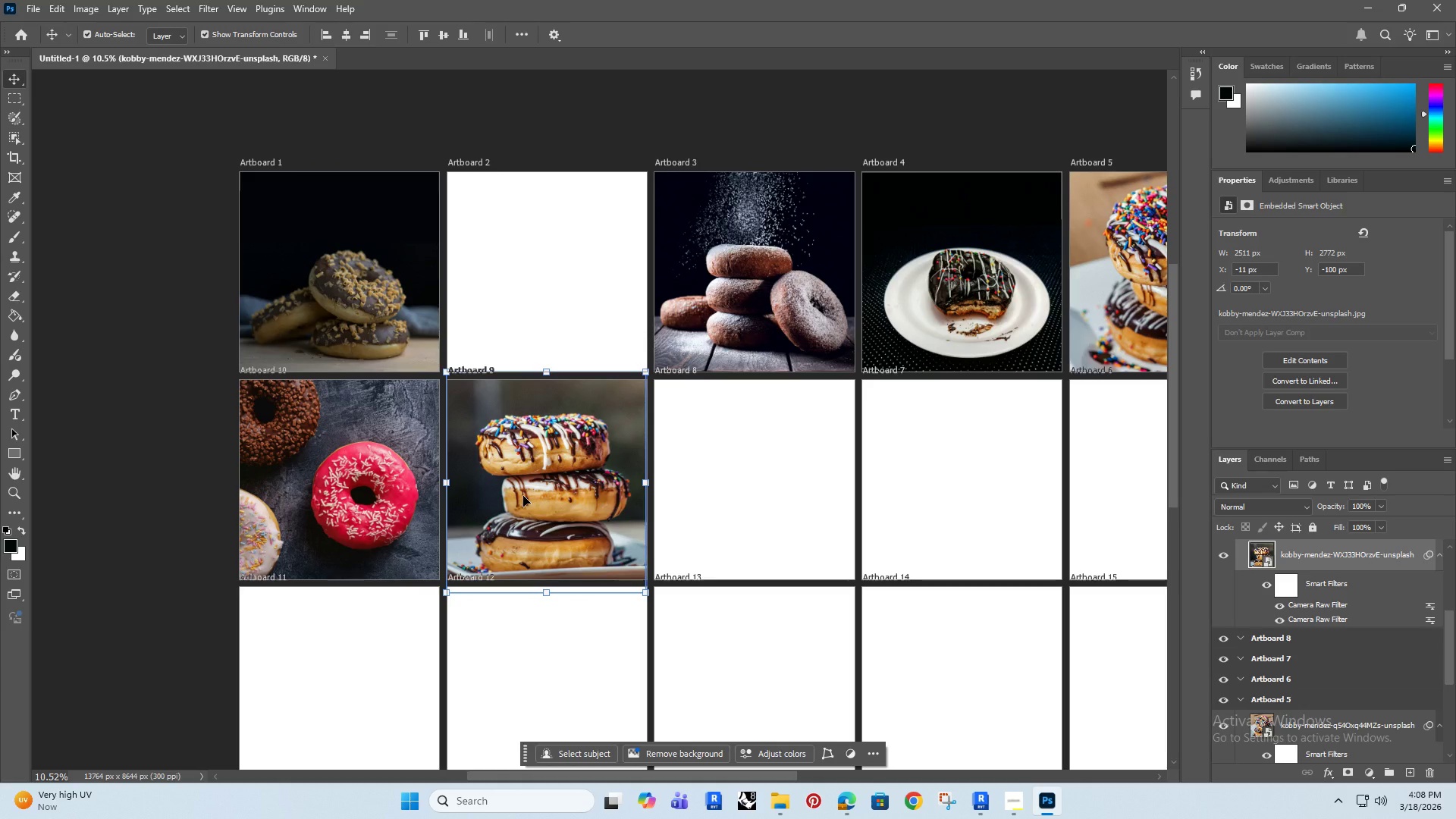 
key(Control+Z)
 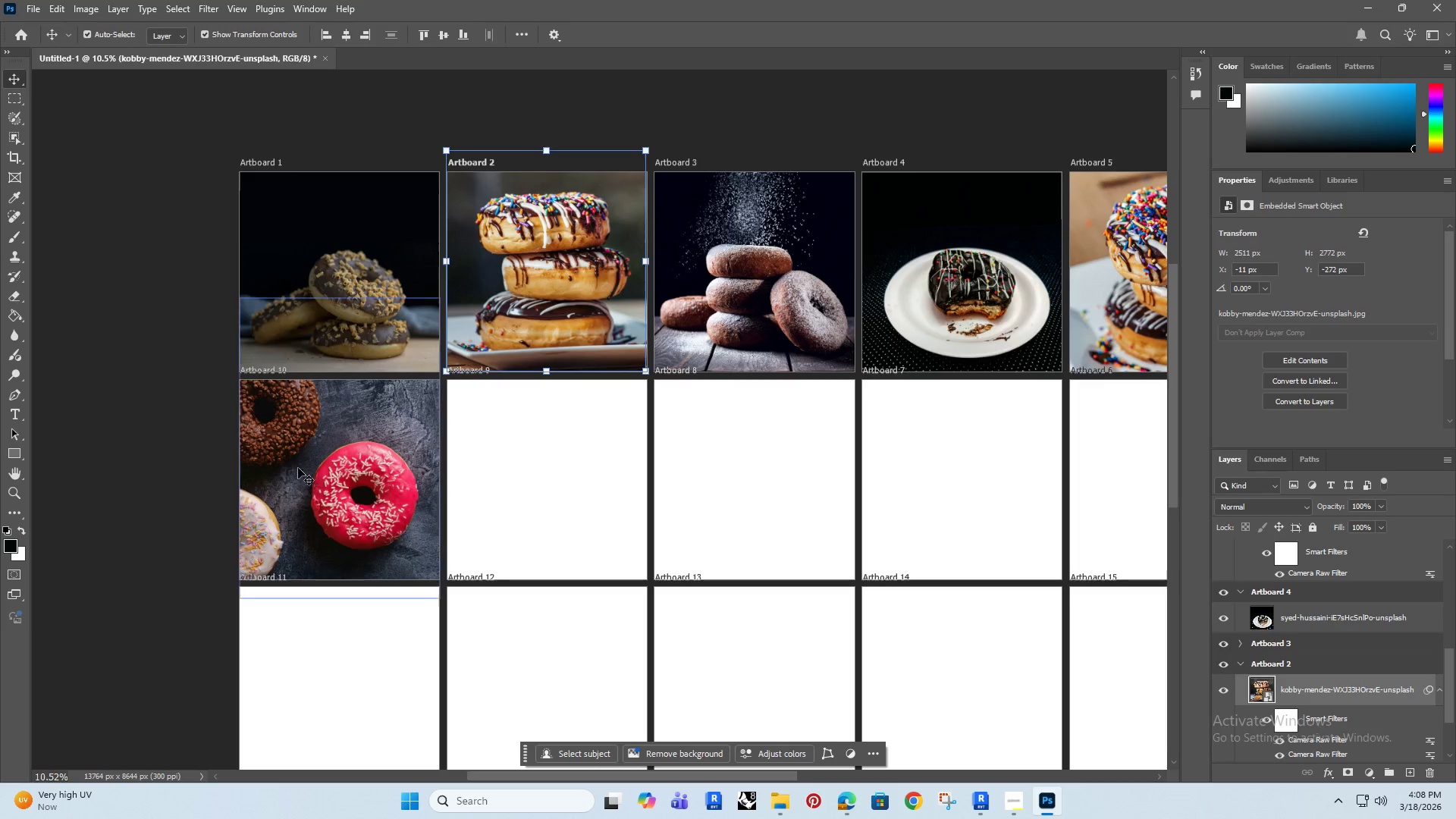 
left_click([312, 468])
 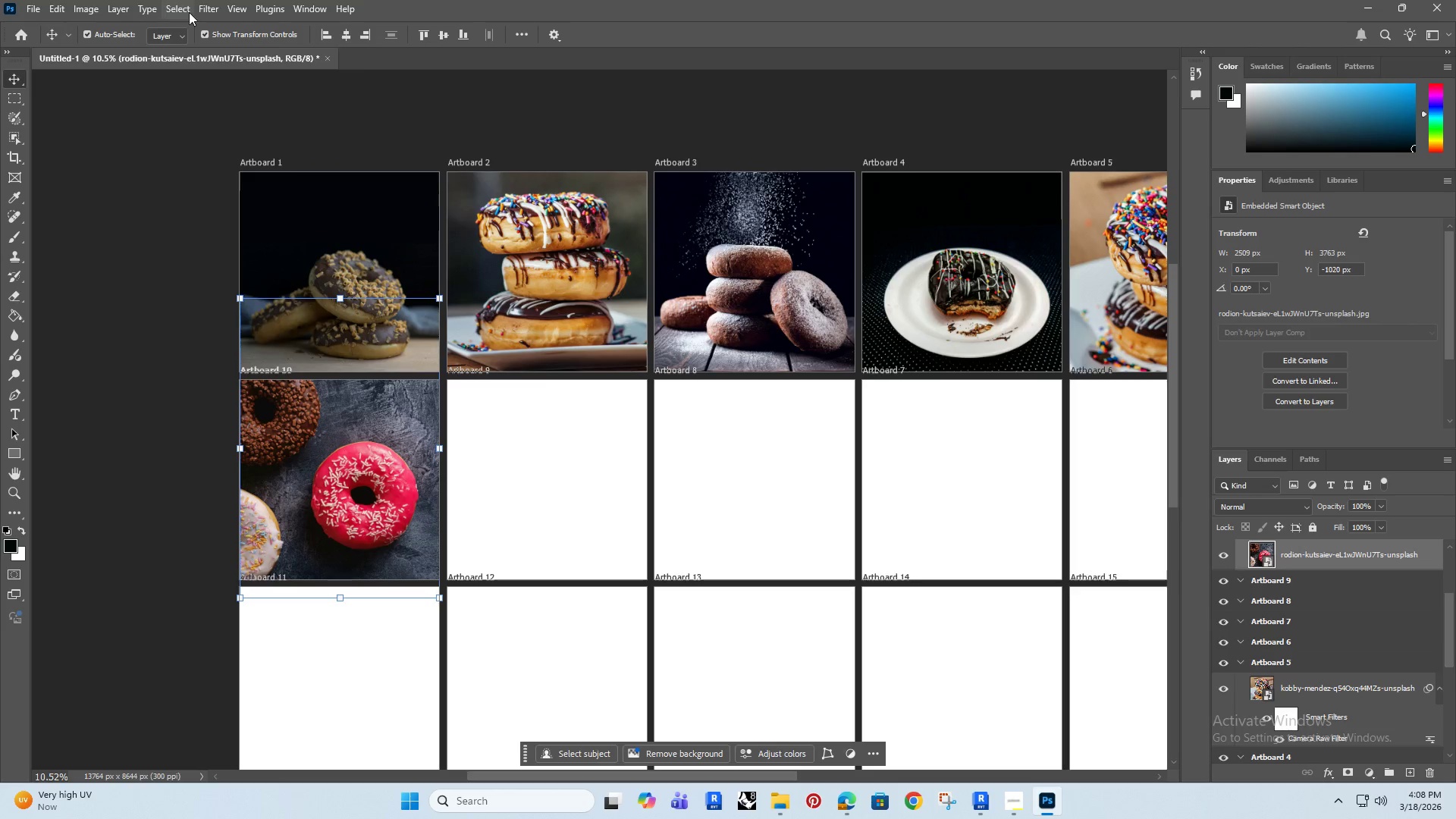 
left_click([206, 4])
 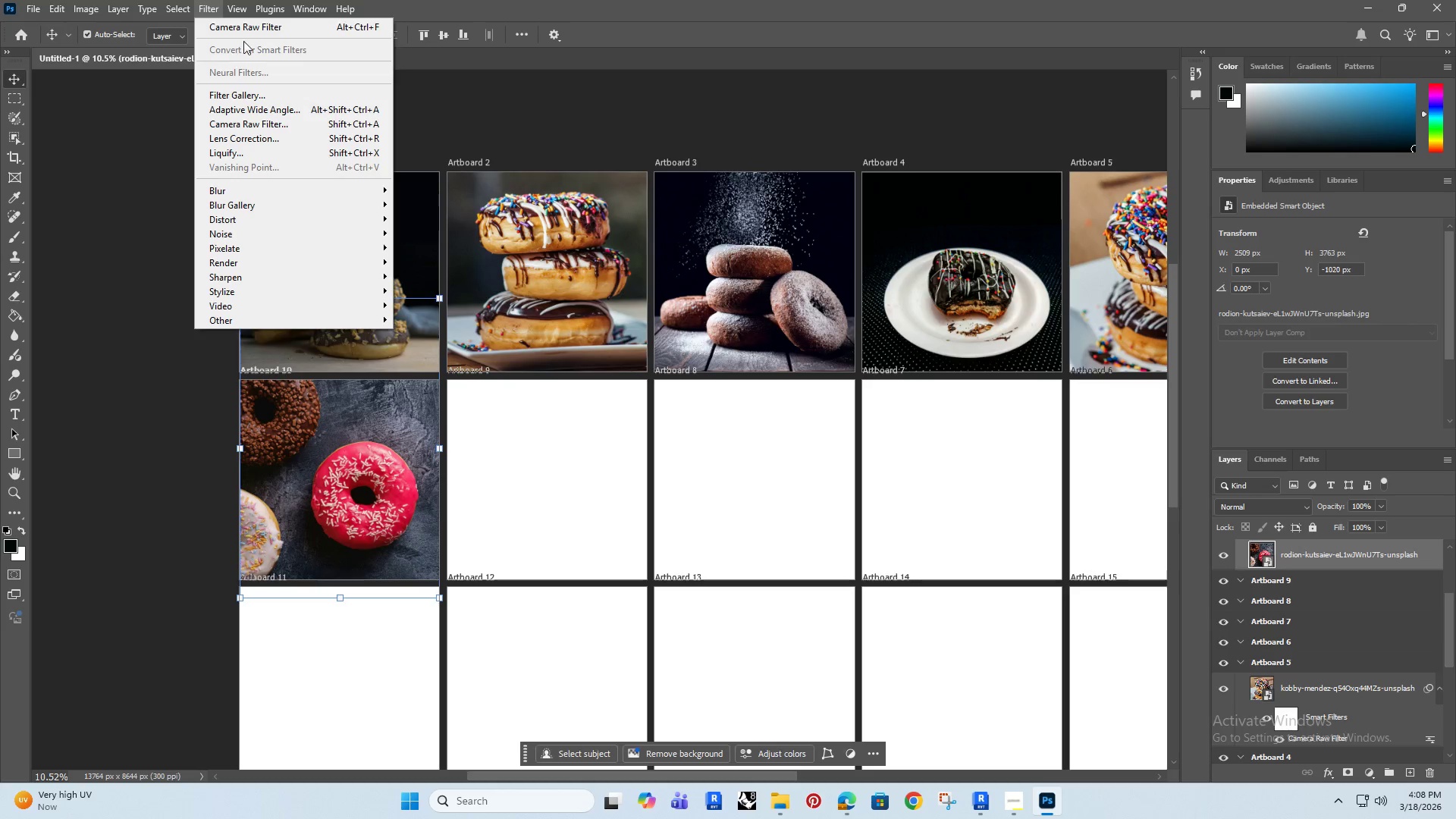 
left_click([249, 33])
 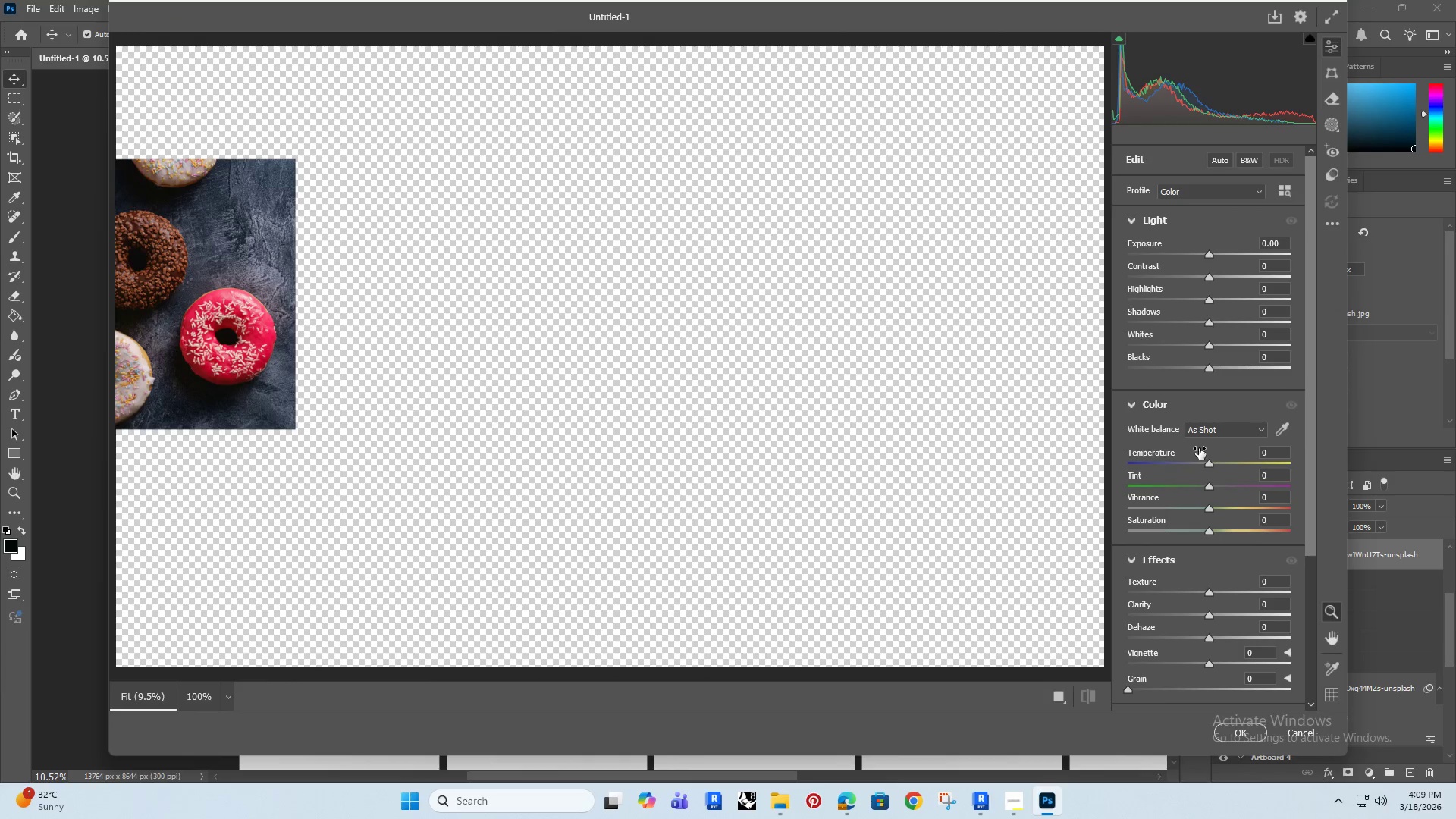 
wait(5.84)
 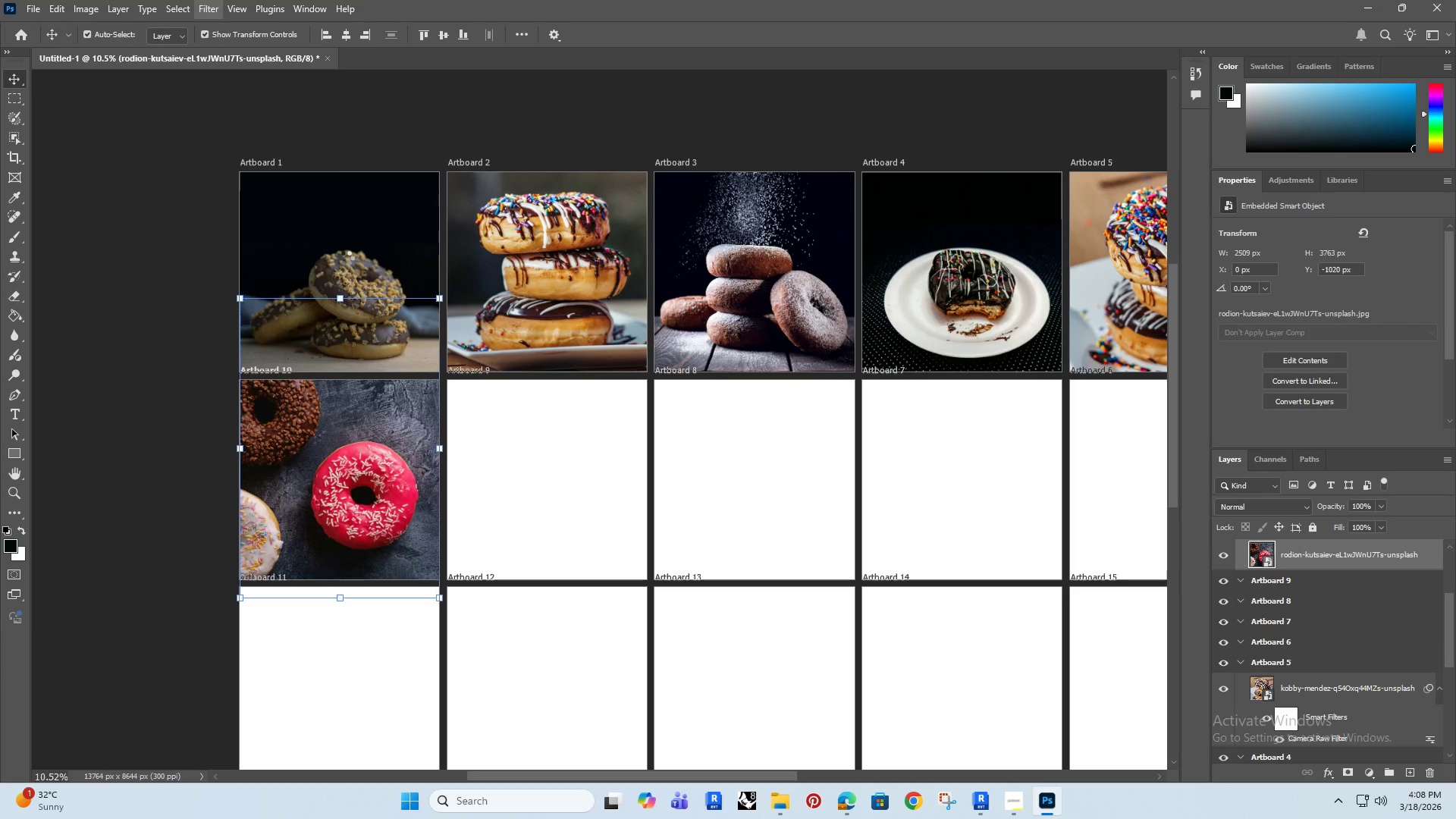 
left_click_drag(start_coordinate=[1208, 463], to_coordinate=[1201, 466])
 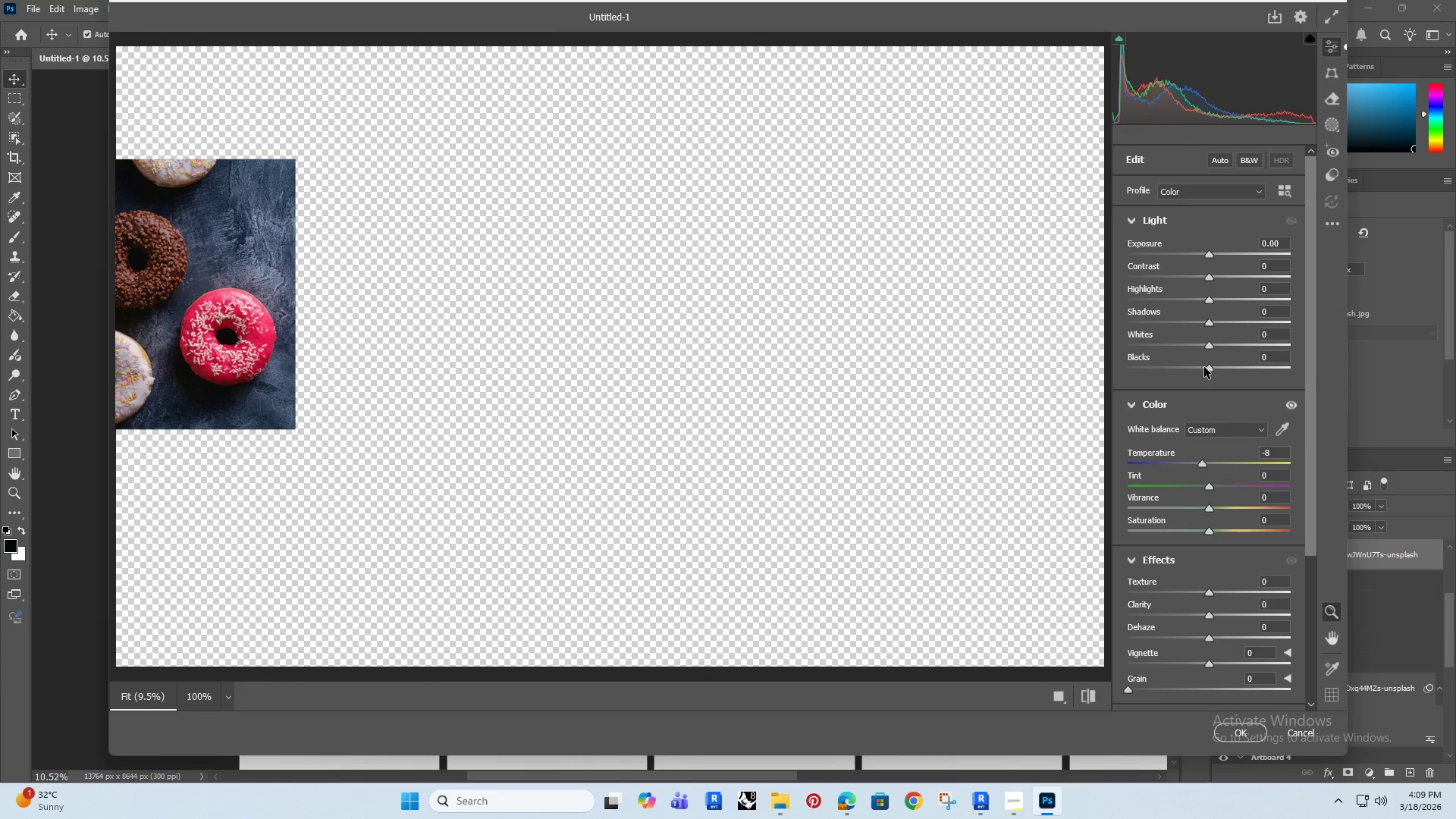 
left_click_drag(start_coordinate=[1212, 371], to_coordinate=[1191, 371])
 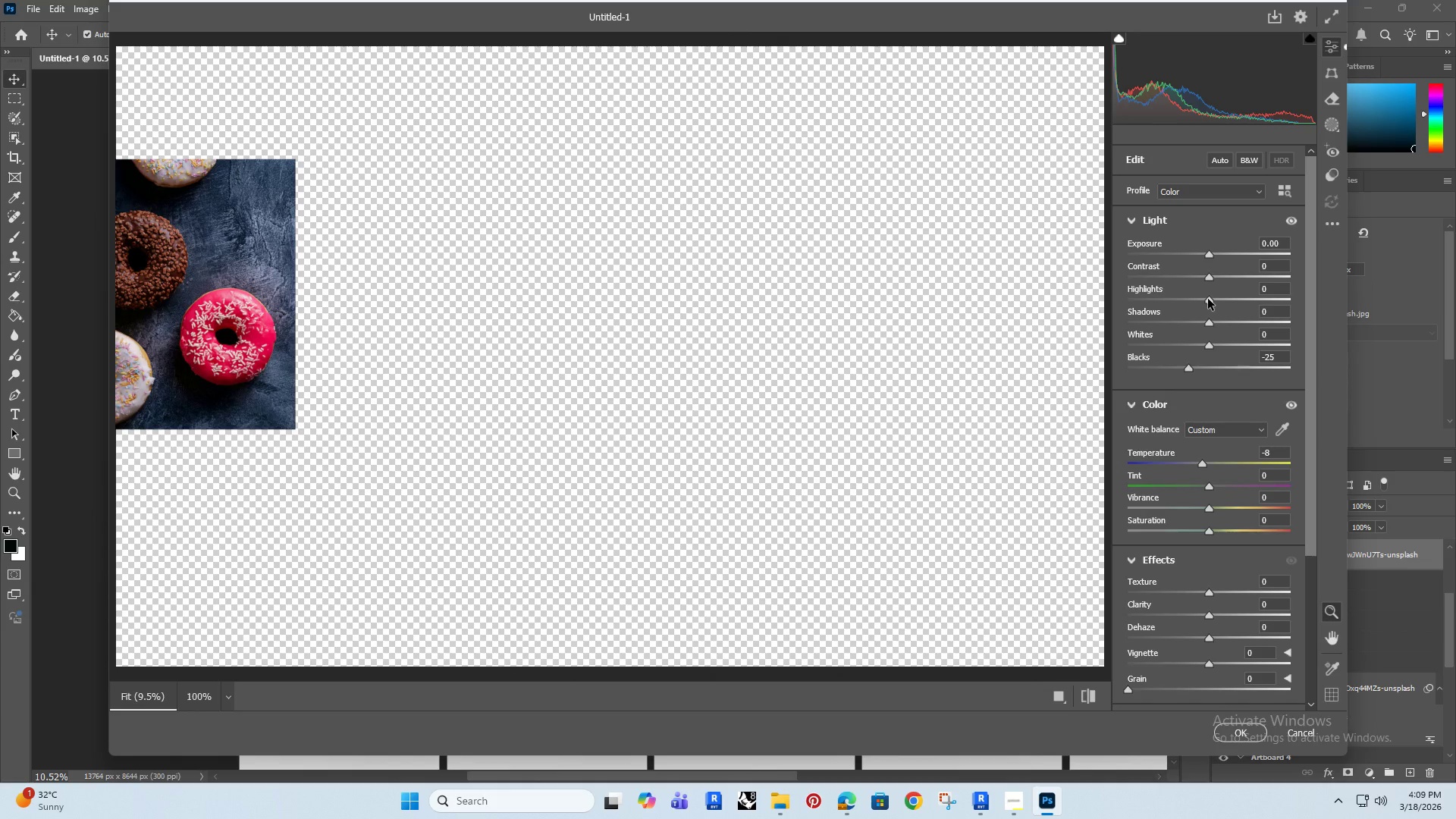 
left_click_drag(start_coordinate=[1210, 299], to_coordinate=[1211, 347])
 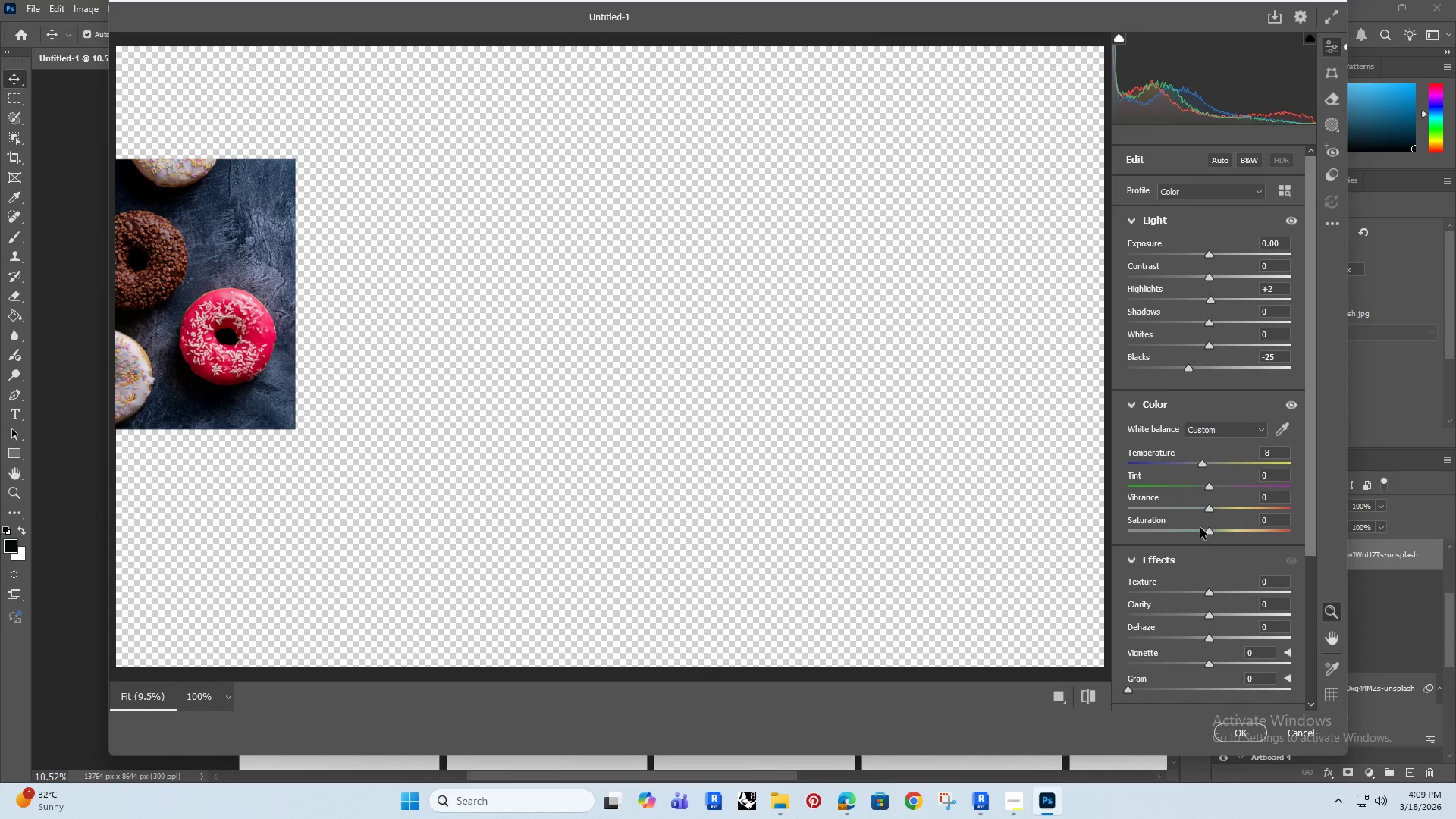 
left_click_drag(start_coordinate=[1213, 532], to_coordinate=[1202, 549])
 